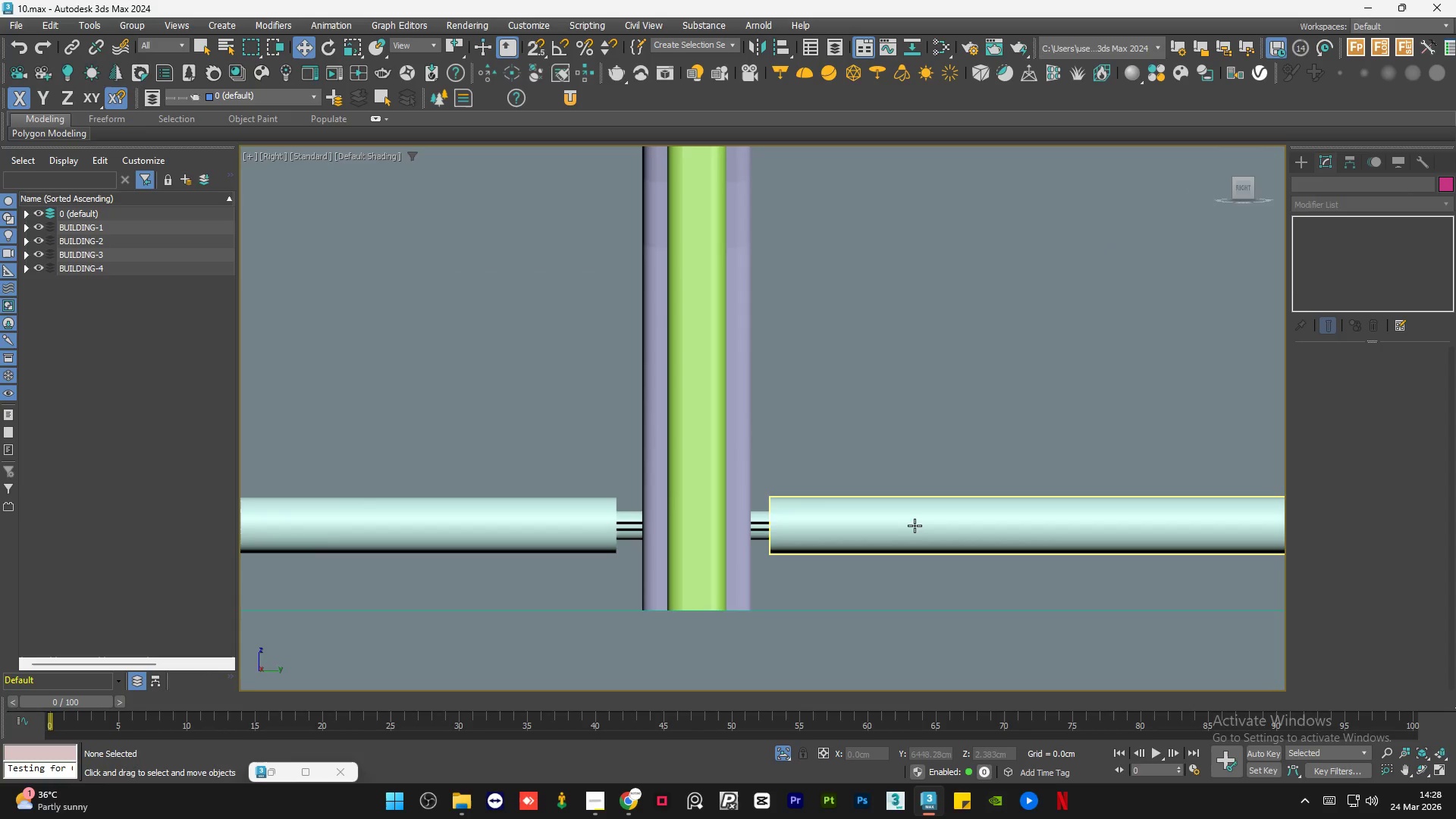 
scroll: coordinate [976, 550], scroll_direction: down, amount: 6.0
 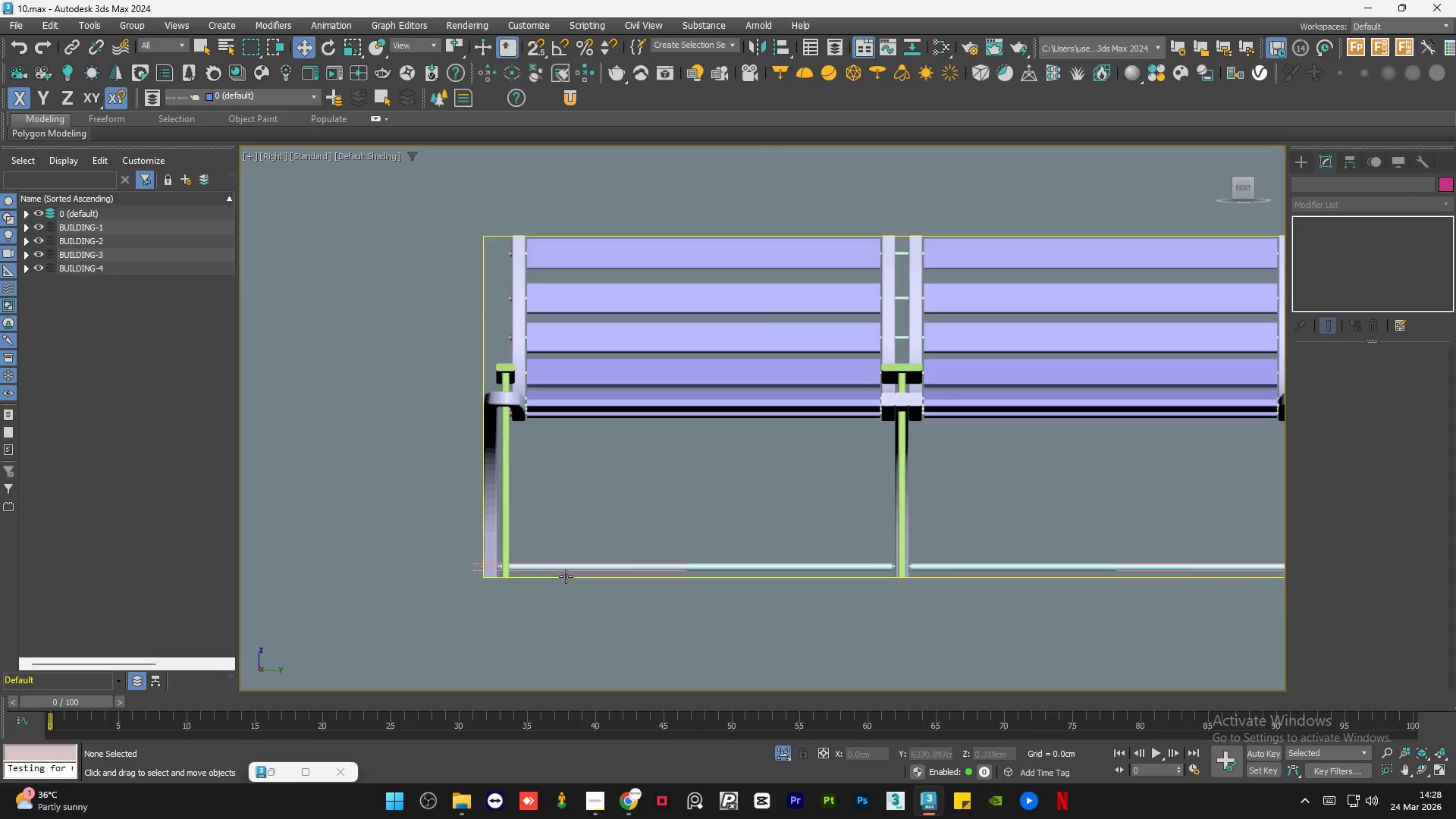 
scroll: coordinate [541, 570], scroll_direction: up, amount: 6.0
 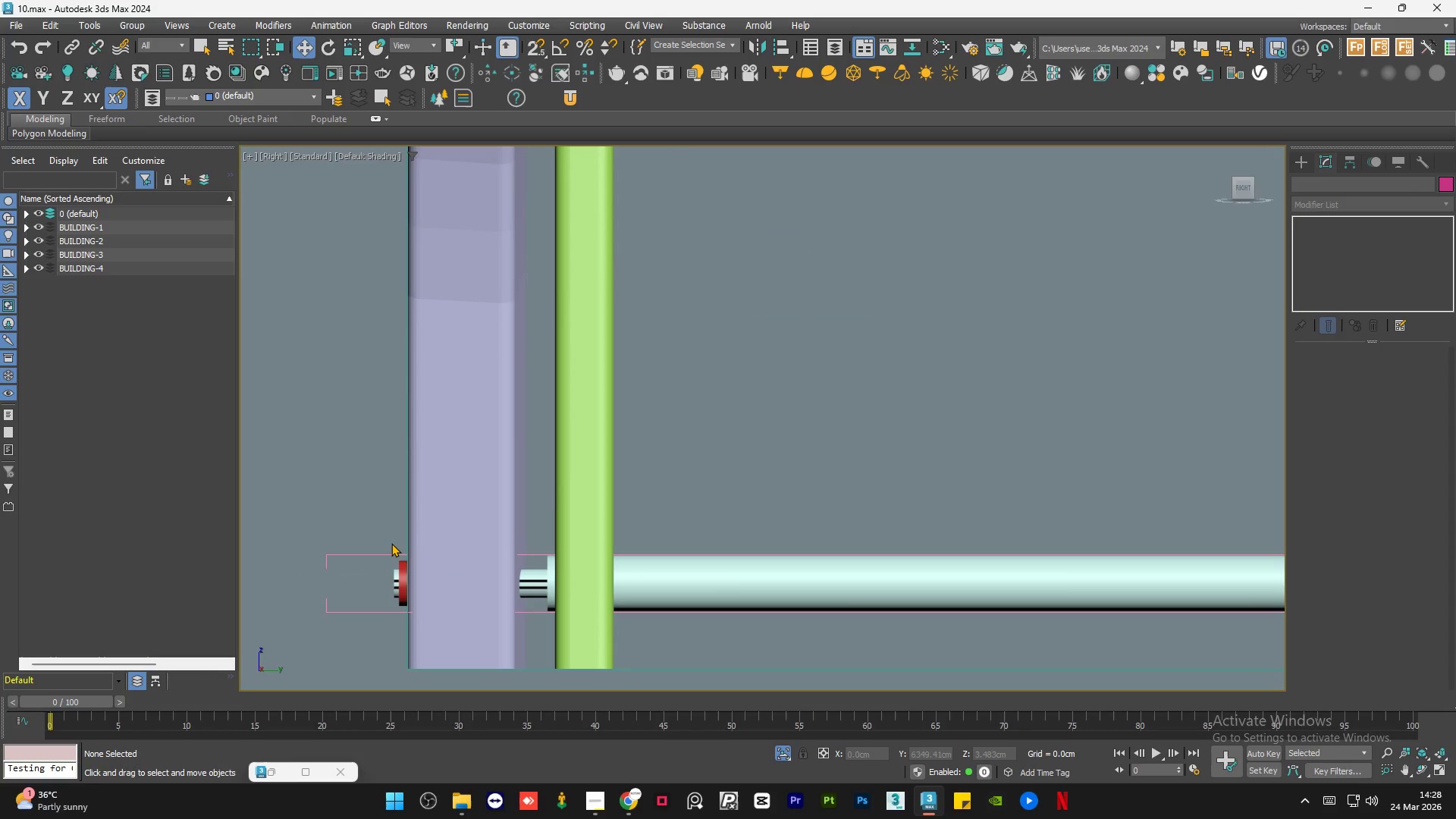 
hold_key(key=AltLeft, duration=0.64)
 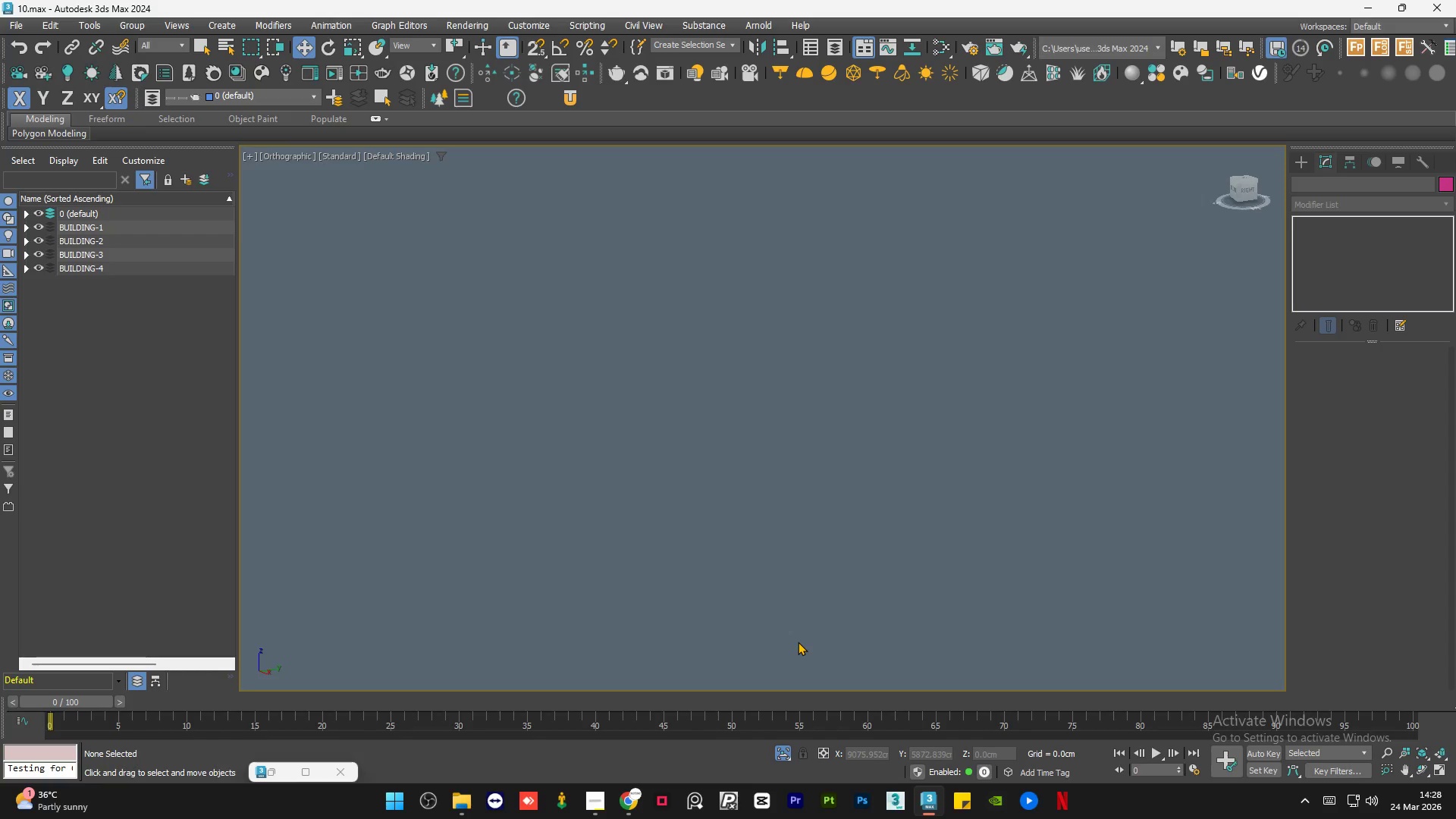 
scroll: coordinate [391, 543], scroll_direction: down, amount: 6.0
 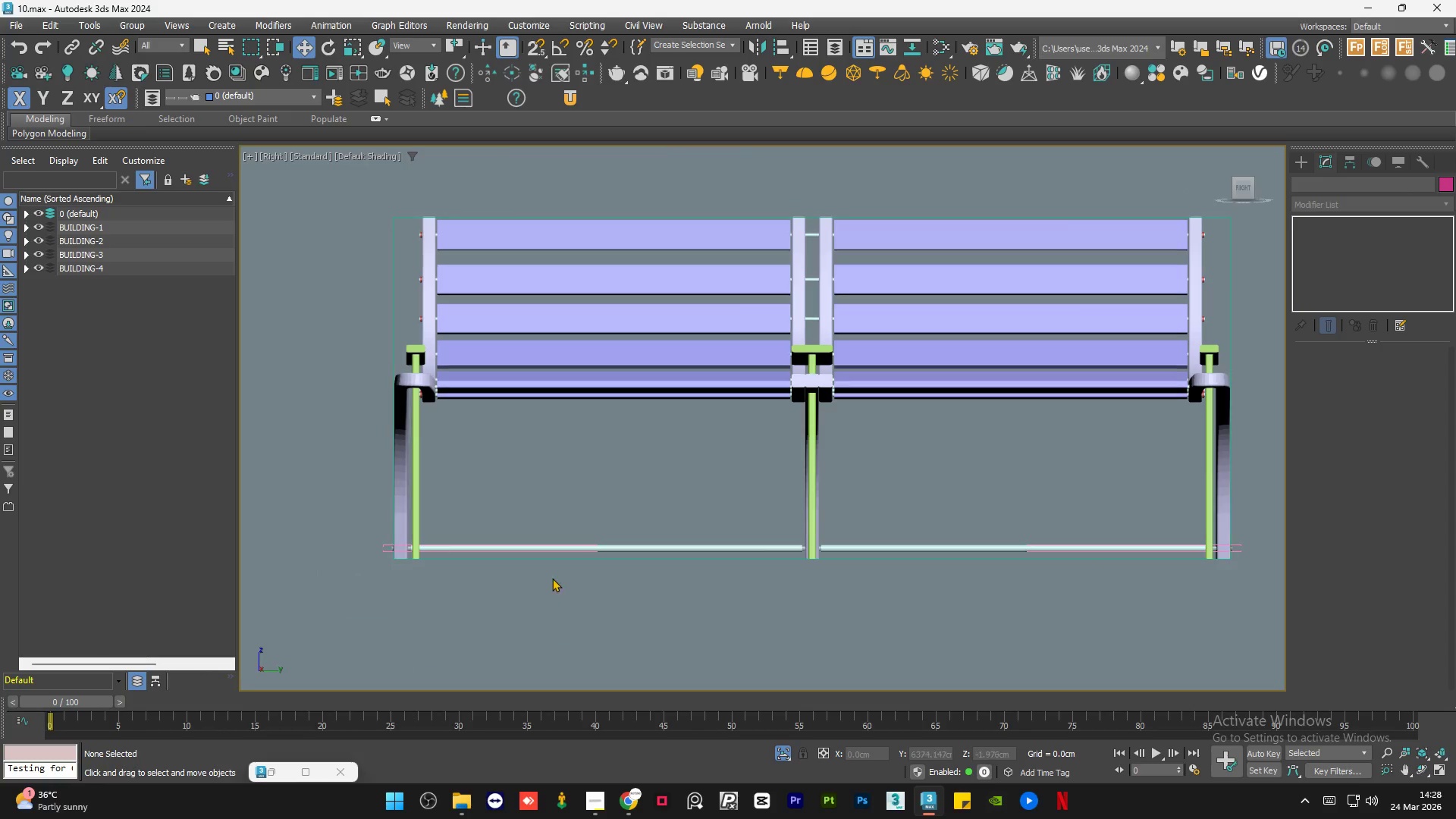 
key(Z)
 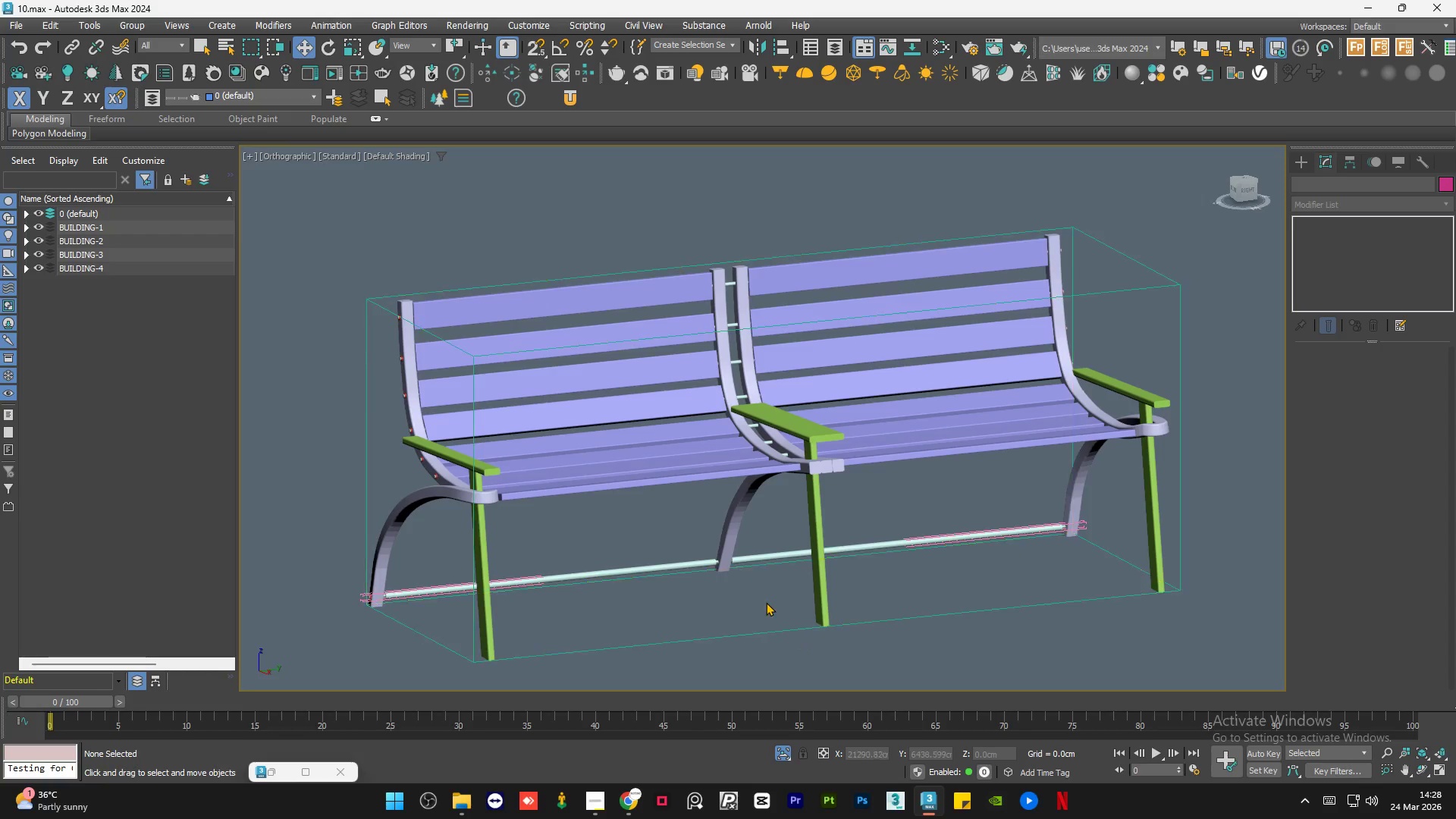 
hold_key(key=AltLeft, duration=0.53)
 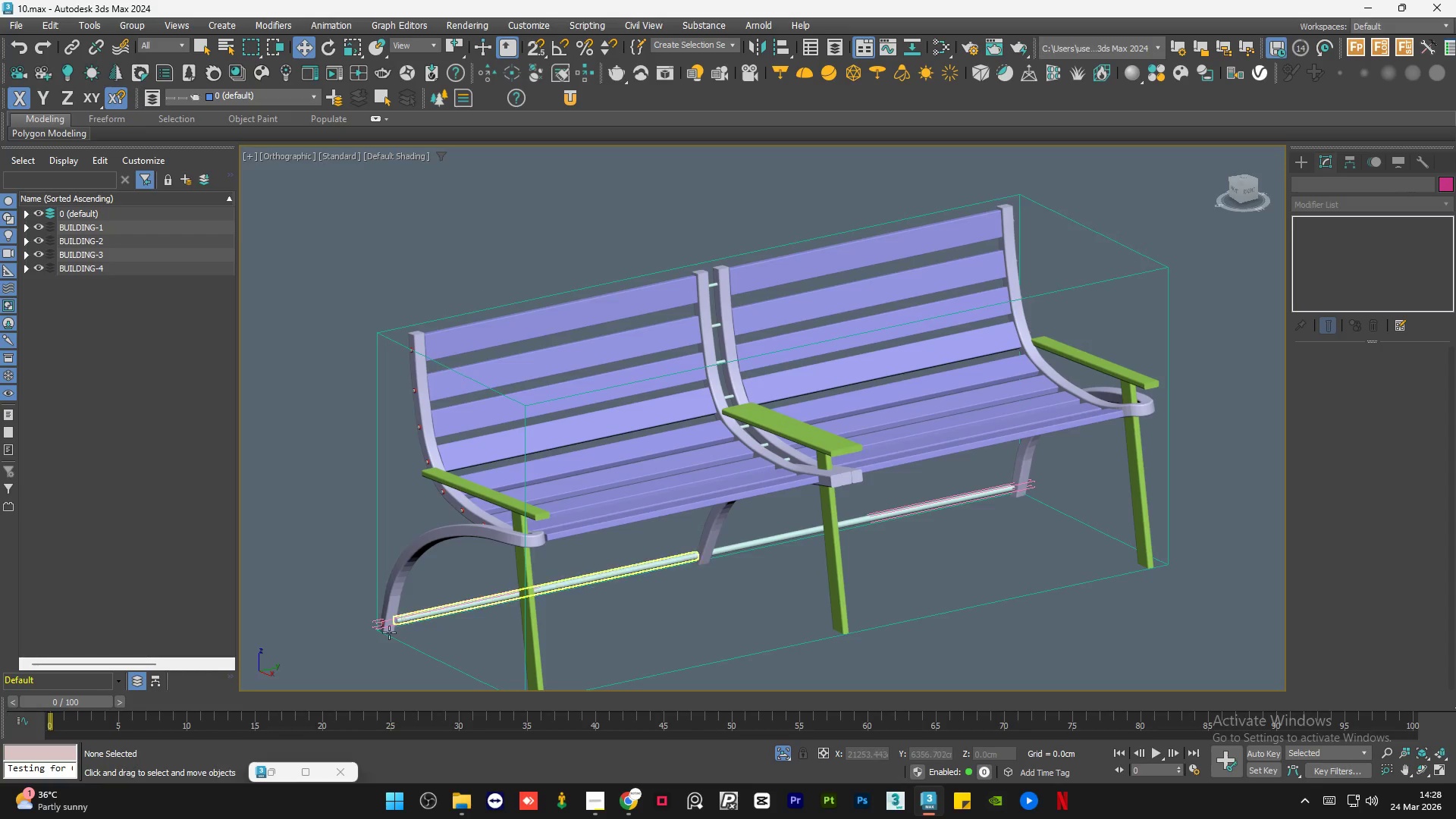 
scroll: coordinate [389, 633], scroll_direction: up, amount: 4.0
 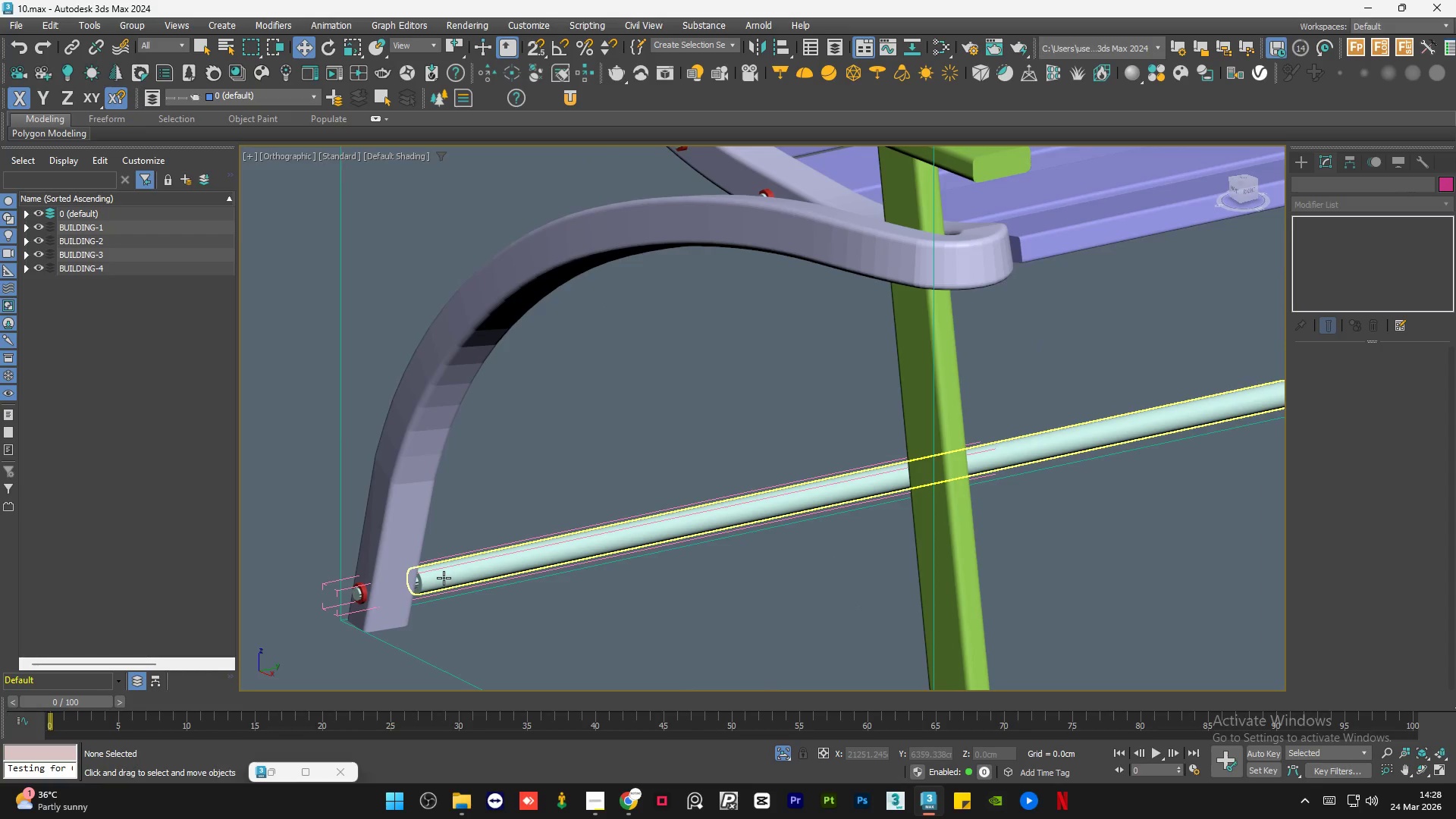 
left_click([444, 578])
 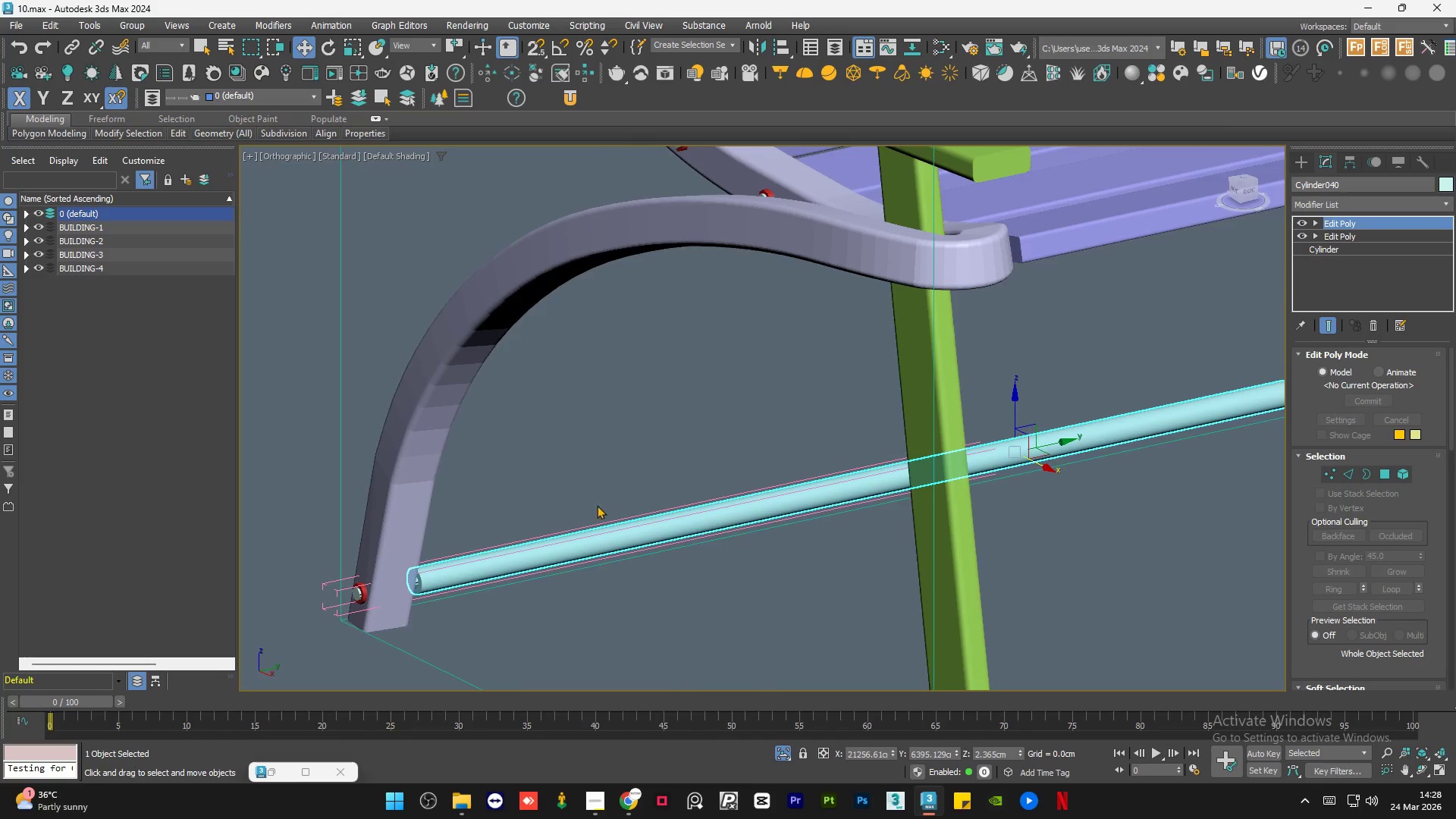 
scroll: coordinate [767, 453], scroll_direction: down, amount: 2.0
 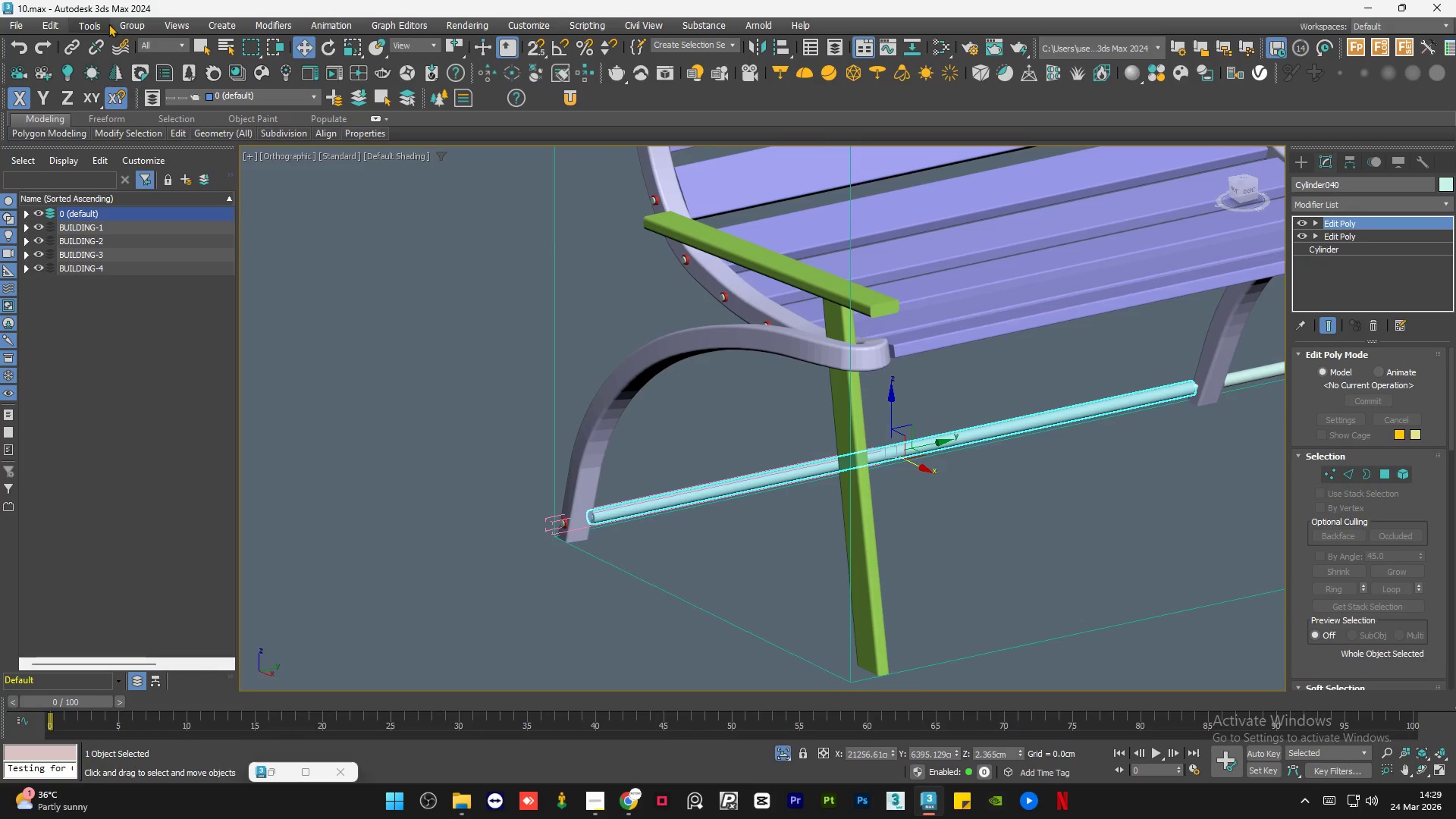 
left_click([127, 25])
 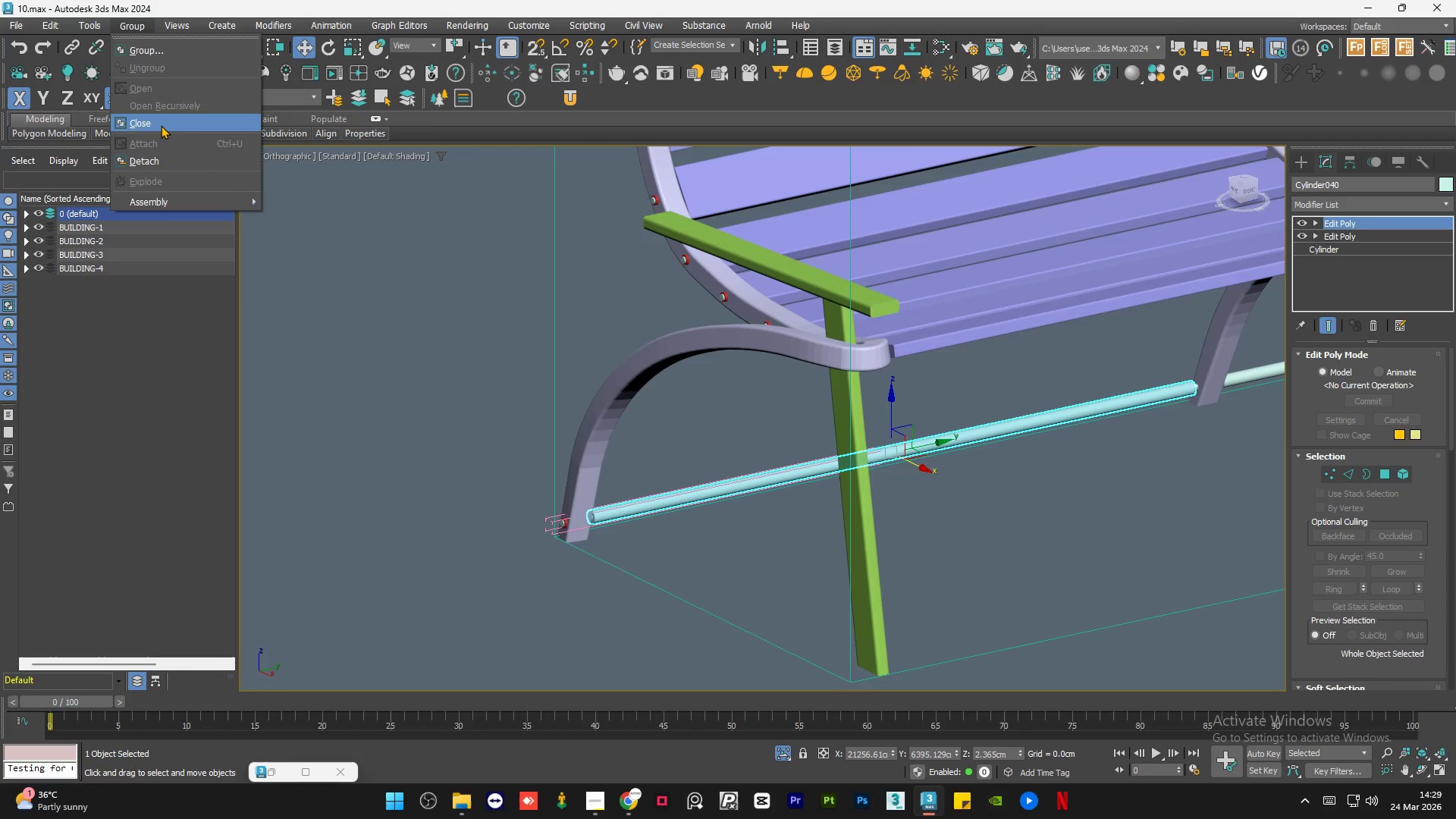 
left_click([161, 127])
 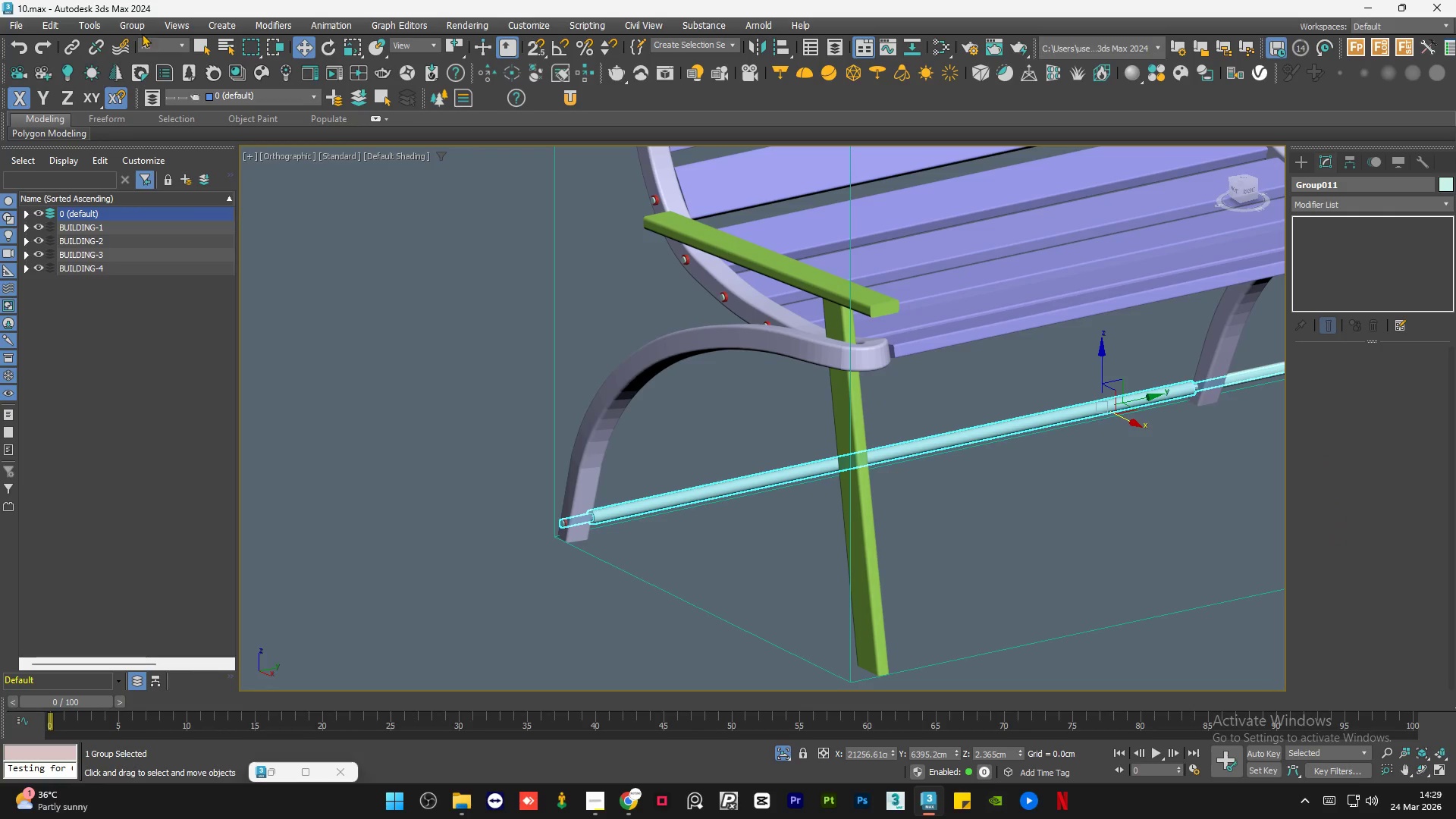 
left_click([140, 31])
 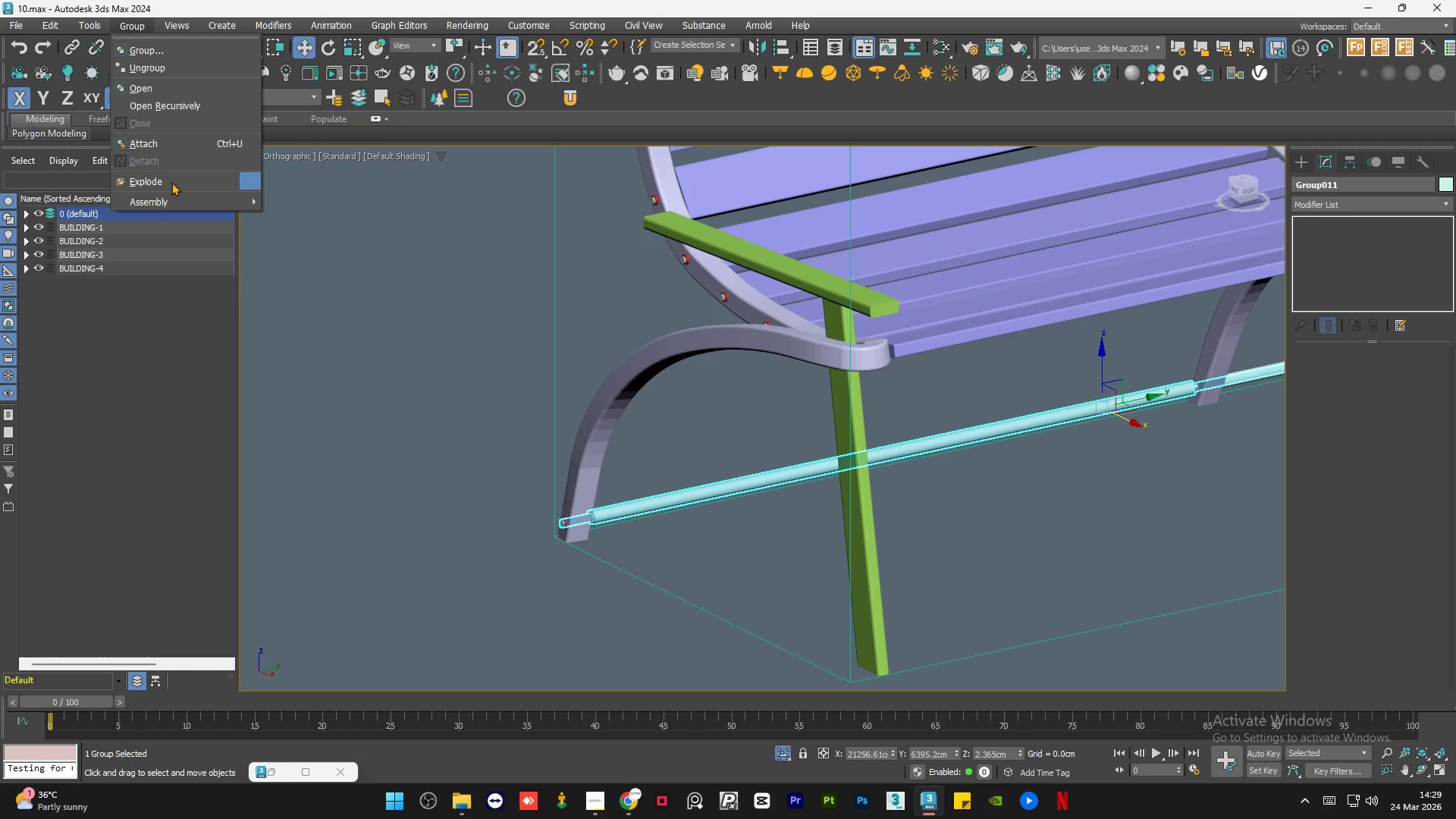 
left_click([171, 182])
 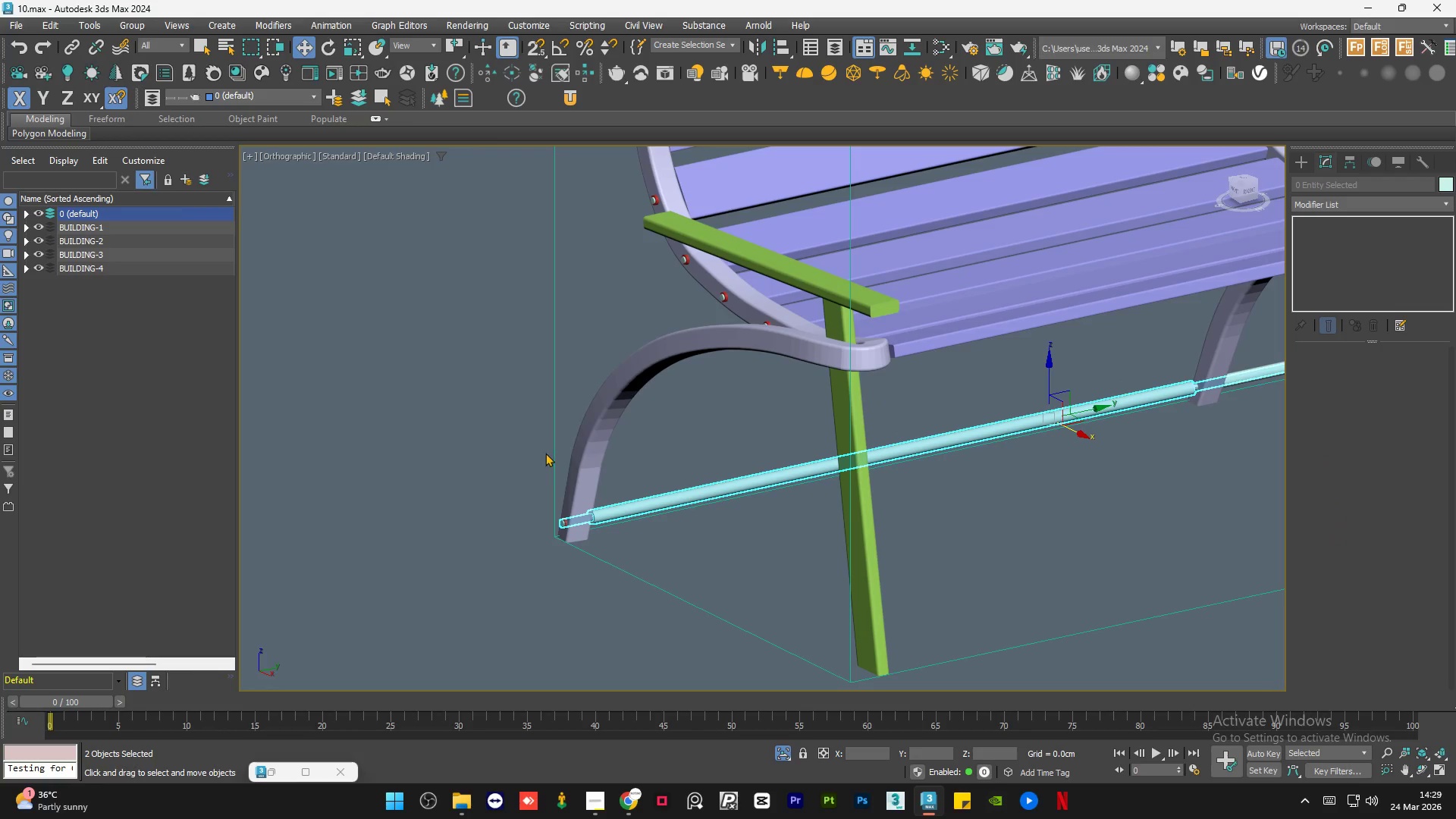 
scroll: coordinate [582, 537], scroll_direction: up, amount: 4.0
 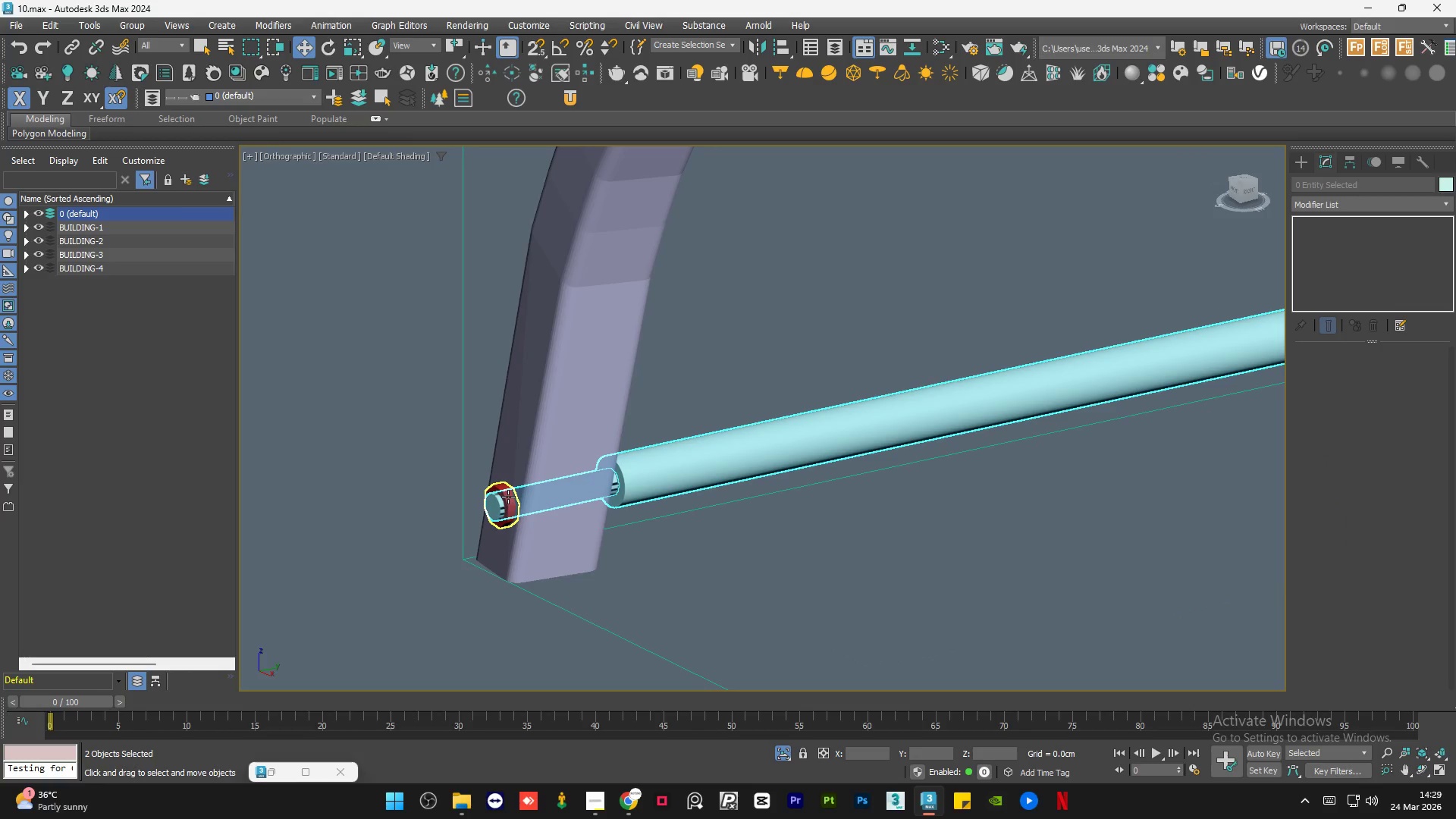 
hold_key(key=ControlLeft, duration=0.44)
left_click([508, 497])
 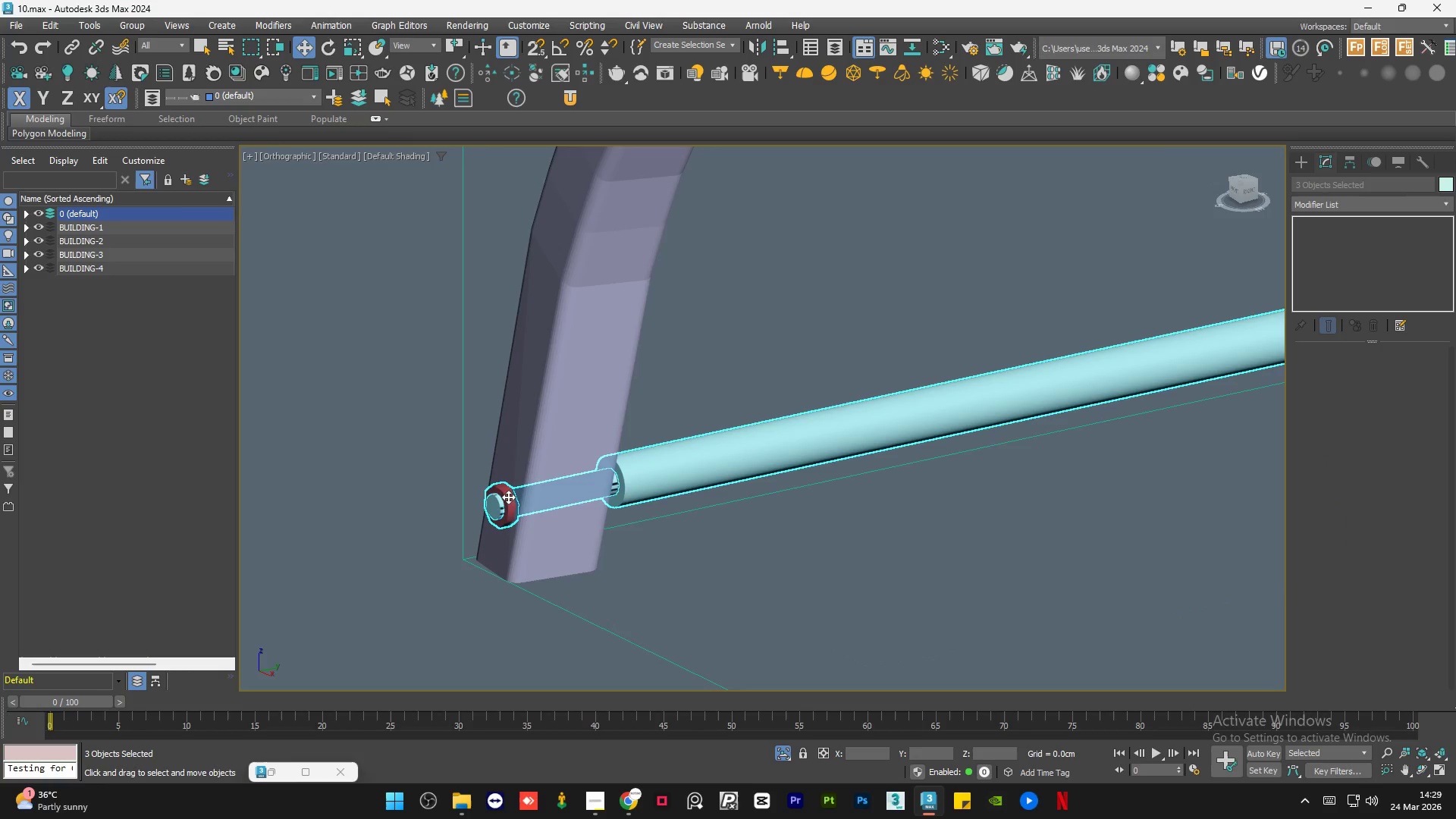 
hold_key(key=AltLeft, duration=0.81)
 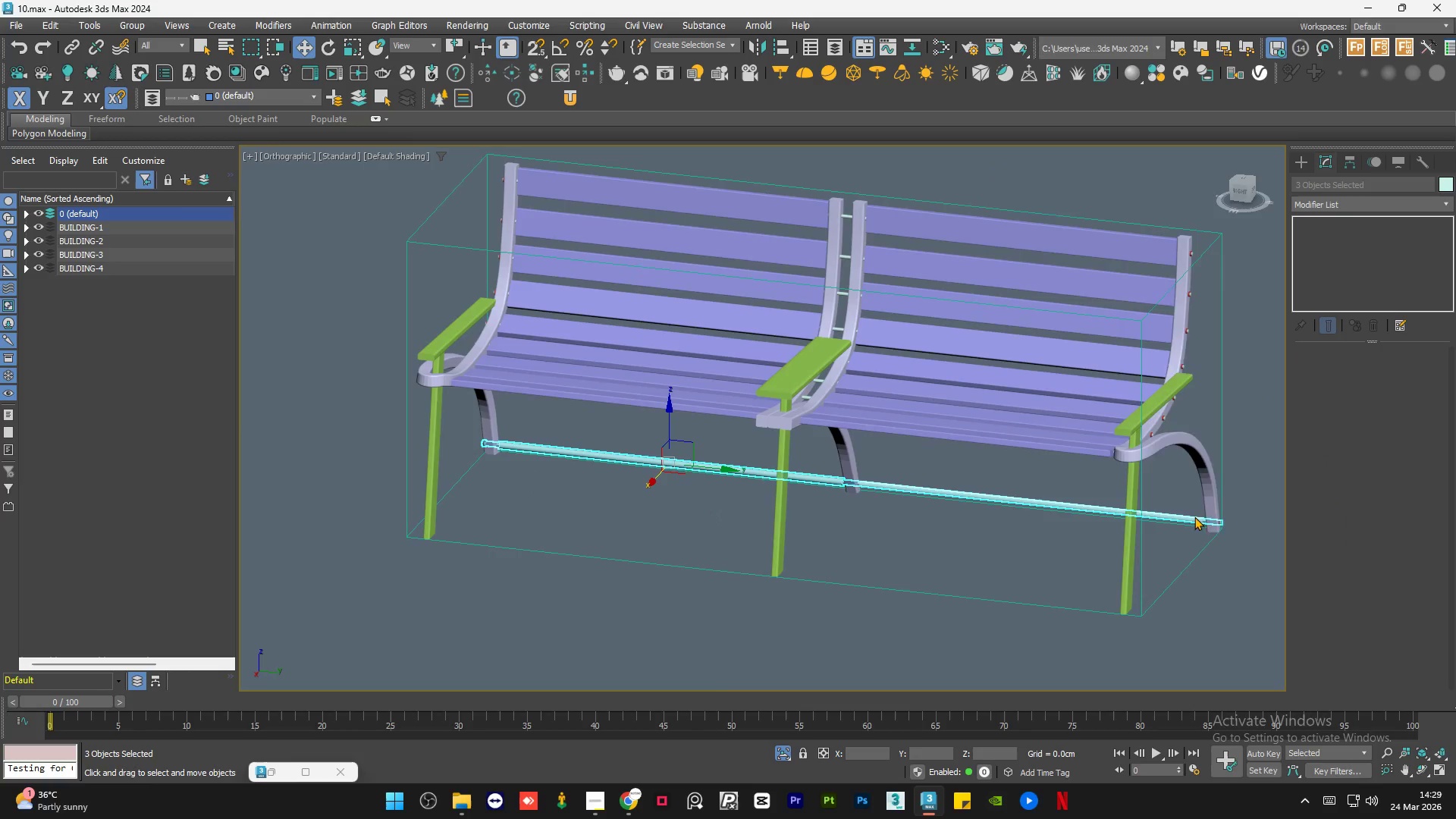 
scroll: coordinate [508, 497], scroll_direction: down, amount: 6.0
 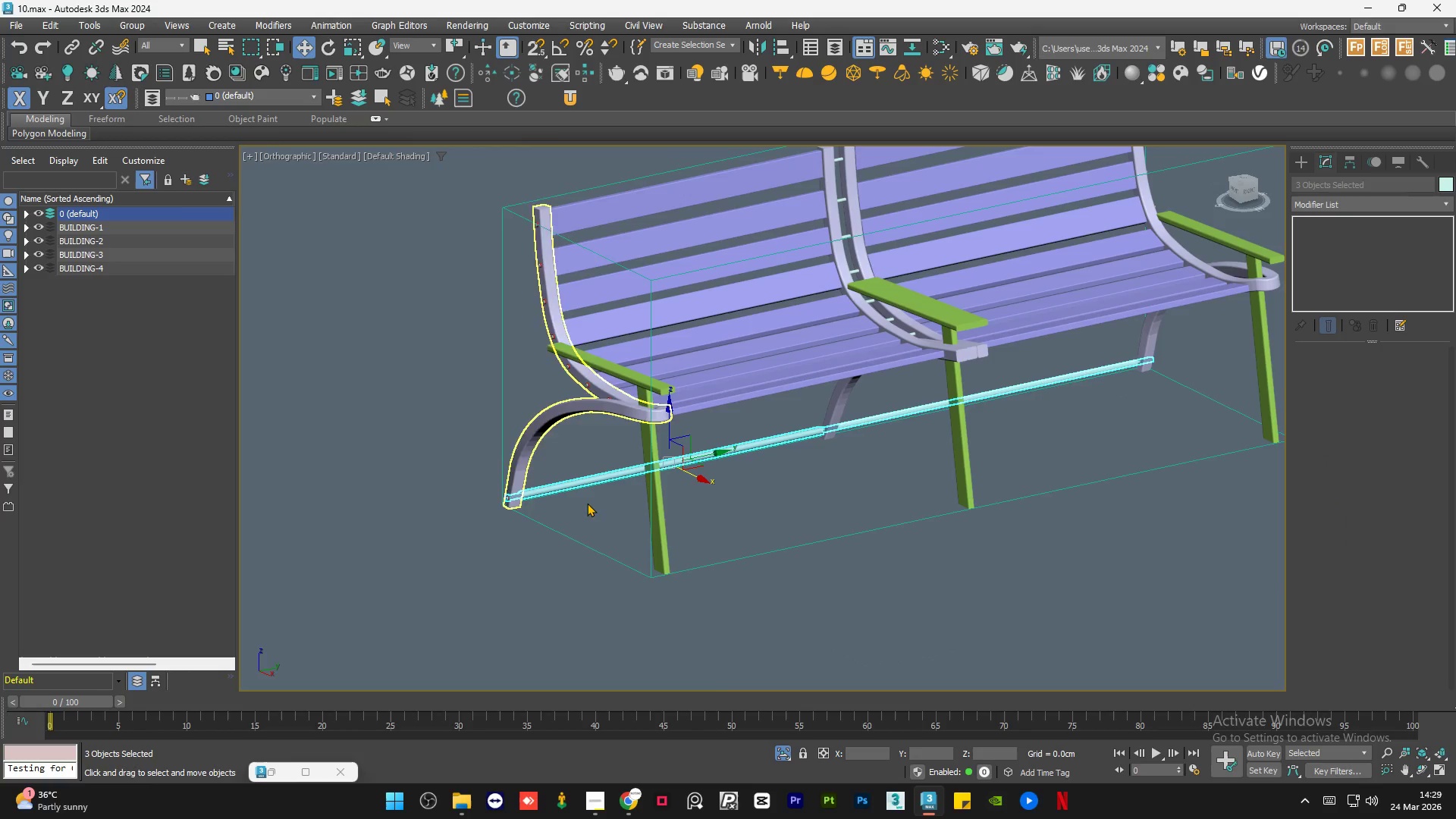 
hold_key(key=ControlLeft, duration=0.73)
 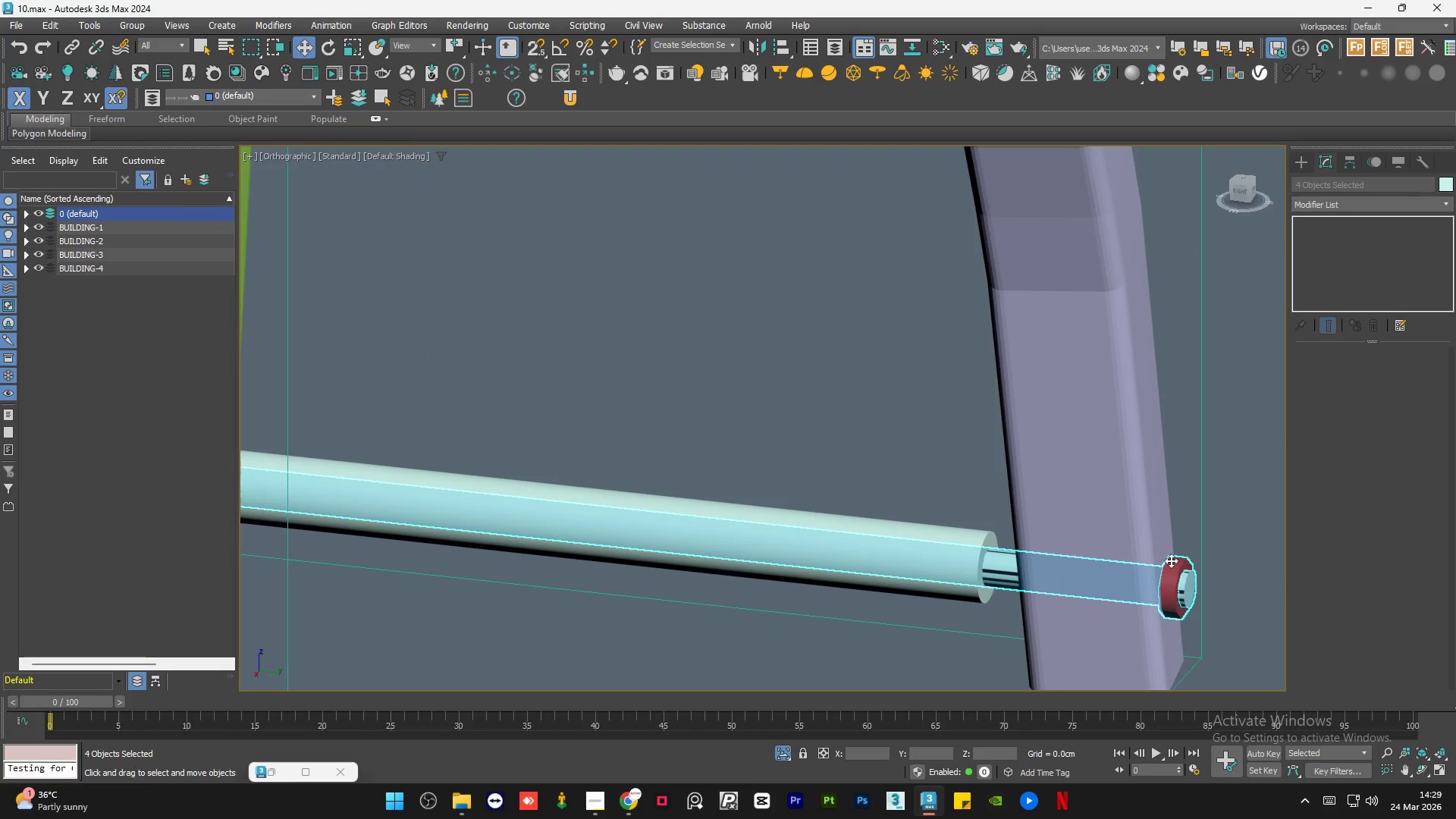 
scroll: coordinate [1222, 522], scroll_direction: up, amount: 7.0
 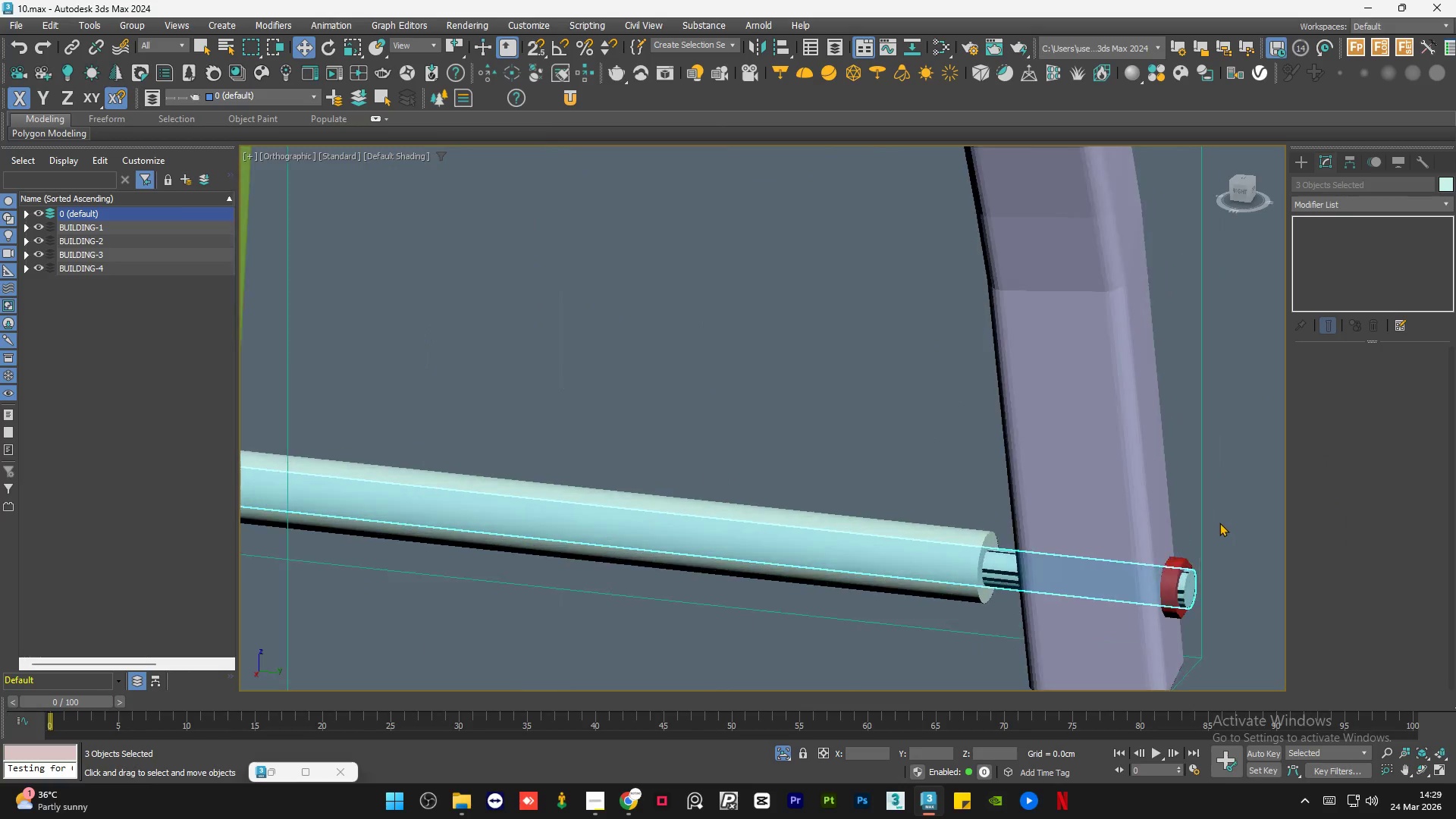 
left_click([1184, 571])
 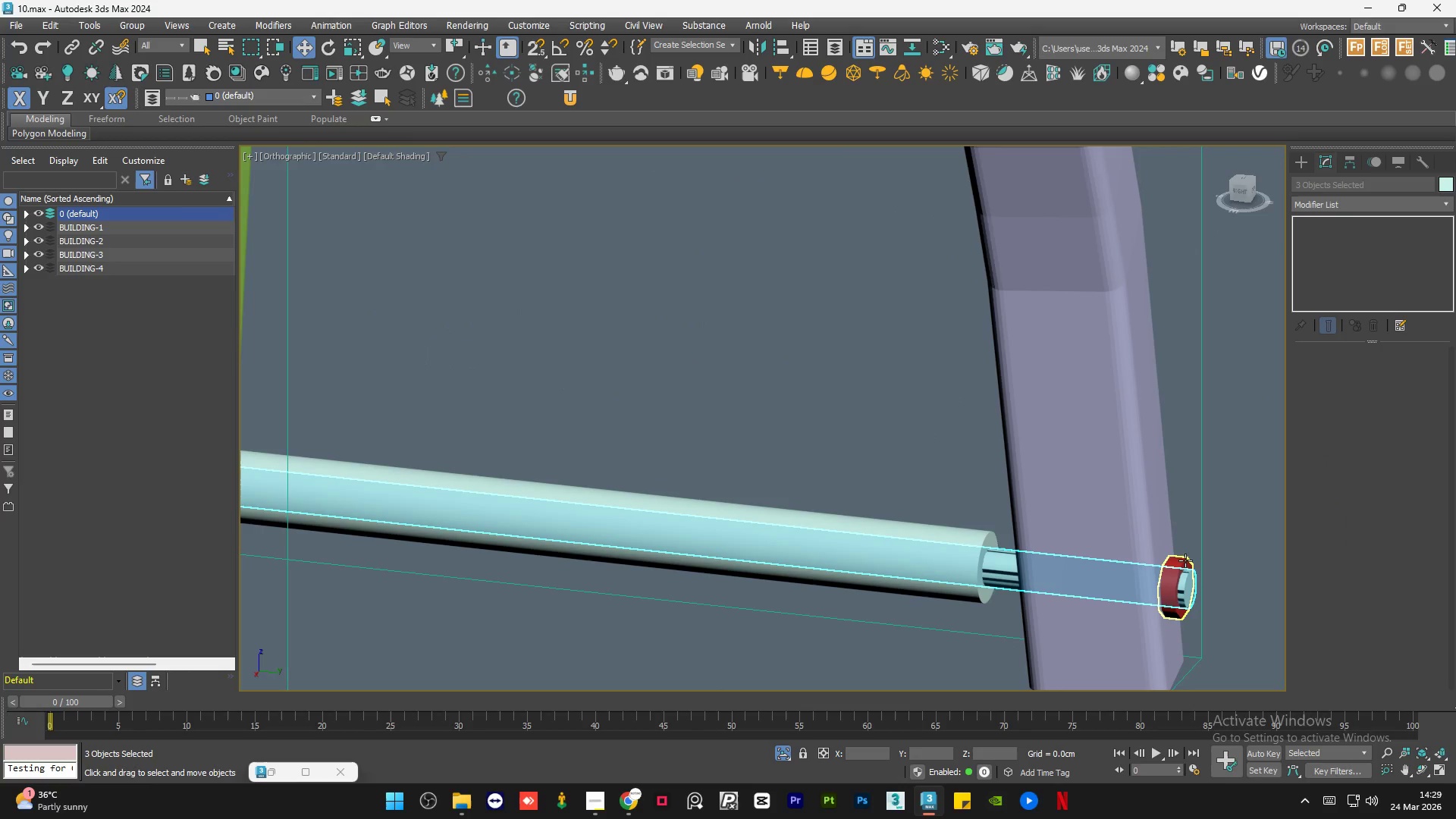 
hold_key(key=ControlLeft, duration=0.36)
left_click([1185, 560])
 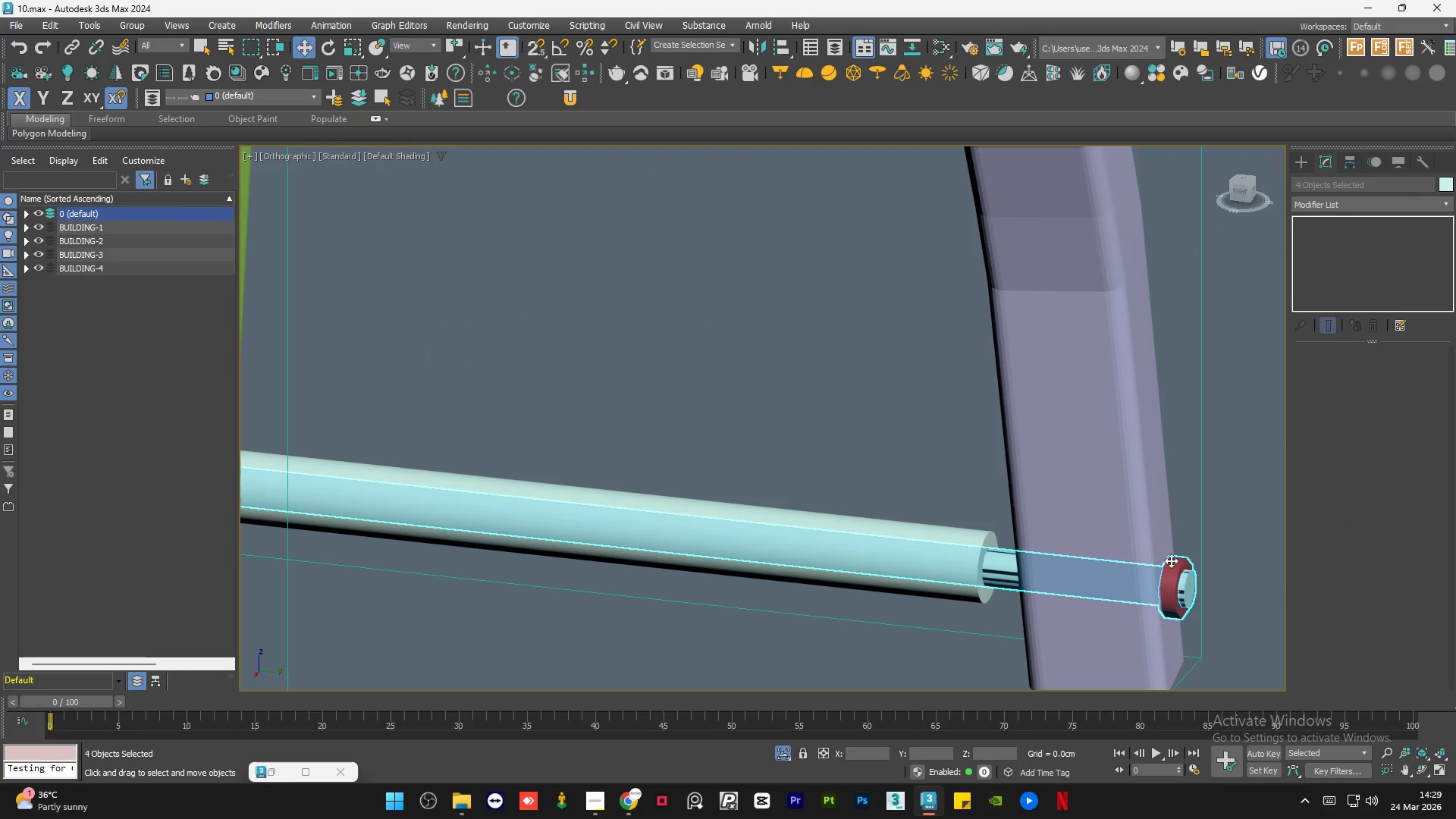 
hold_key(key=ControlLeft, duration=0.73)
left_click([962, 532])
 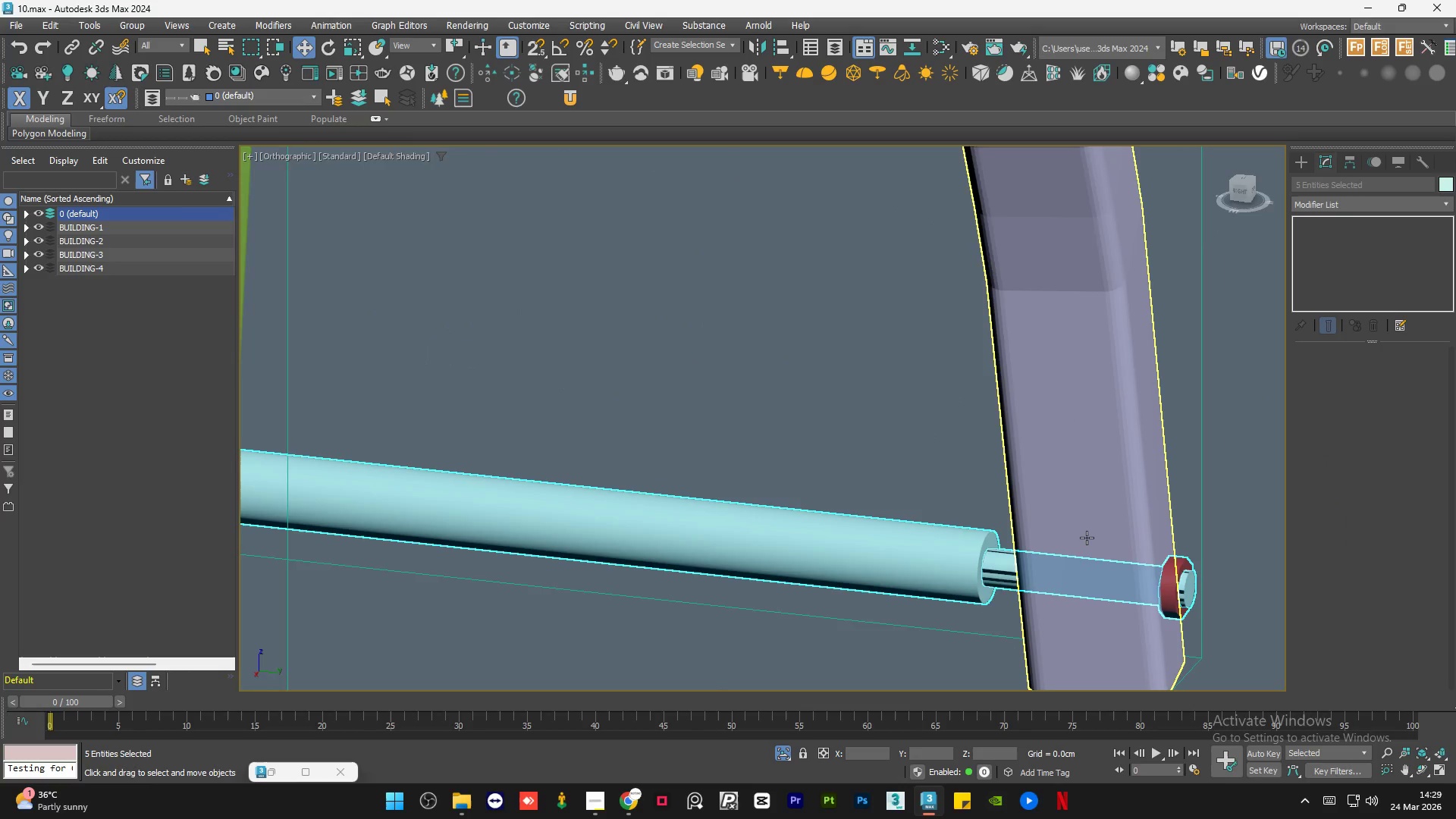 
hold_key(key=AltLeft, duration=0.58)
 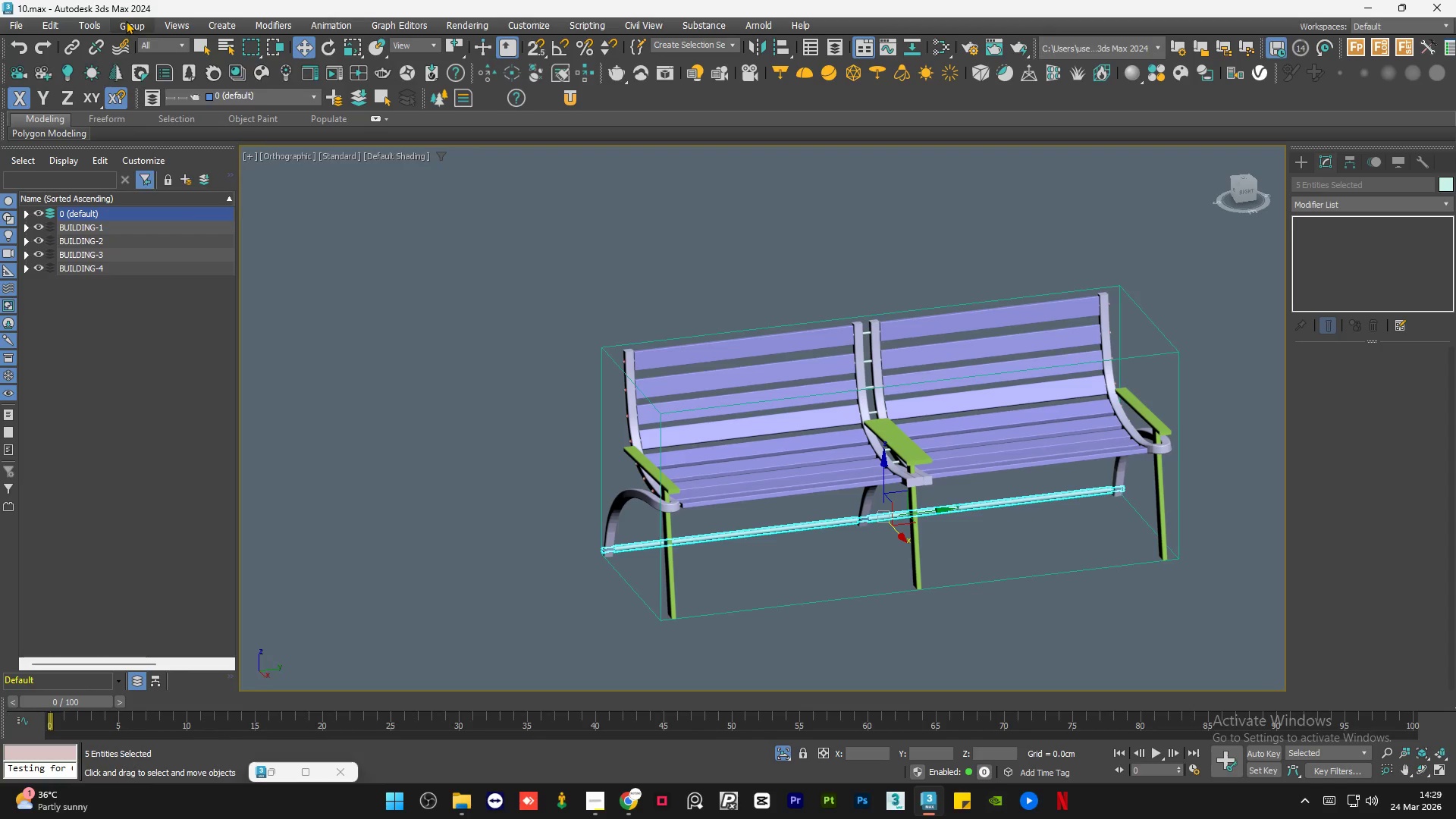 
scroll: coordinate [1124, 539], scroll_direction: down, amount: 8.0
 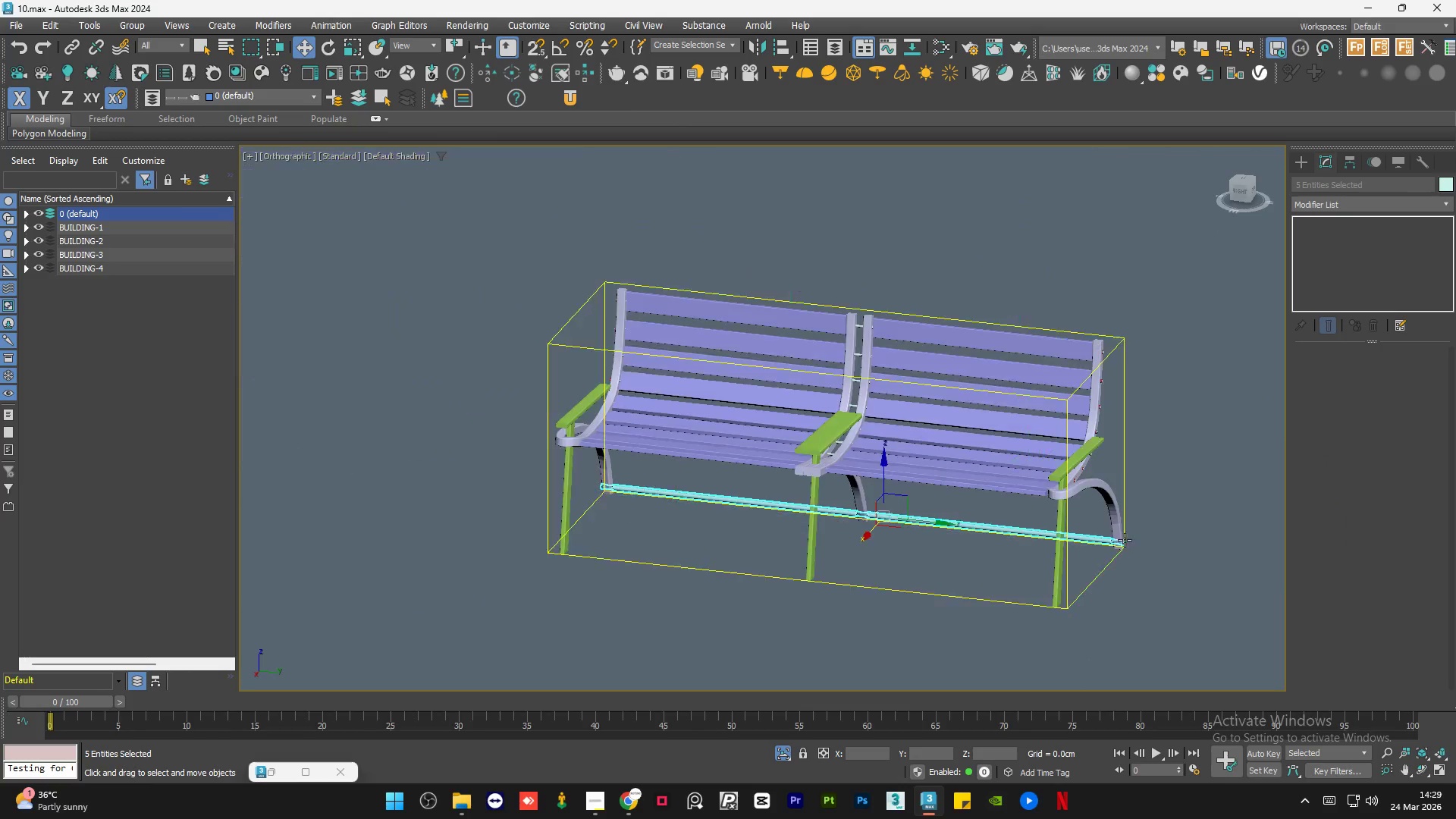 
double_click([155, 47])
 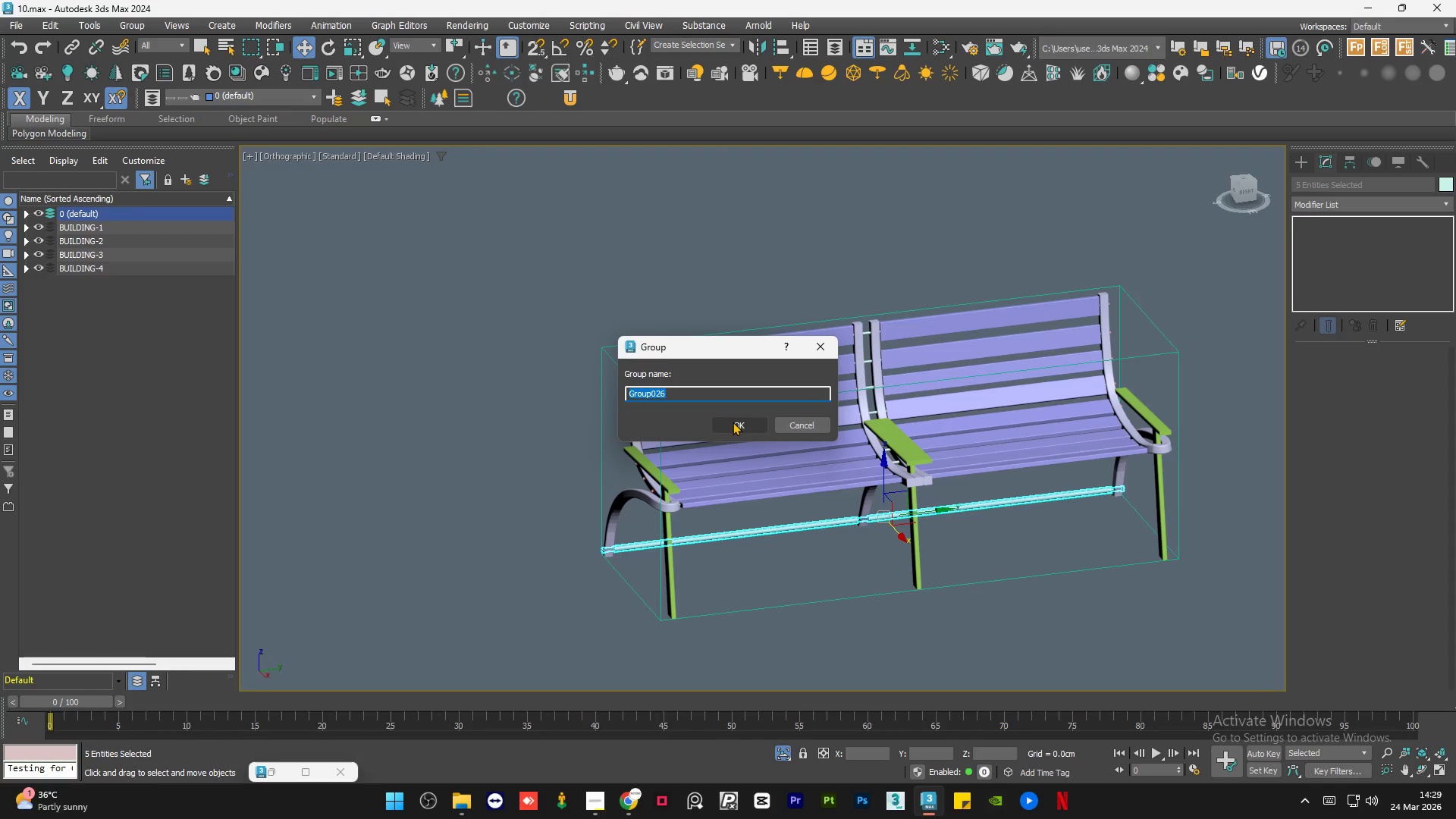 
double_click([655, 218])
 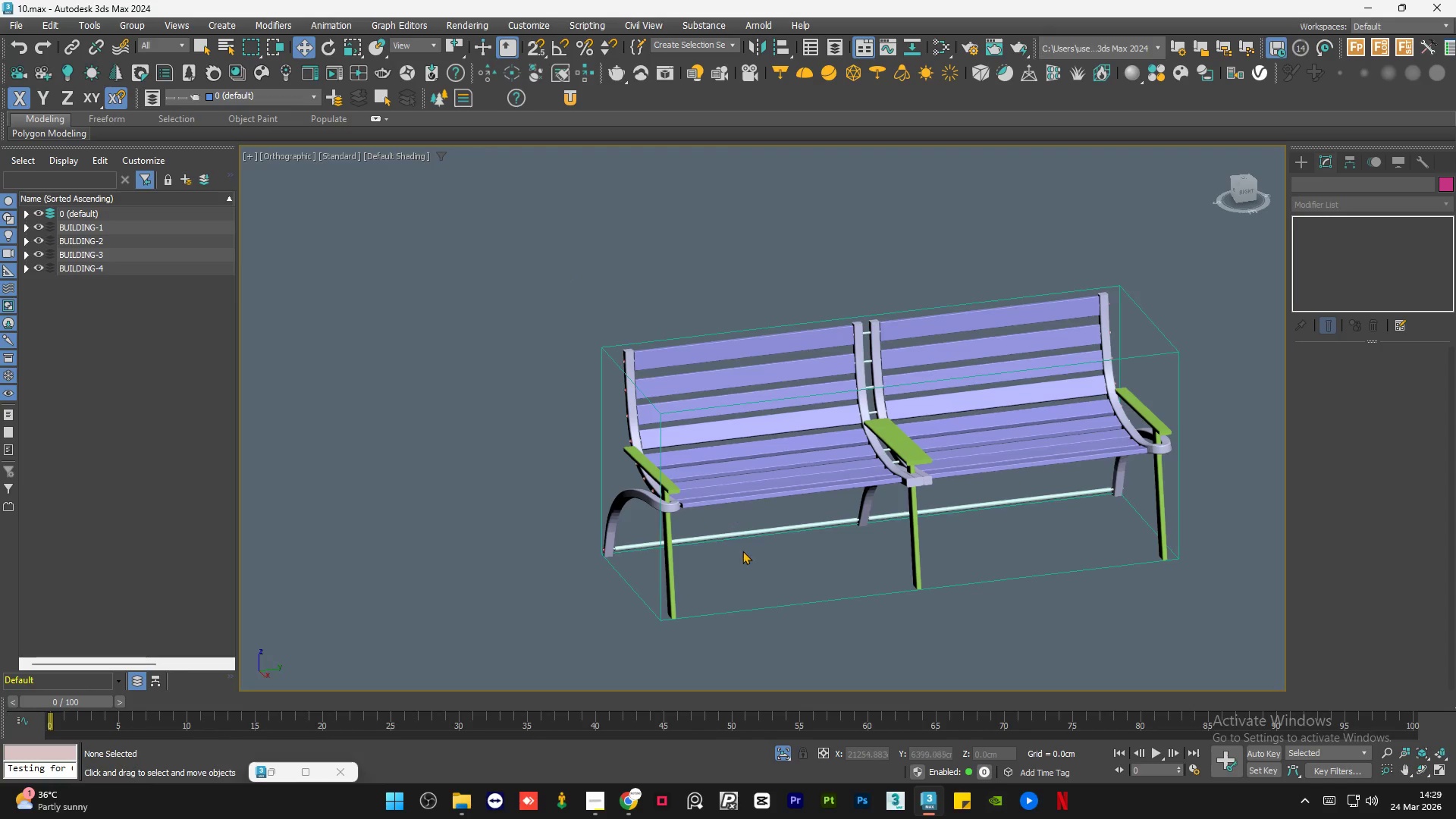 
scroll: coordinate [795, 525], scroll_direction: up, amount: 2.0
 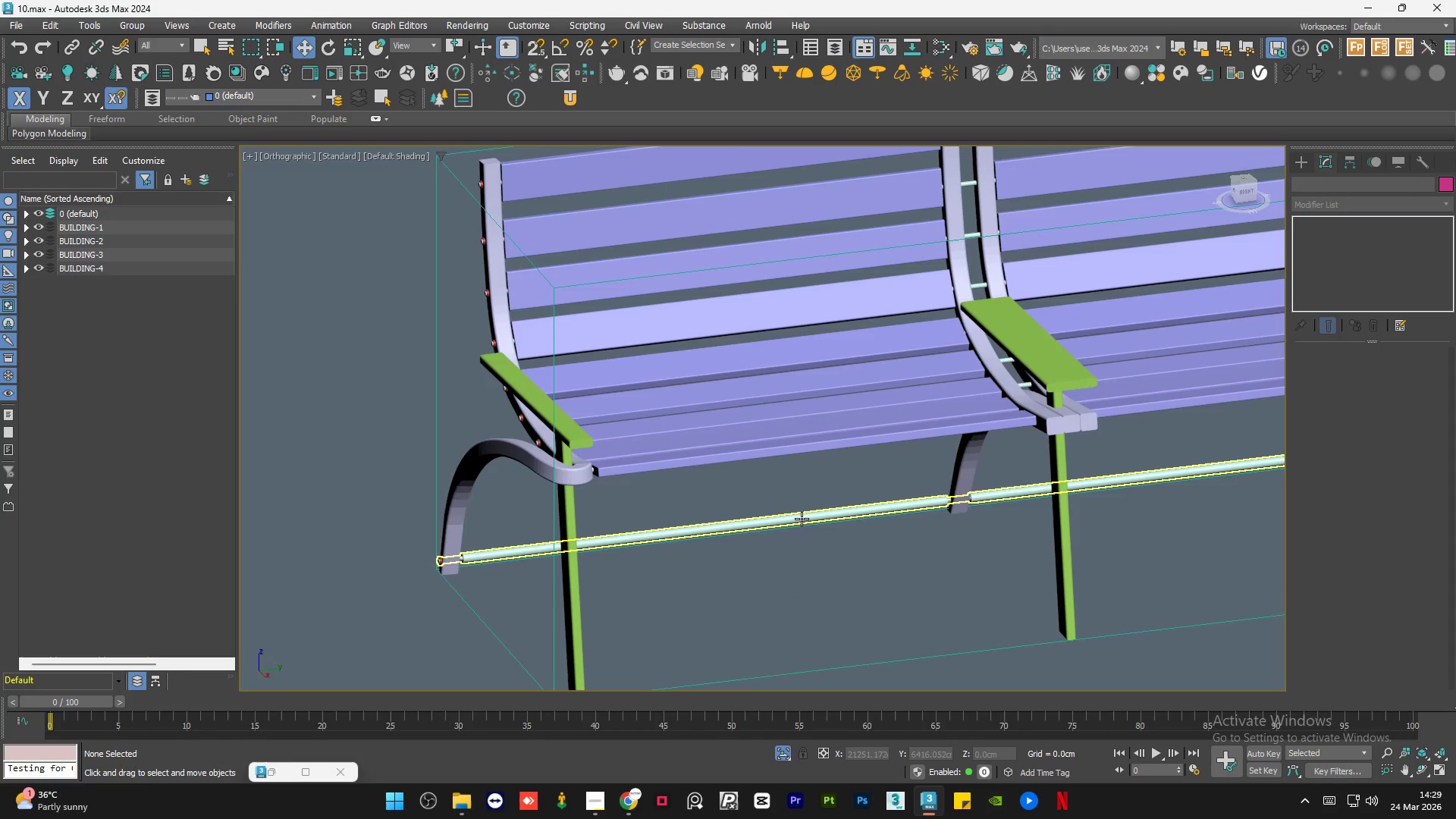 
left_click([802, 519])
 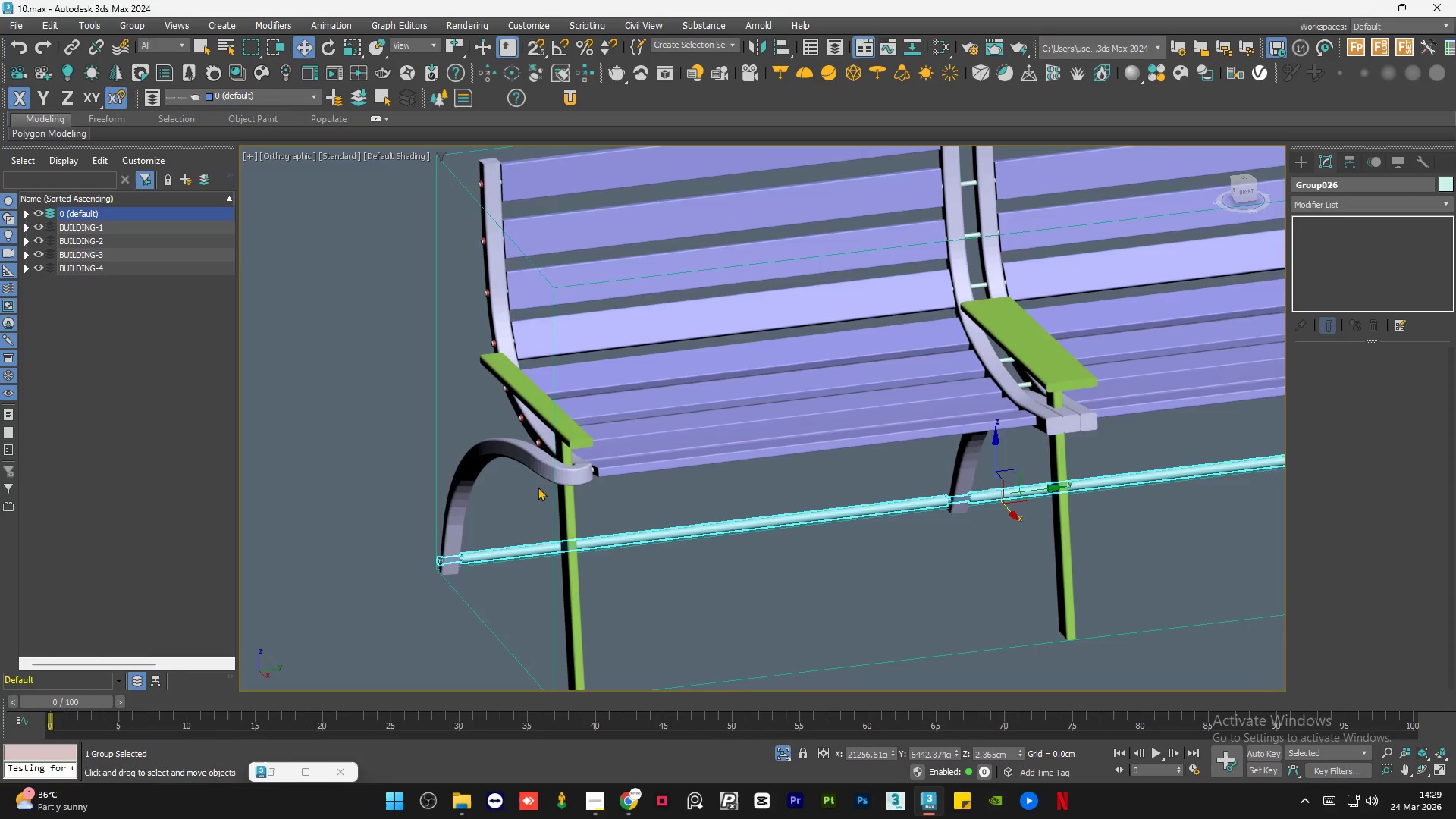 
scroll: coordinate [526, 479], scroll_direction: down, amount: 1.0
 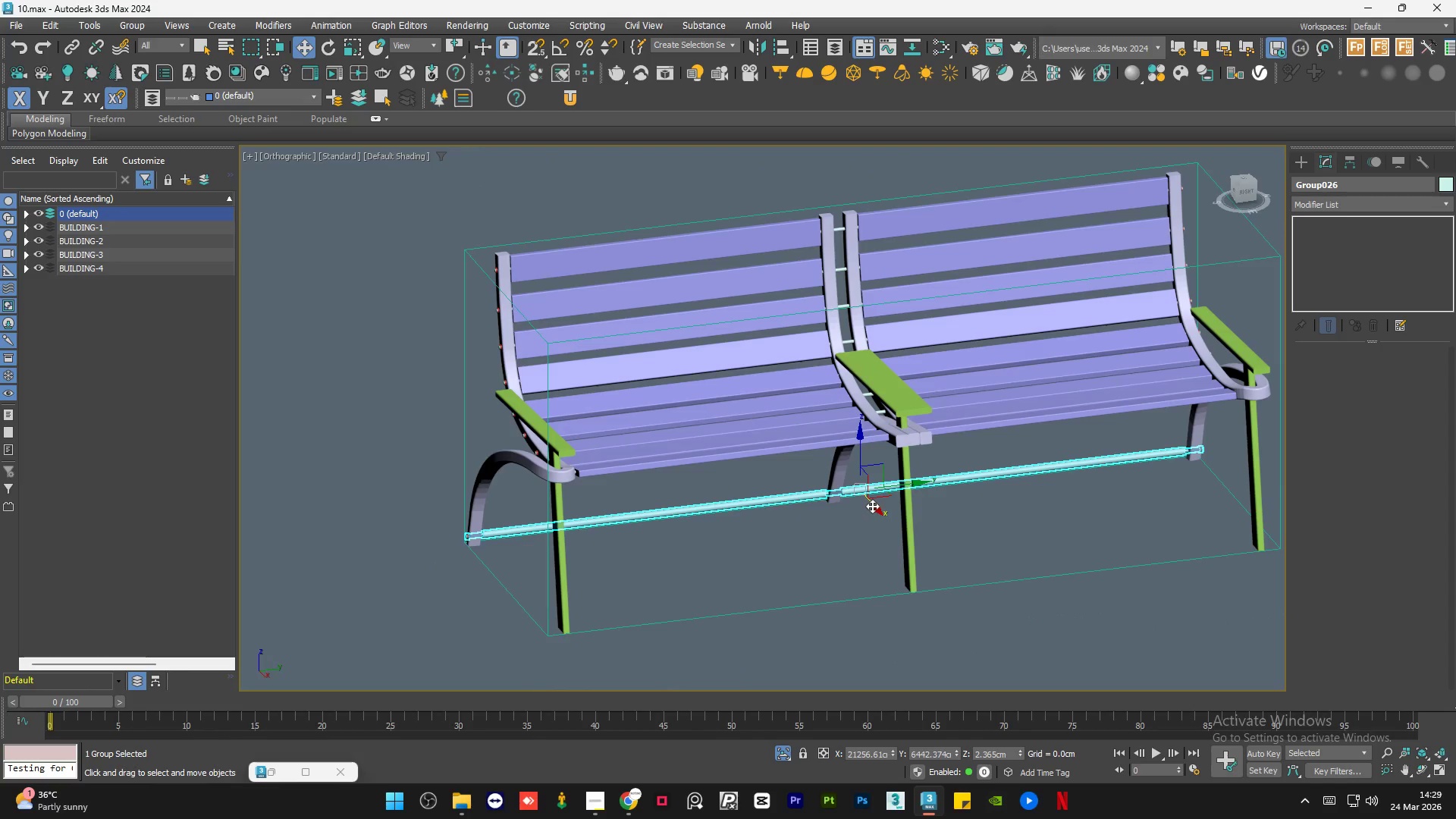 
left_click_drag(start_coordinate=[872, 506], to_coordinate=[781, 417])
 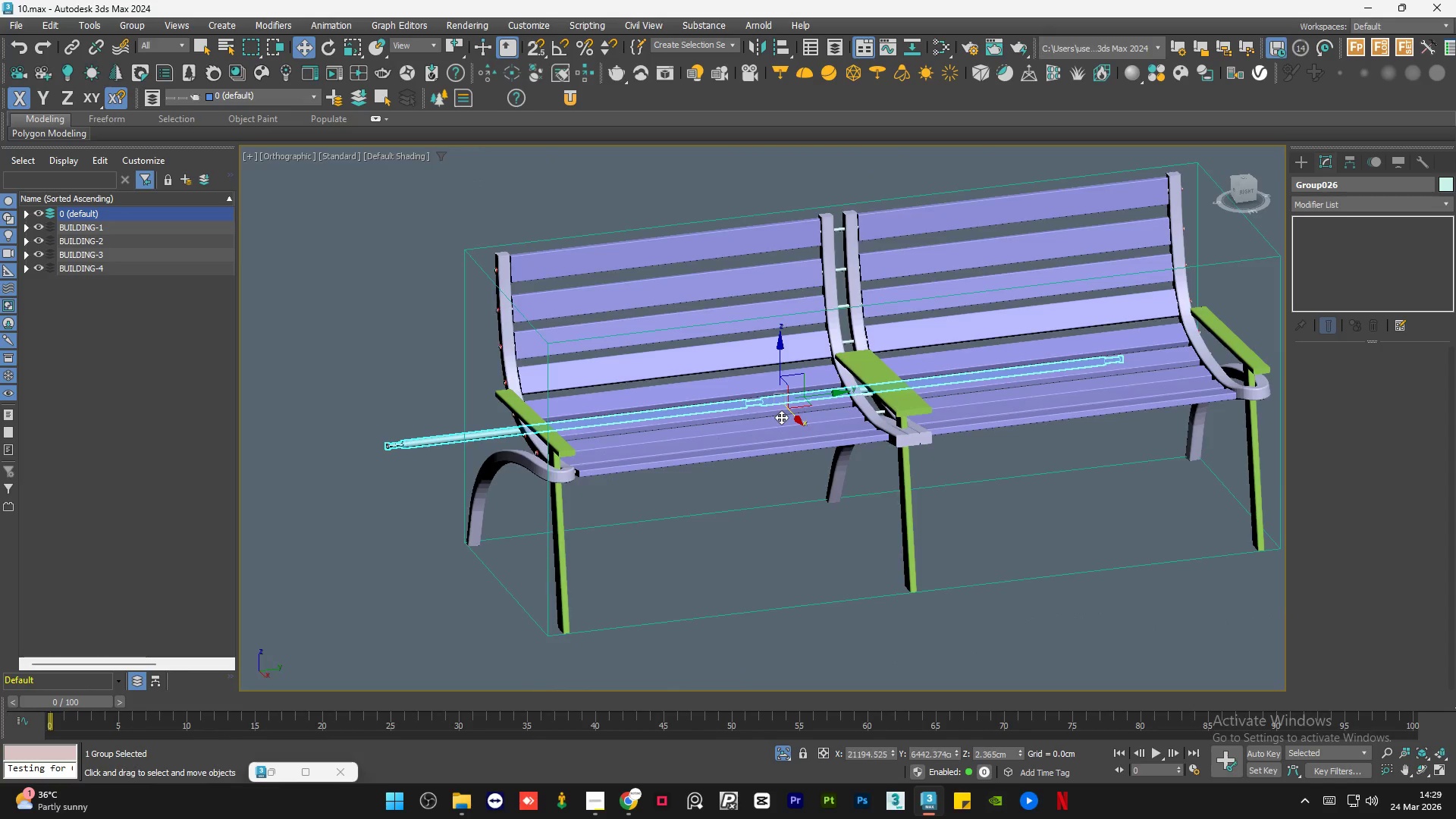 
key(Control+Z)
 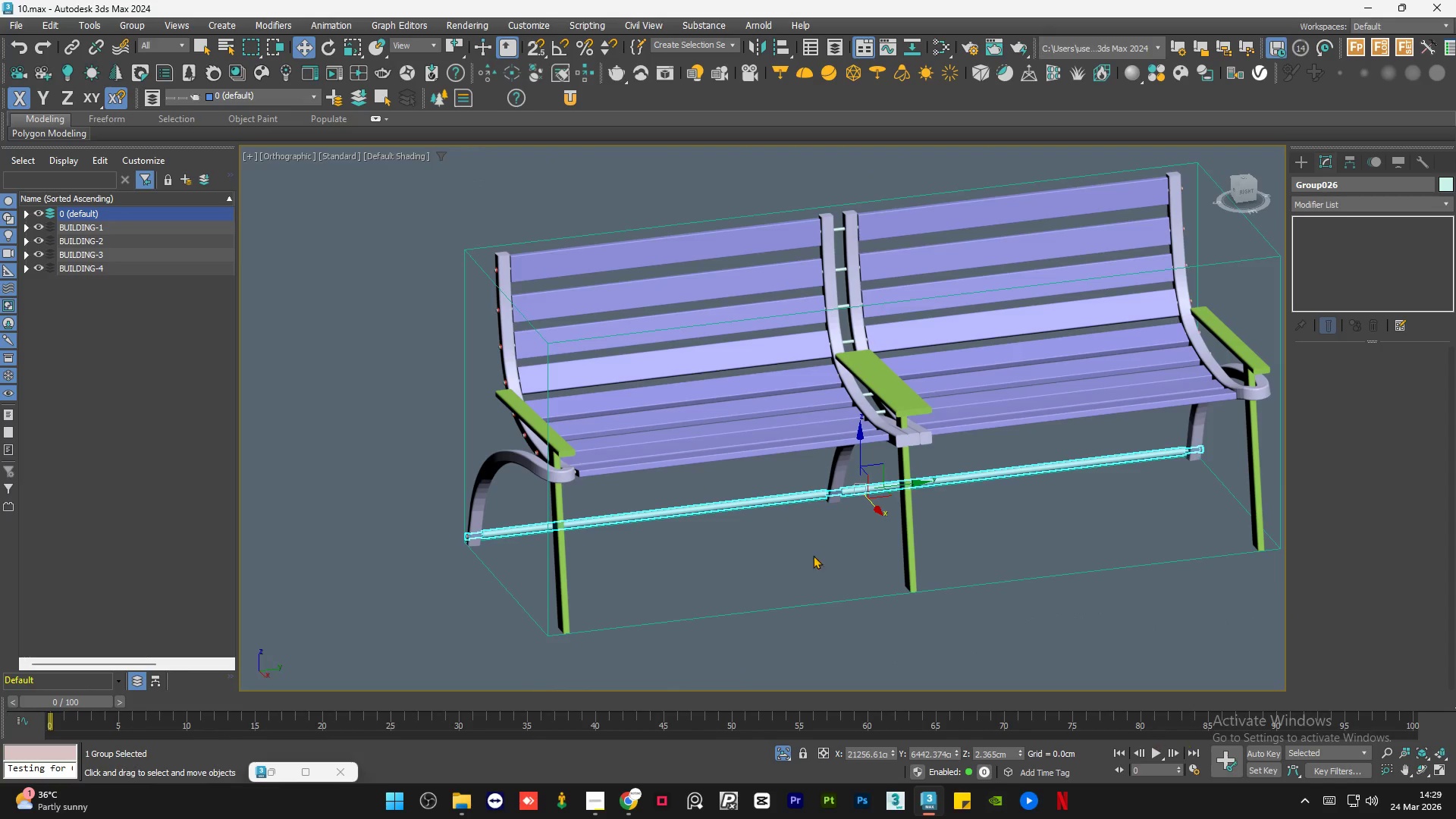 
hold_key(key=AltLeft, duration=0.77)
 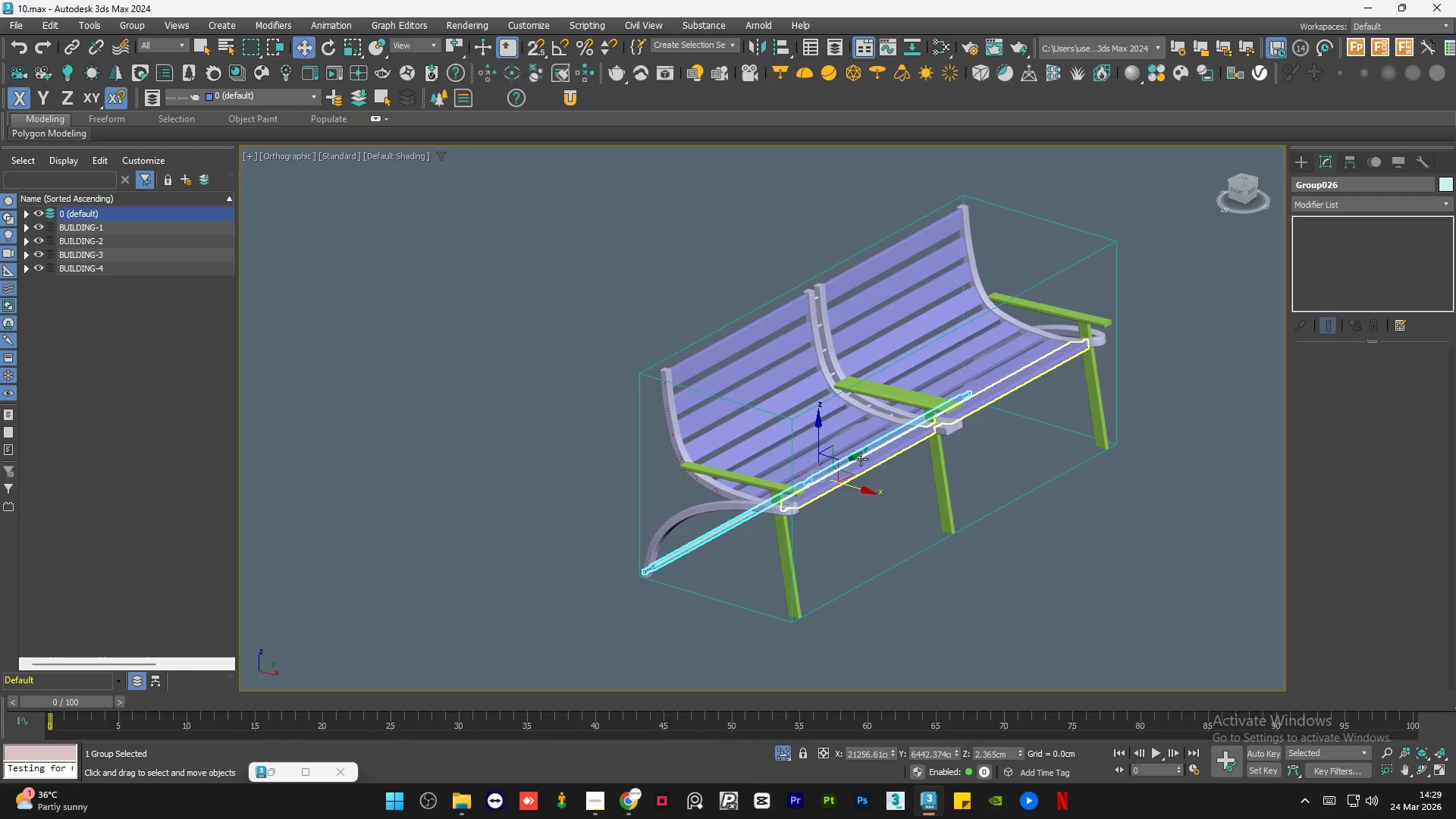 
scroll: coordinate [717, 444], scroll_direction: down, amount: 1.0
 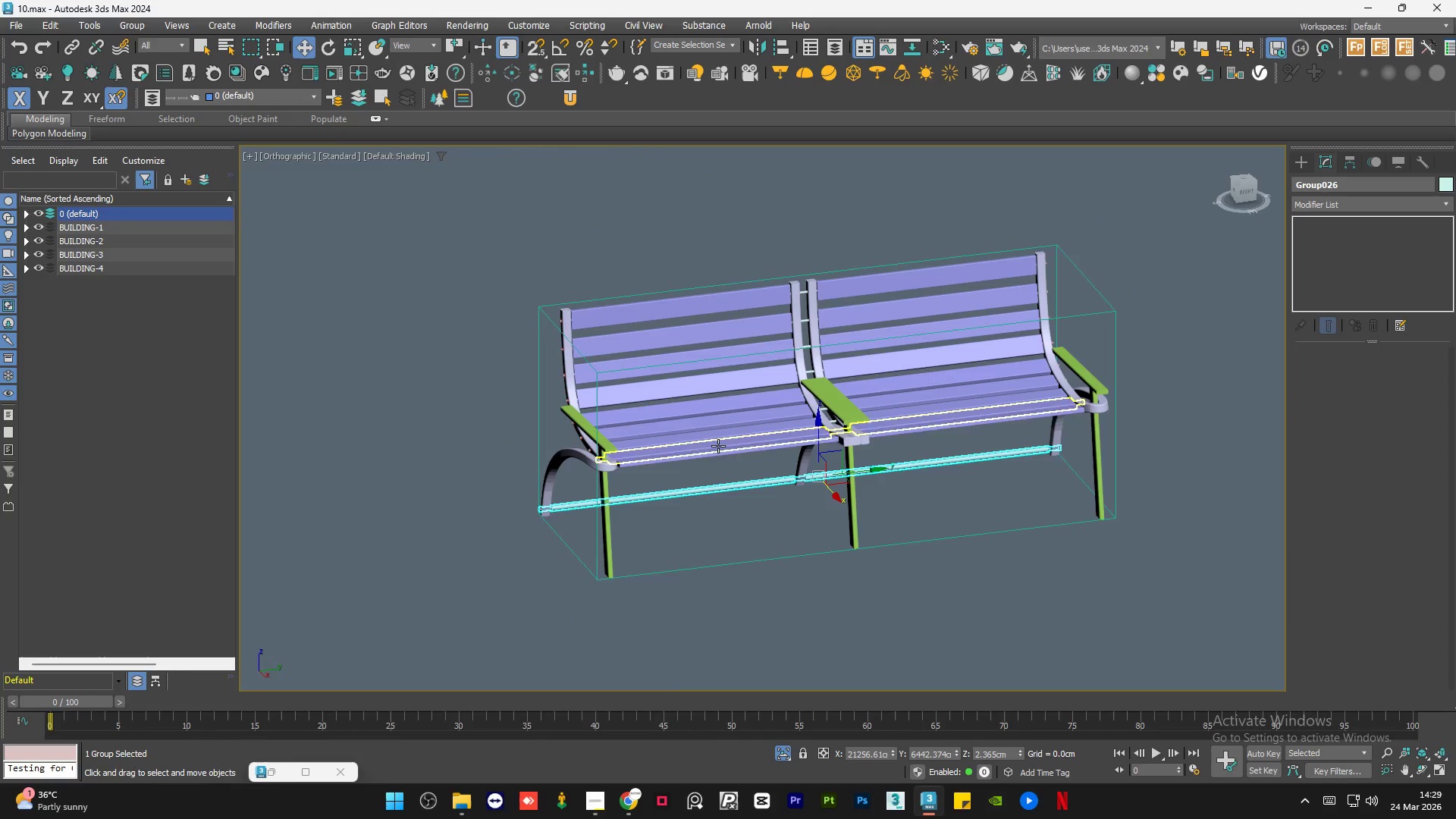 
key(Control+S)
 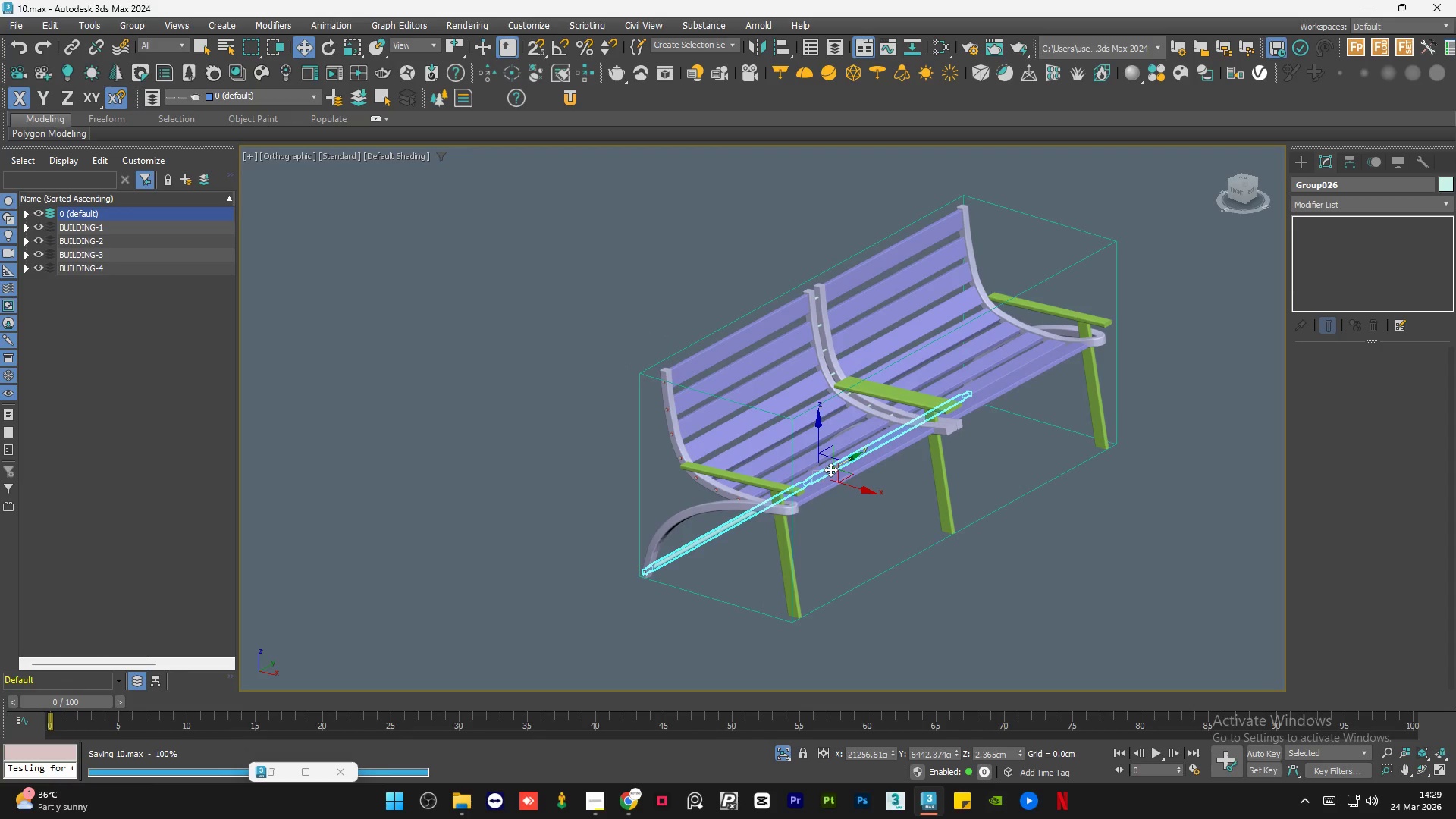 
hold_key(key=AltLeft, duration=1.5)
 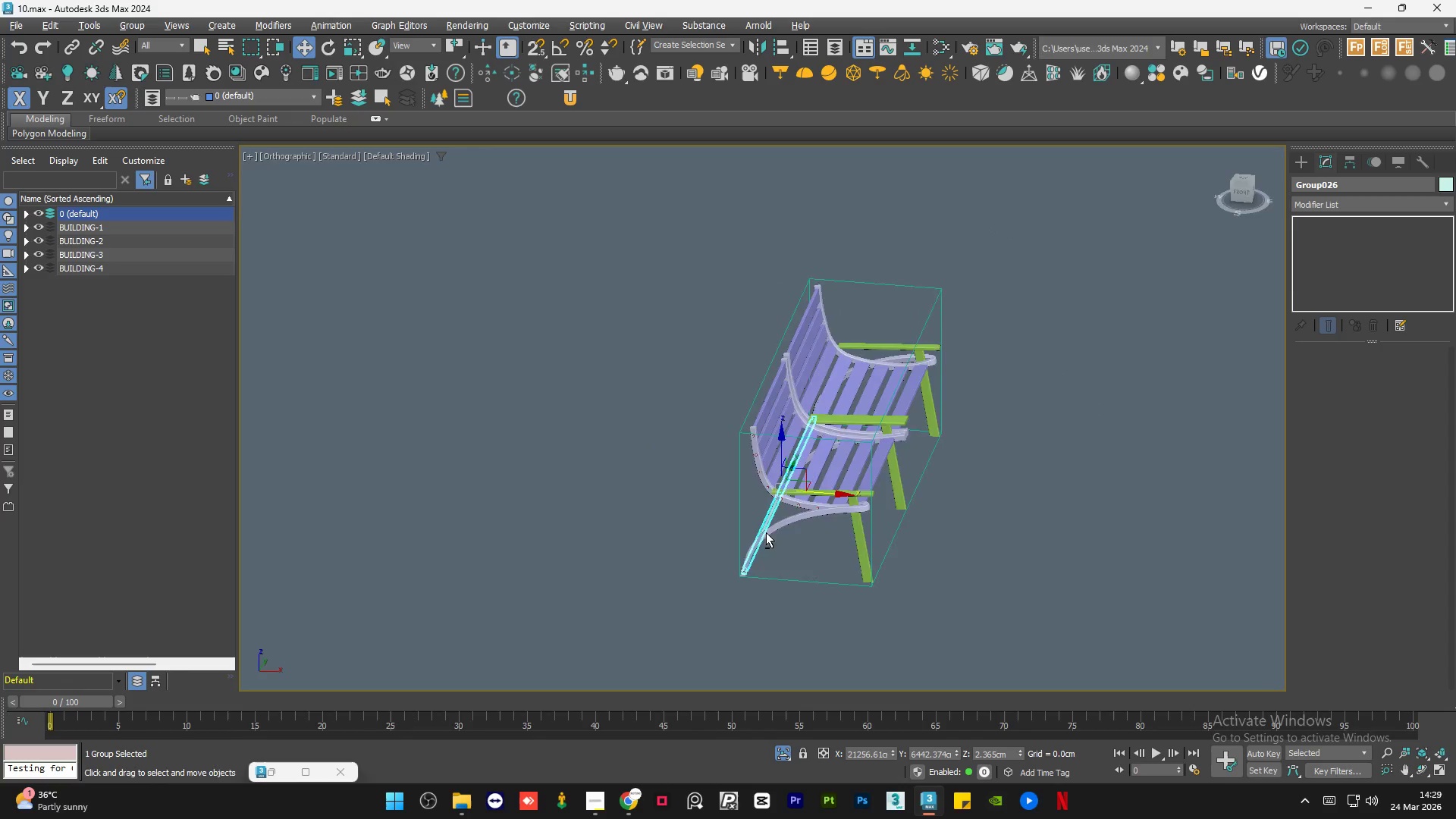 
scroll: coordinate [692, 522], scroll_direction: down, amount: 1.0
 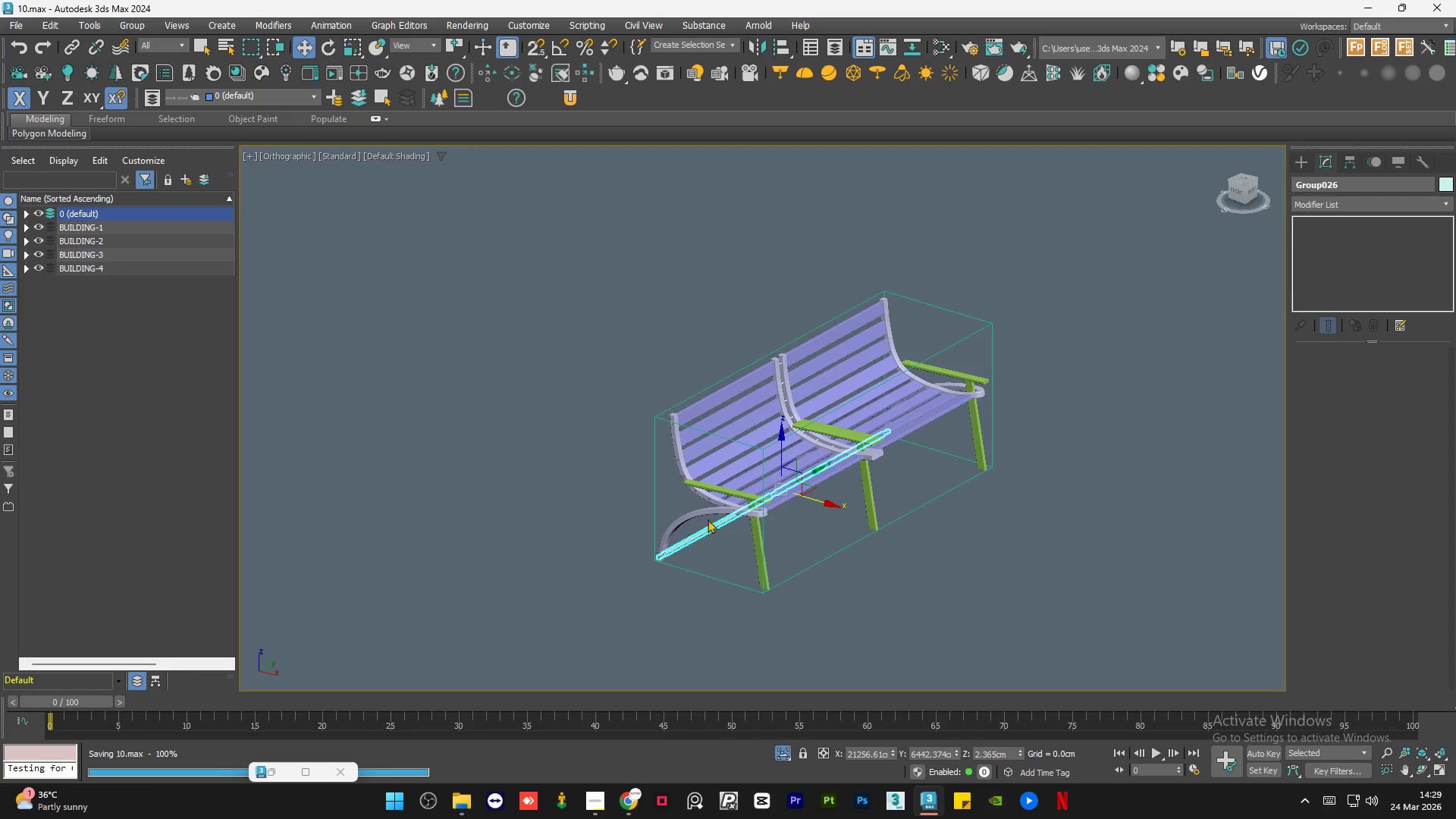 
hold_key(key=AltLeft, duration=0.8)
 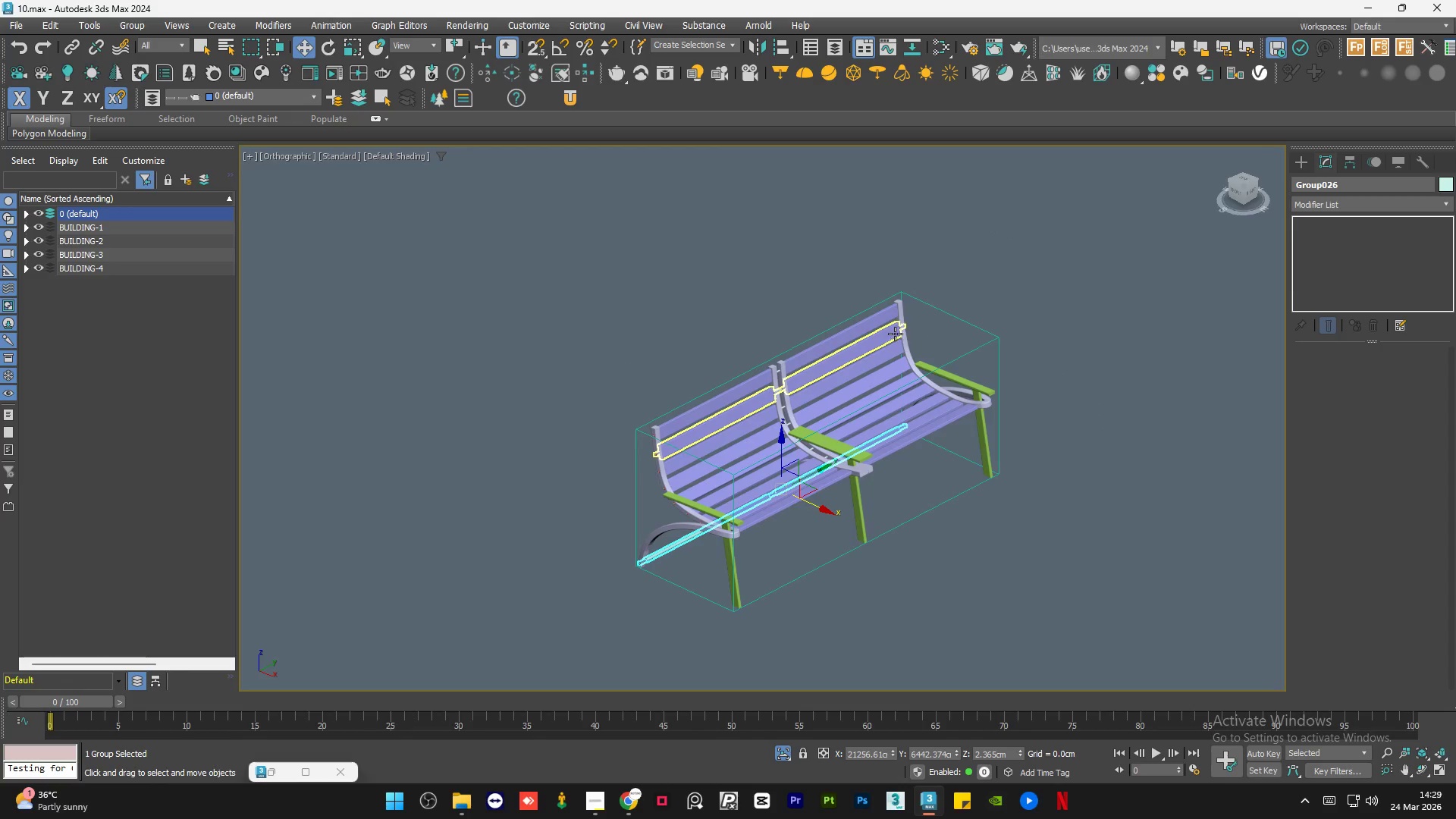 
scroll: coordinate [885, 337], scroll_direction: up, amount: 6.0
 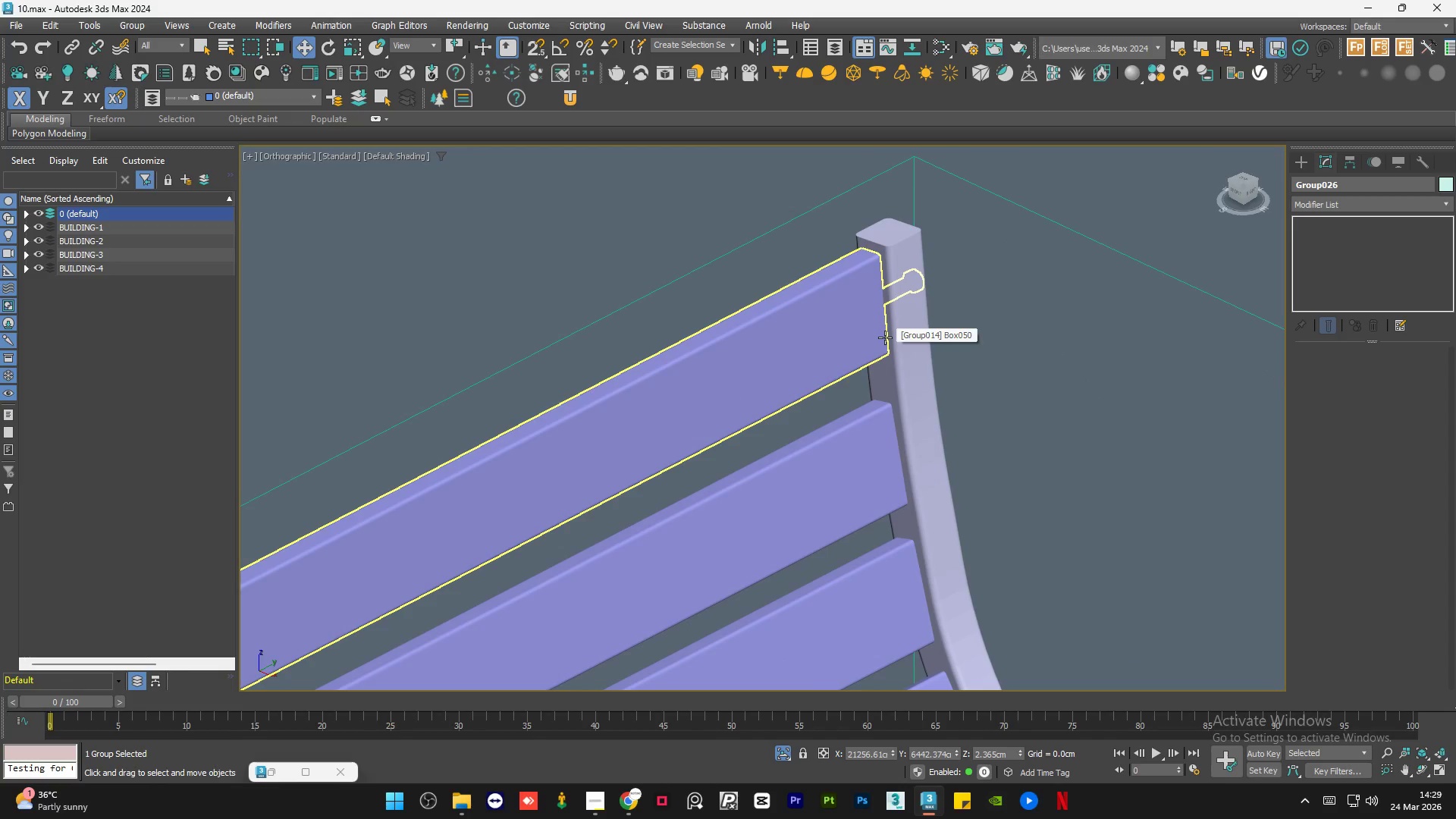 
hold_key(key=AltLeft, duration=0.94)
 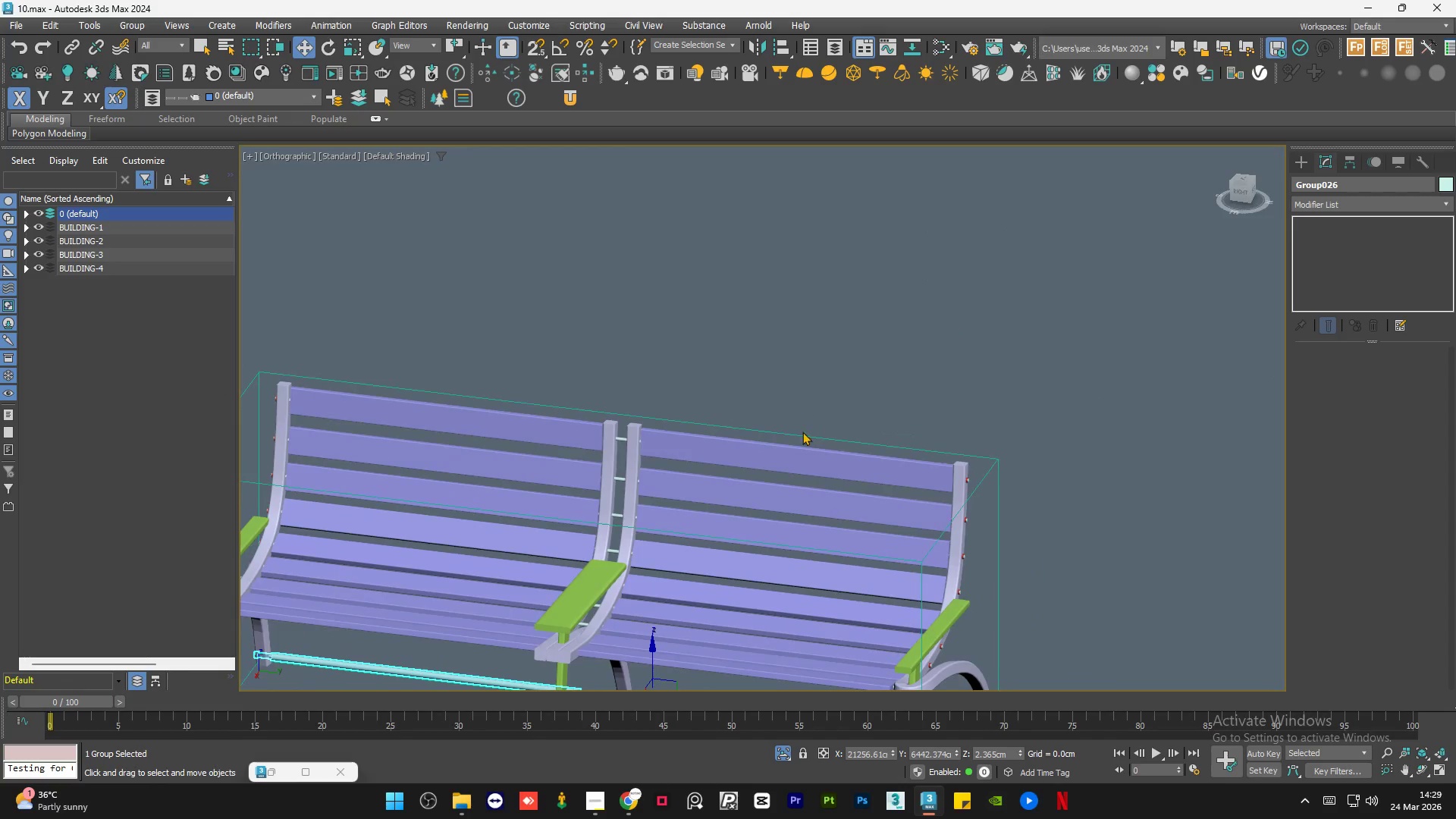 
scroll: coordinate [888, 370], scroll_direction: down, amount: 4.0
 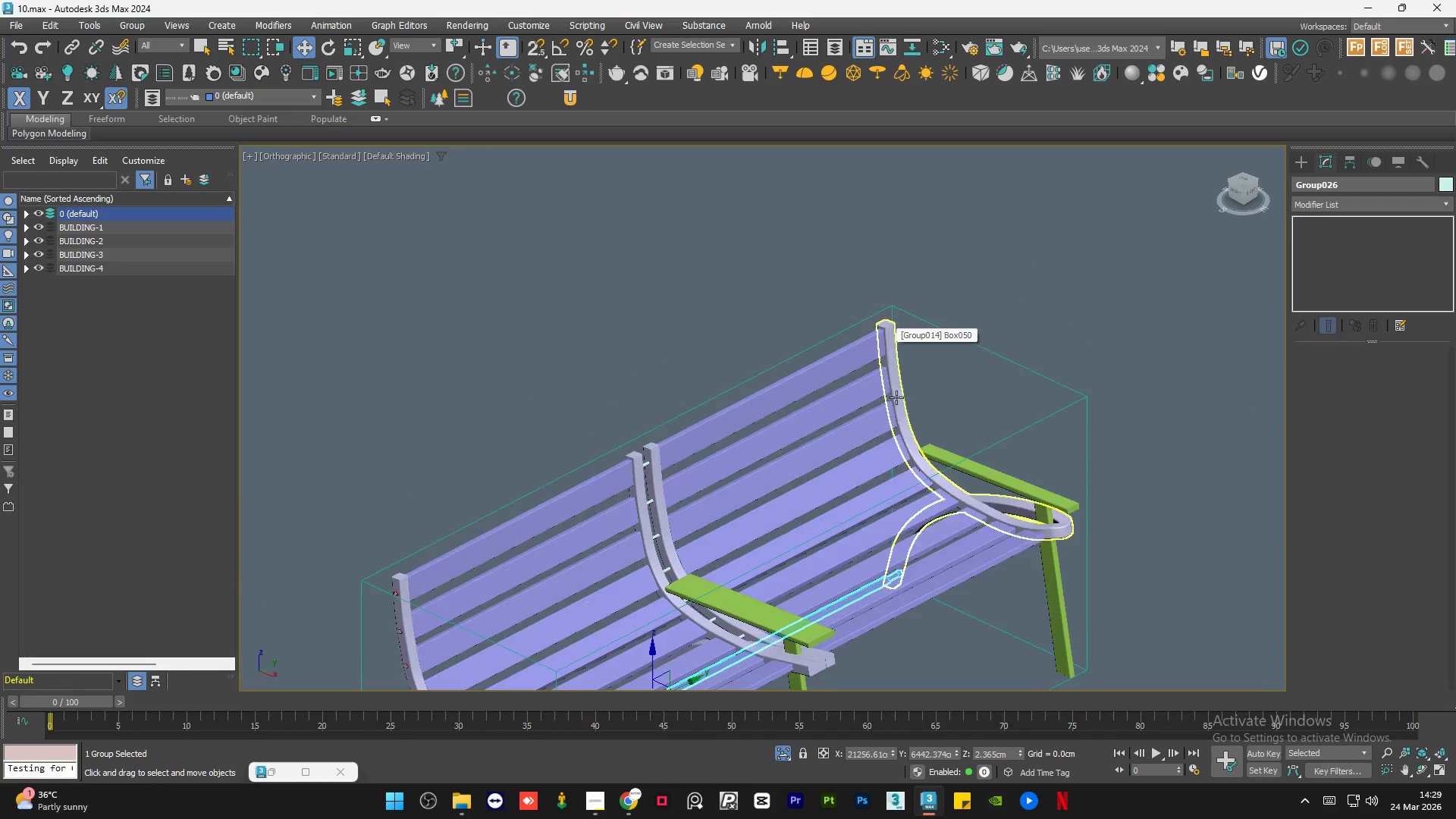 
hold_key(key=AltLeft, duration=1.0)
 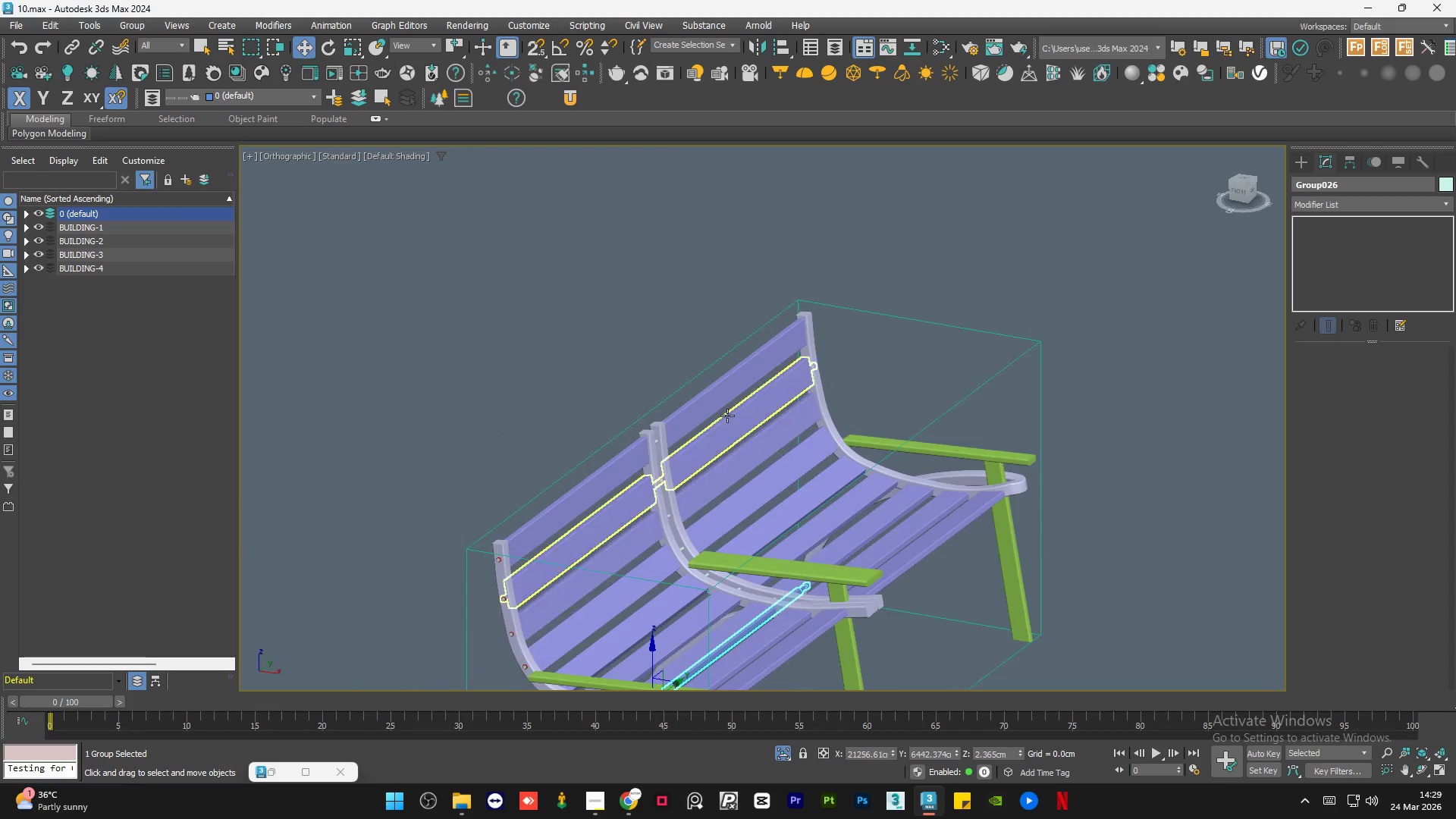 
hold_key(key=AltLeft, duration=0.53)
 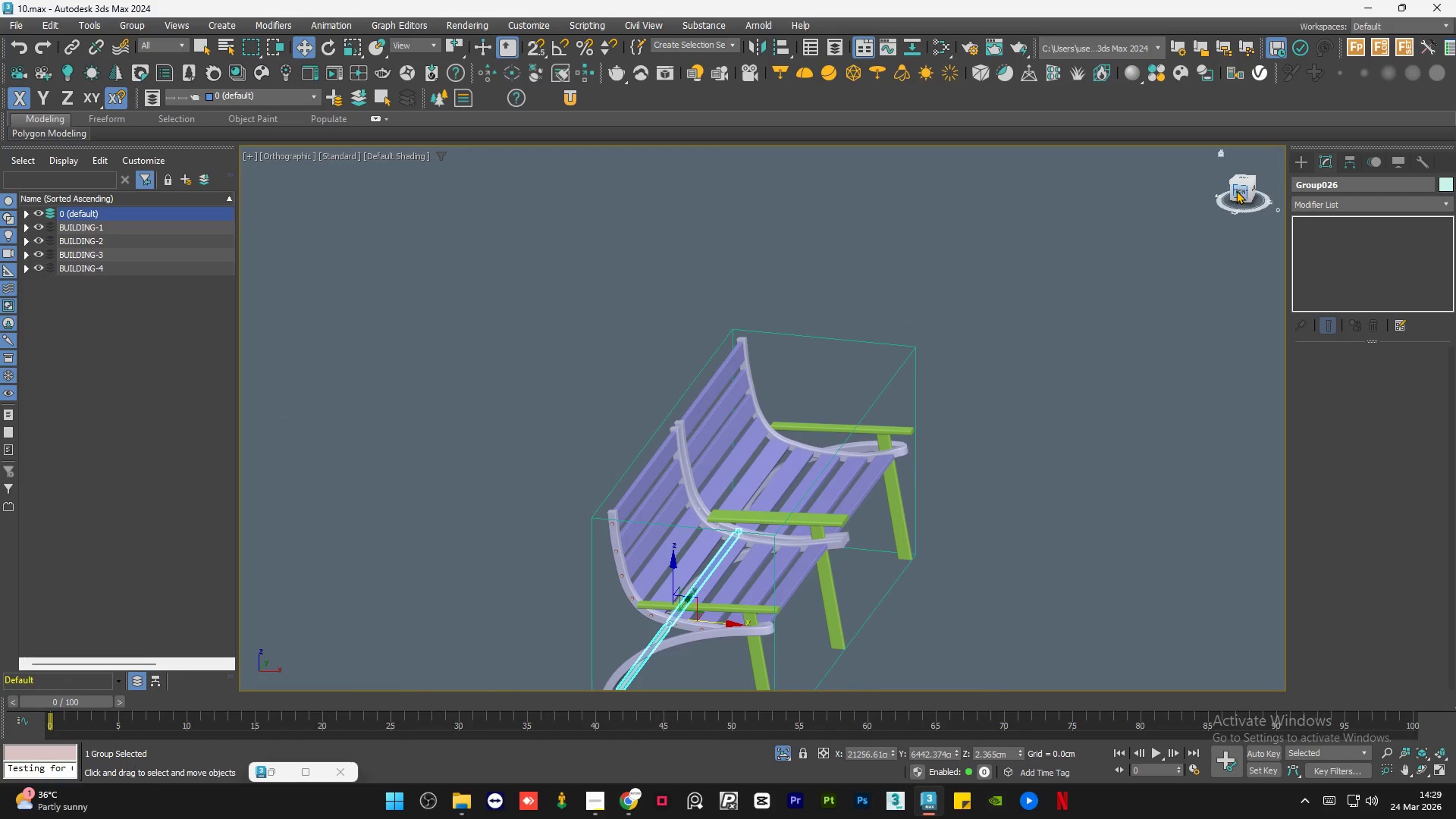 
scroll: coordinate [723, 418], scroll_direction: down, amount: 1.0
 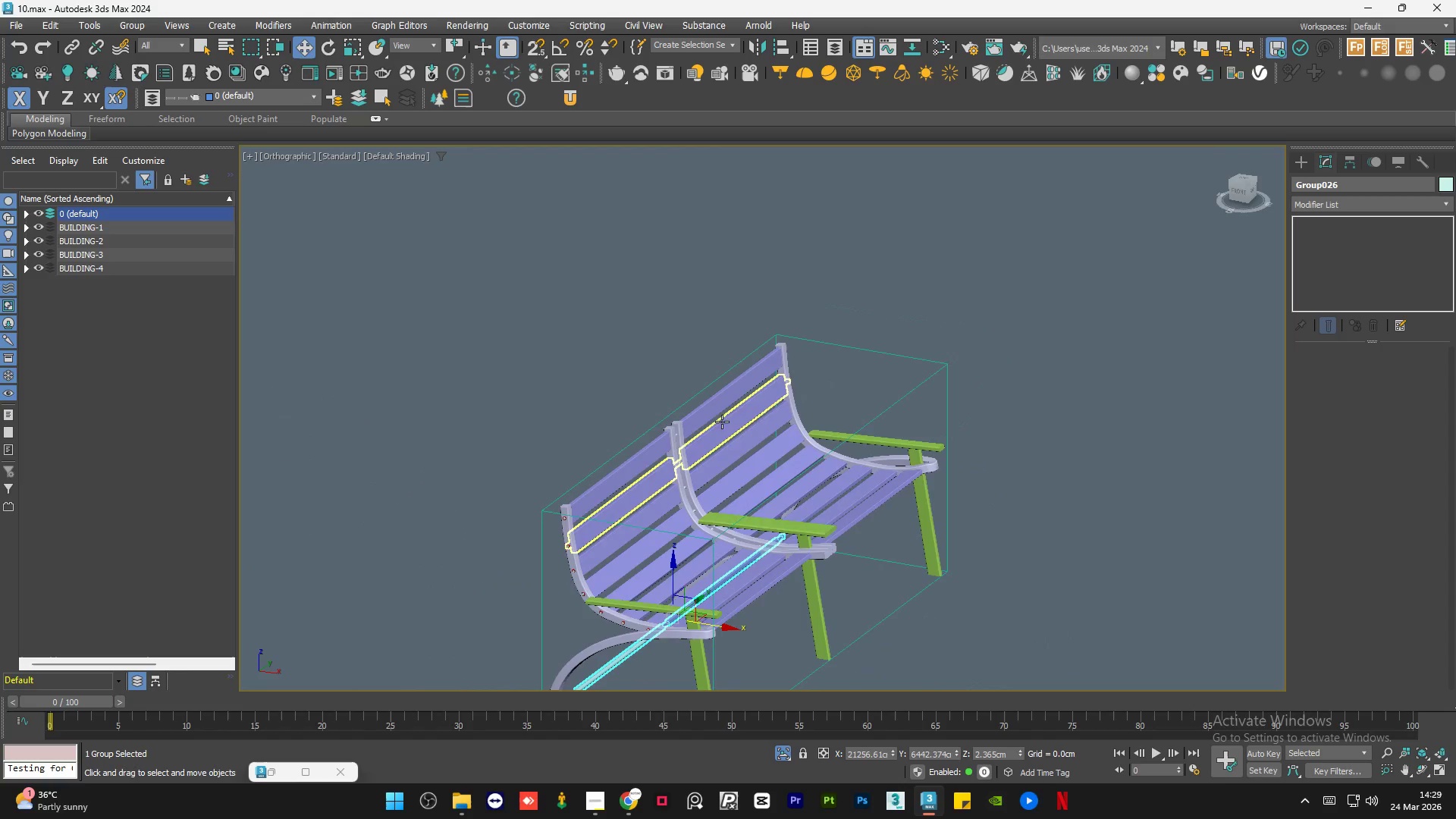 
left_click([1237, 190])
 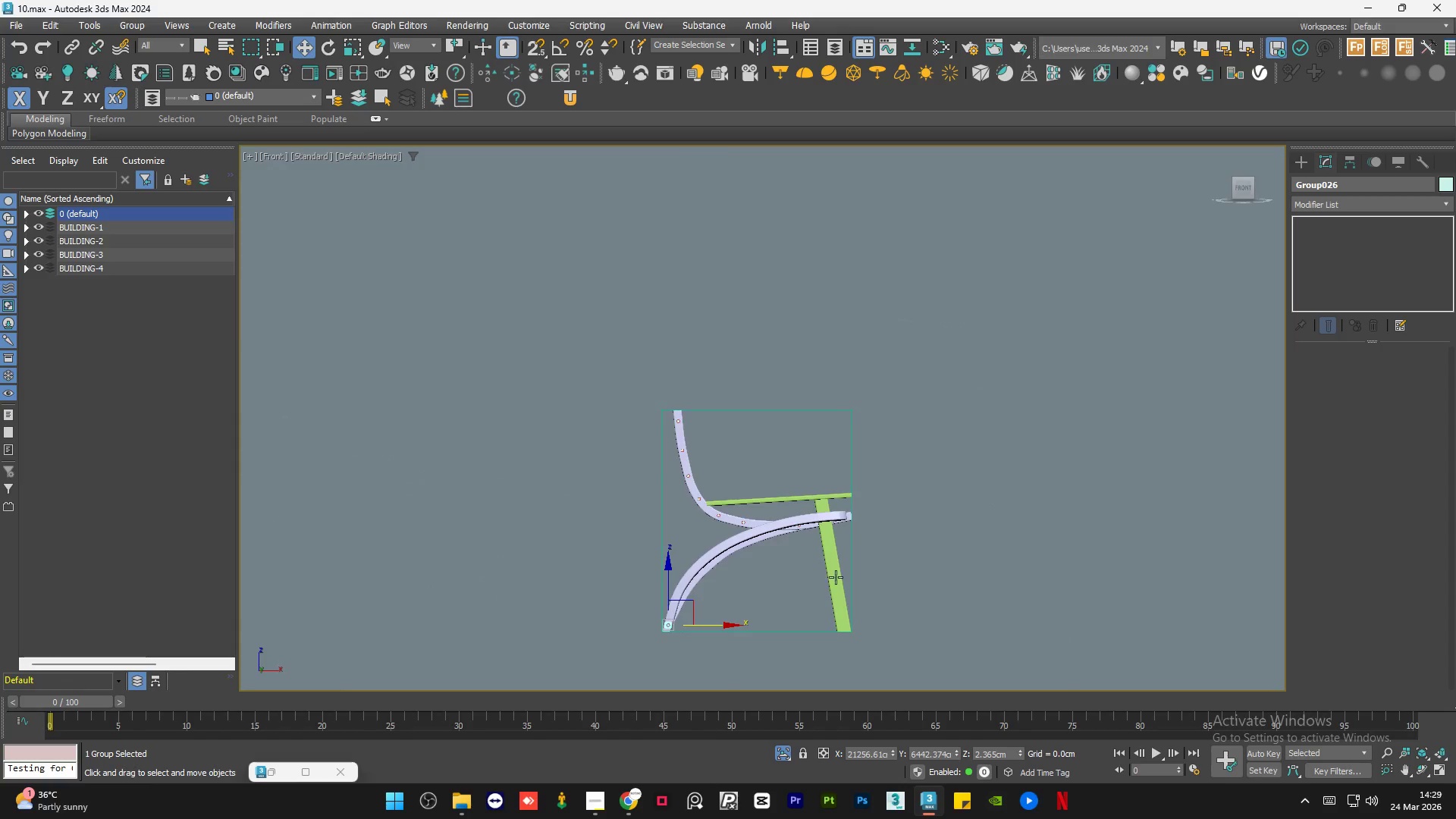 
hold_key(key=ShiftLeft, duration=1.51)
 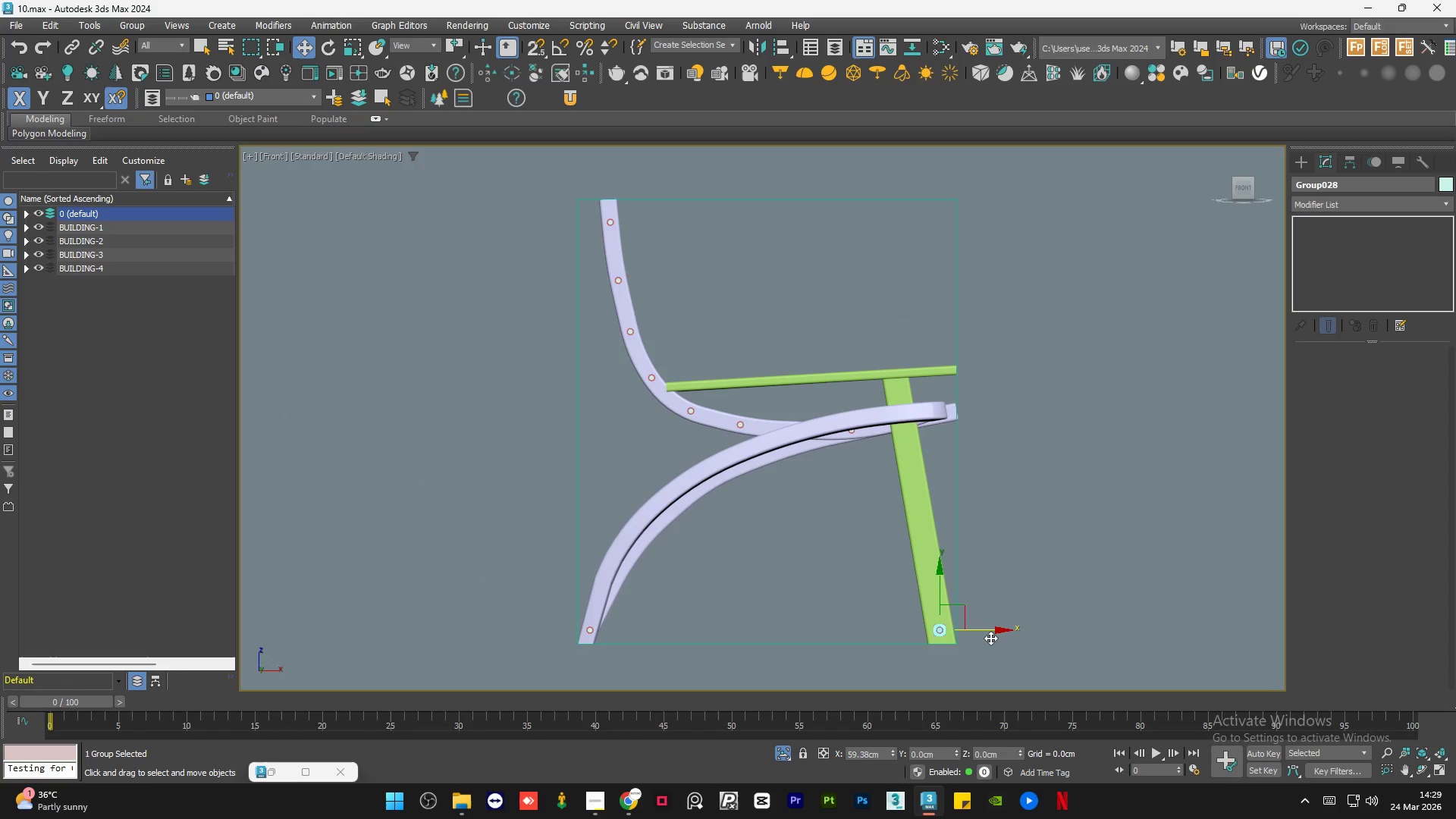 
scroll: coordinate [739, 621], scroll_direction: up, amount: 2.0
 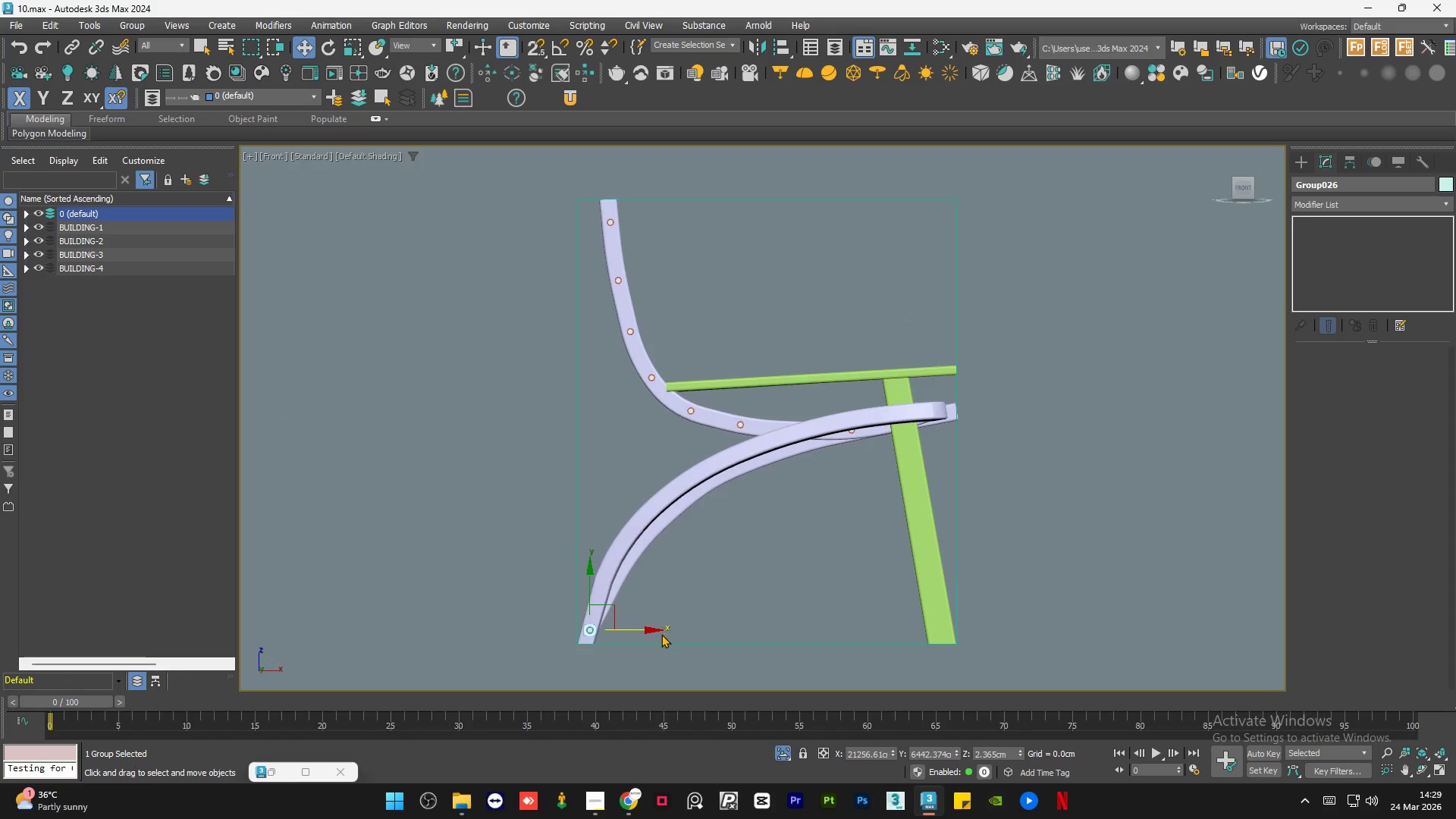 
left_click_drag(start_coordinate=[641, 629], to_coordinate=[990, 638])
 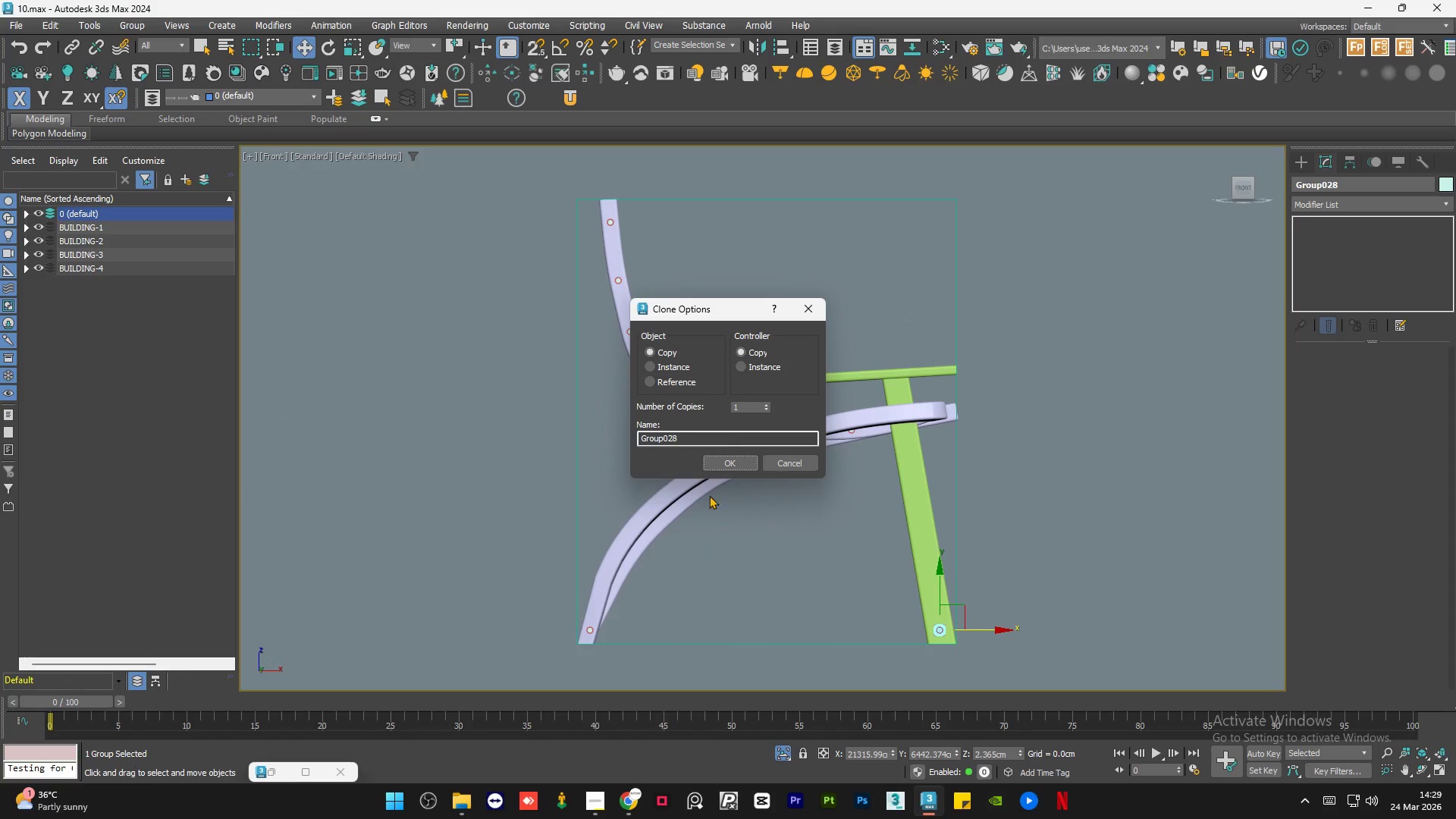 
hold_key(key=ShiftLeft, duration=0.72)
 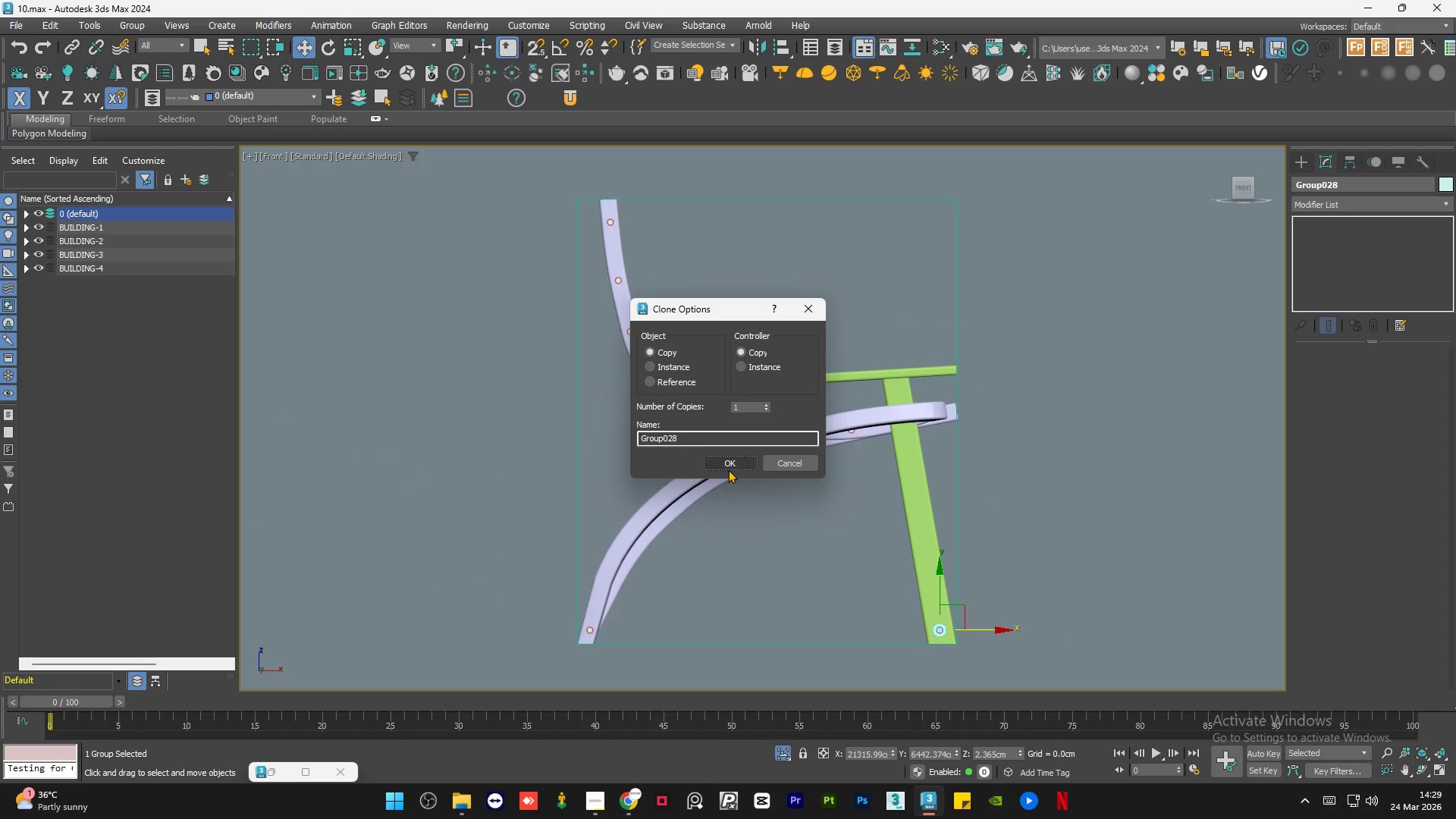 
left_click([729, 463])
 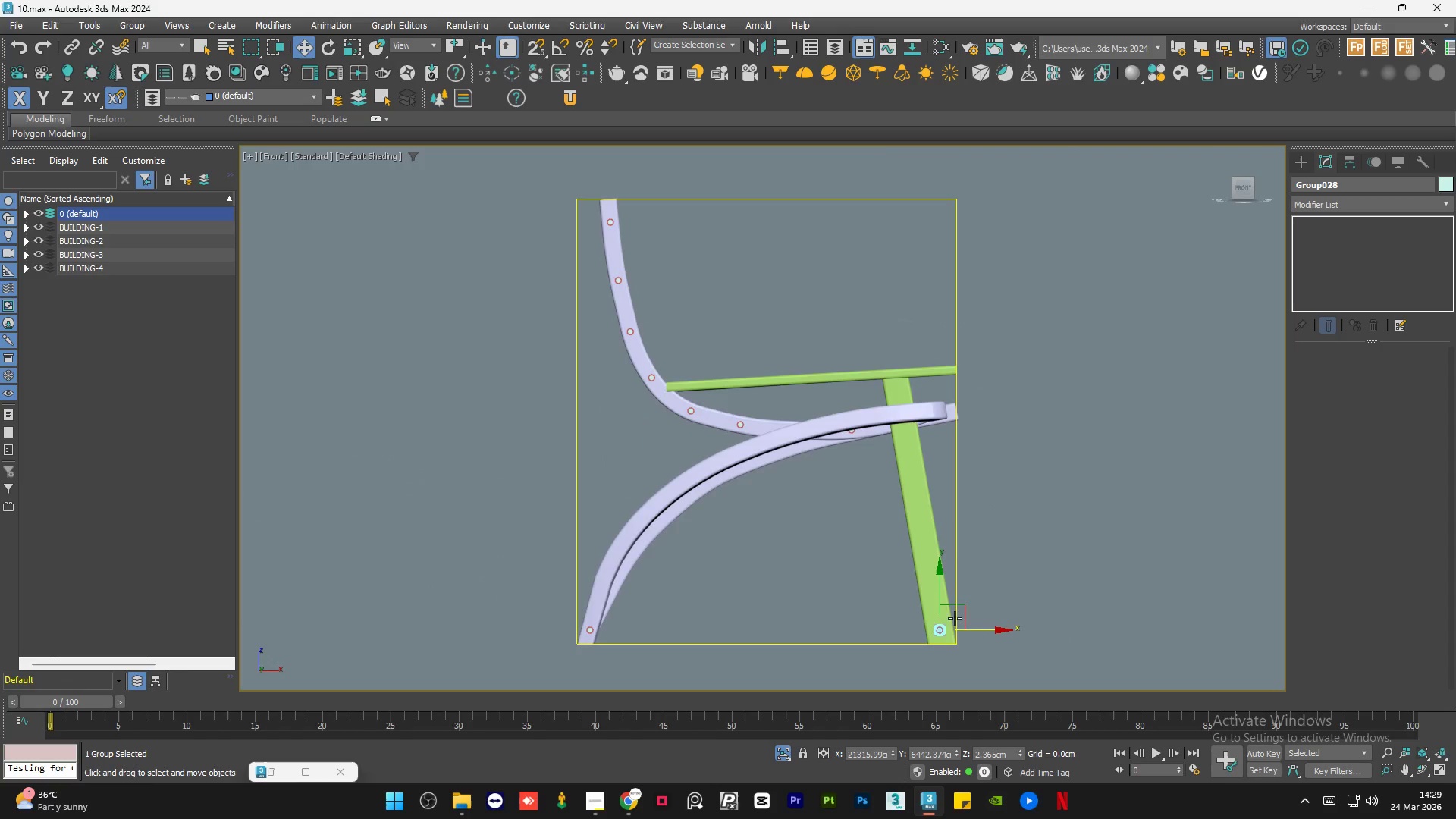 
scroll: coordinate [952, 636], scroll_direction: up, amount: 5.0
 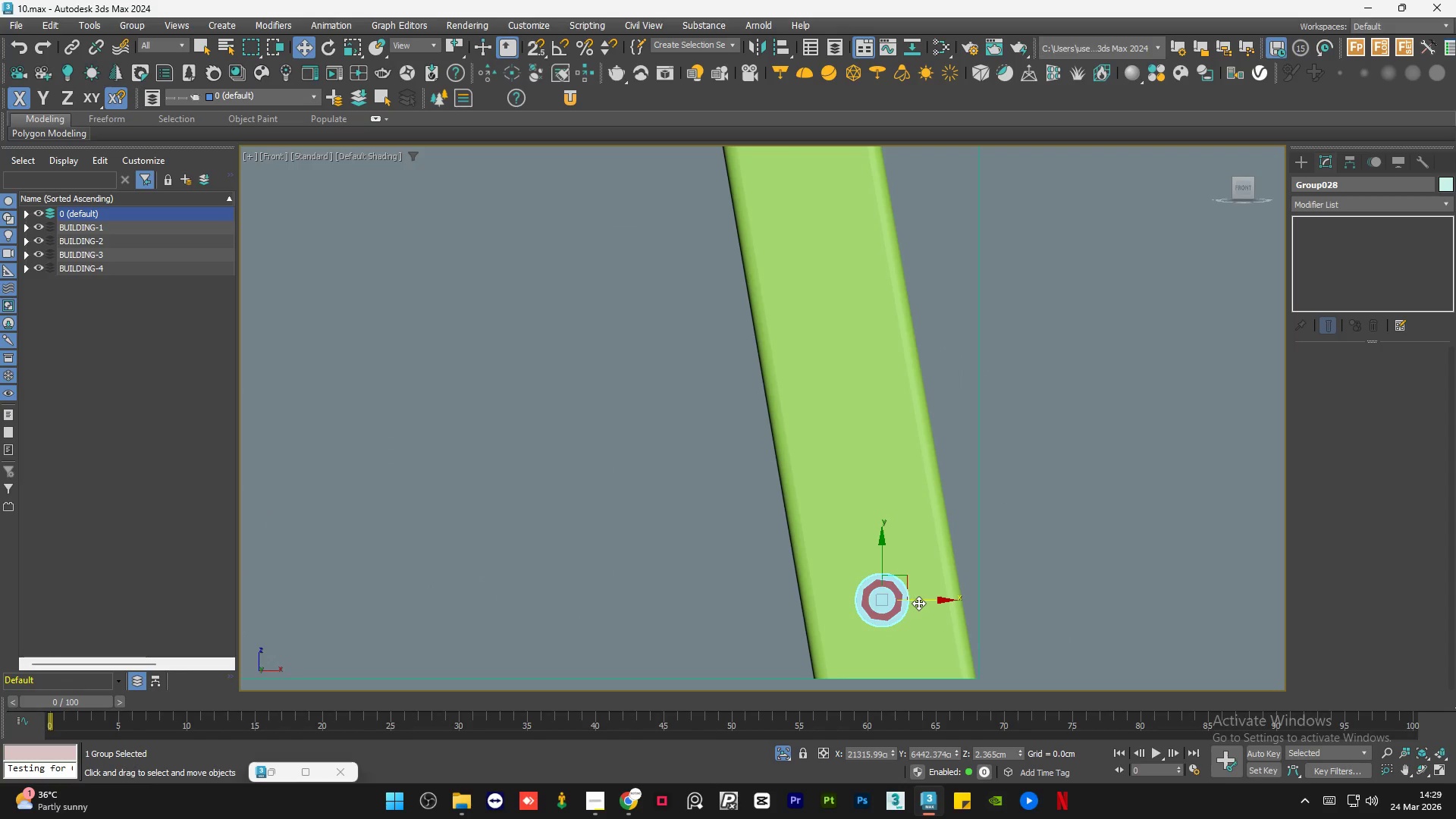 
left_click_drag(start_coordinate=[918, 601], to_coordinate=[922, 601])
 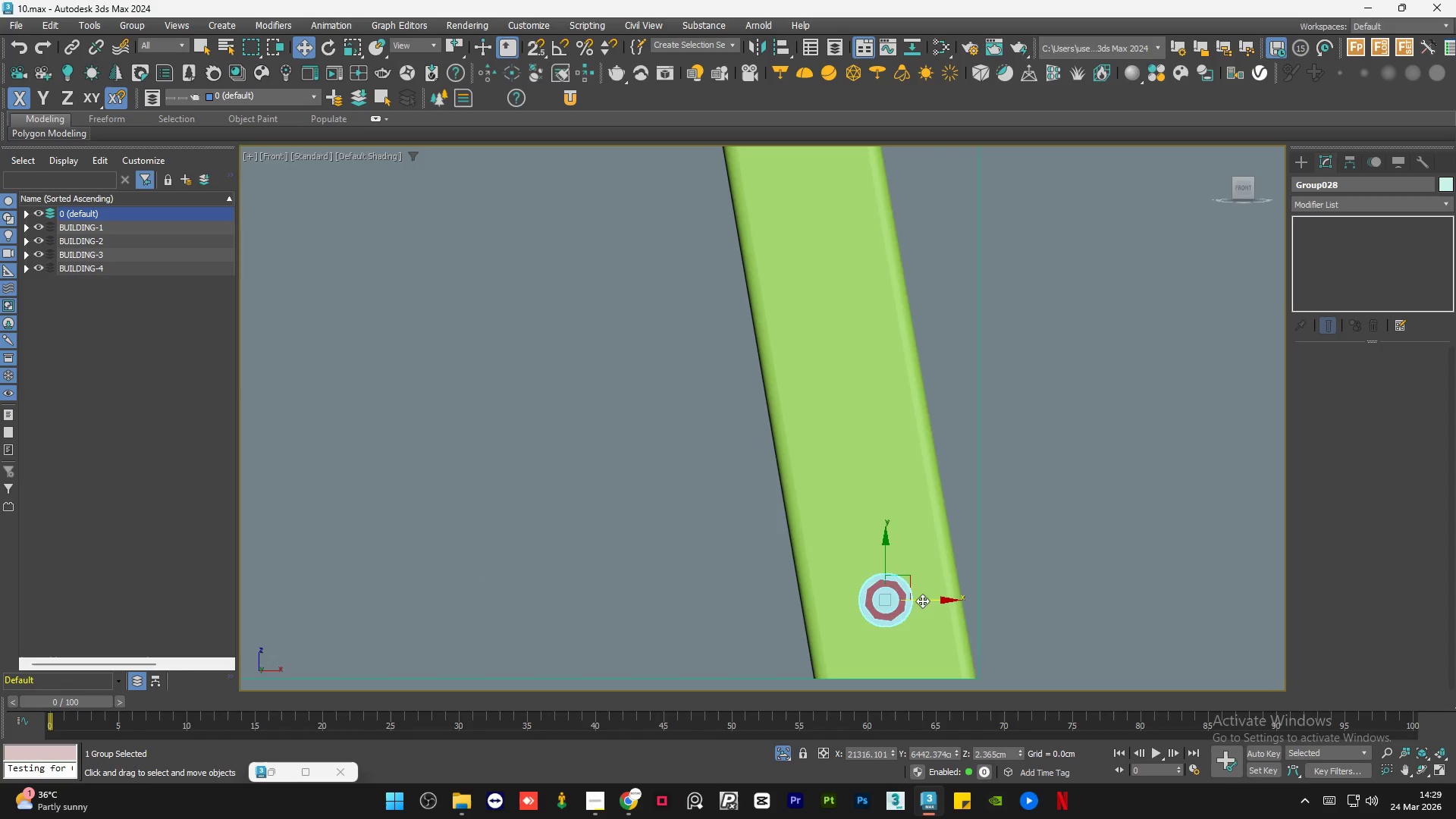 
hold_key(key=AltLeft, duration=0.7)
 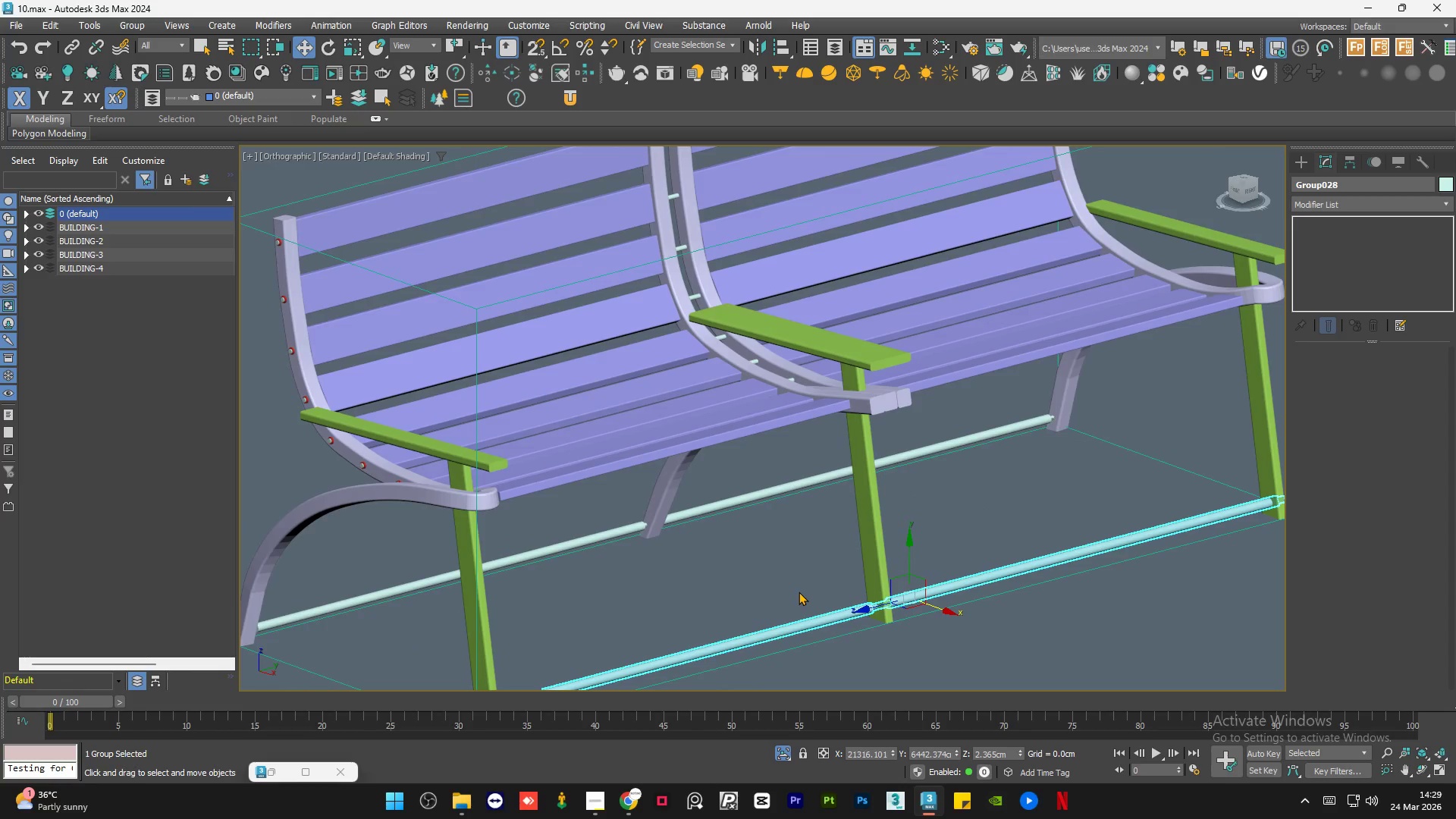 
scroll: coordinate [915, 597], scroll_direction: down, amount: 5.0
 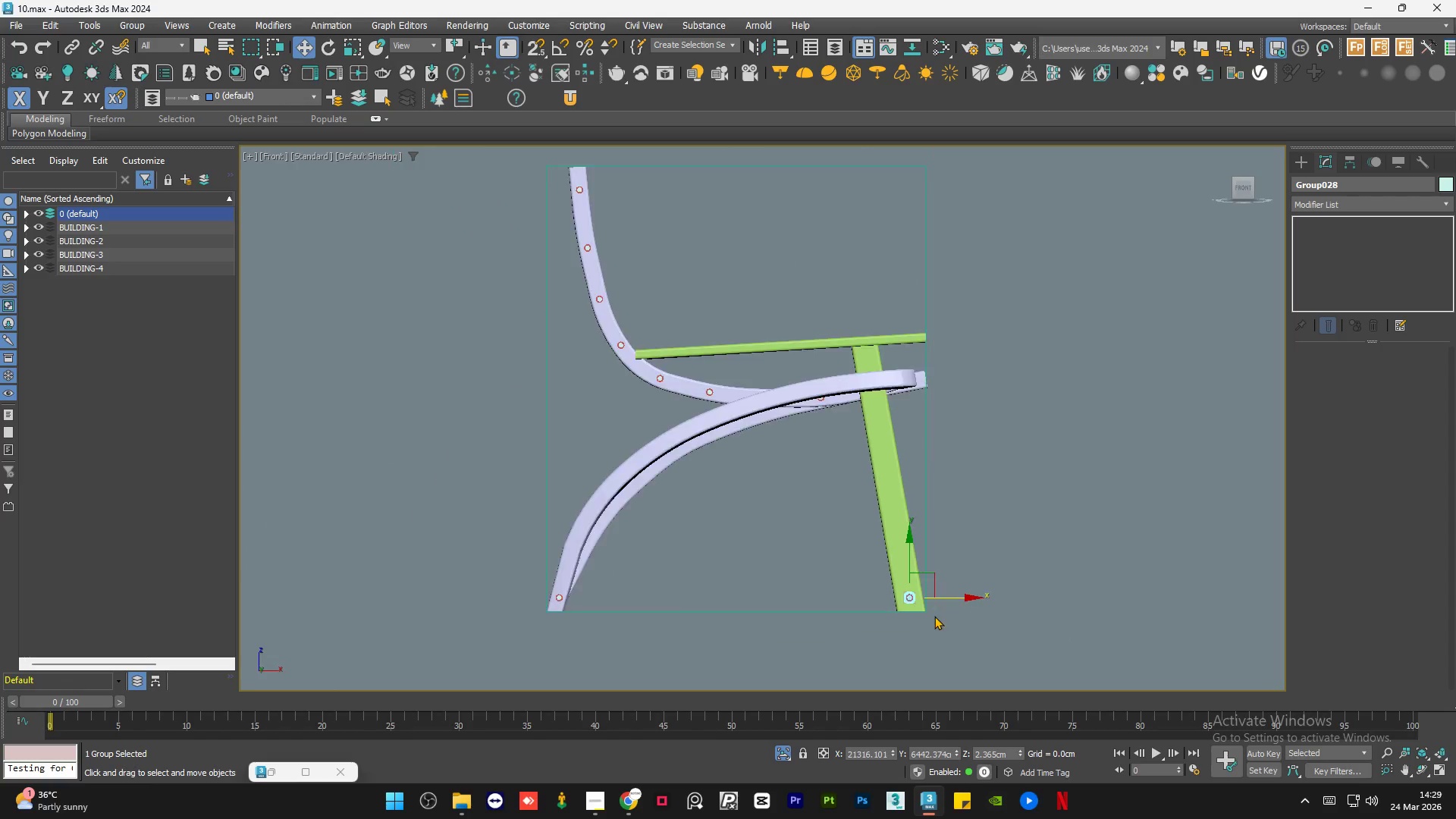 
hold_key(key=AltLeft, duration=25.77)
scroll: coordinate [804, 575], scroll_direction: down, amount: 2.0
 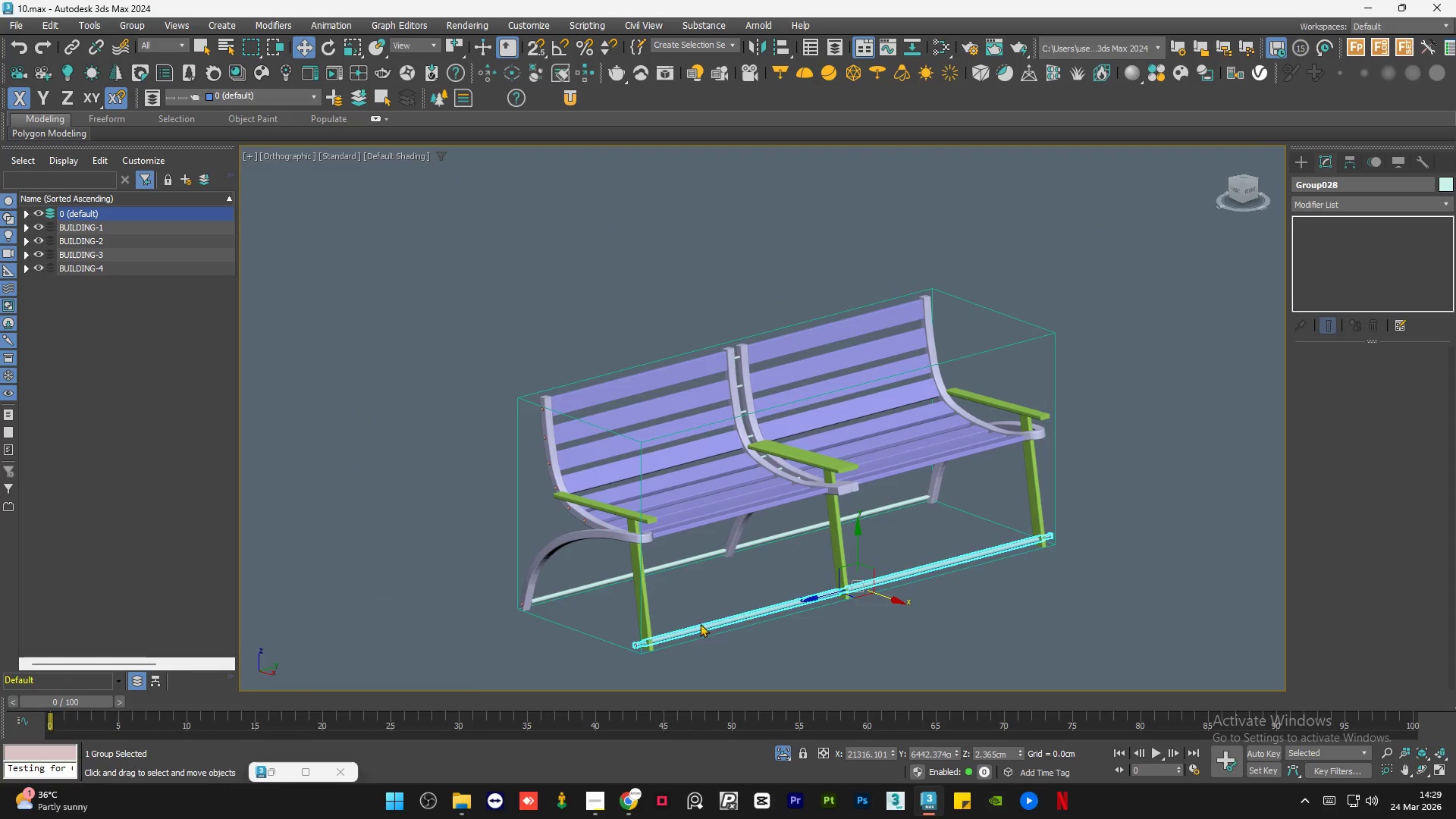 
scroll: coordinate [588, 571], scroll_direction: up, amount: 2.0
 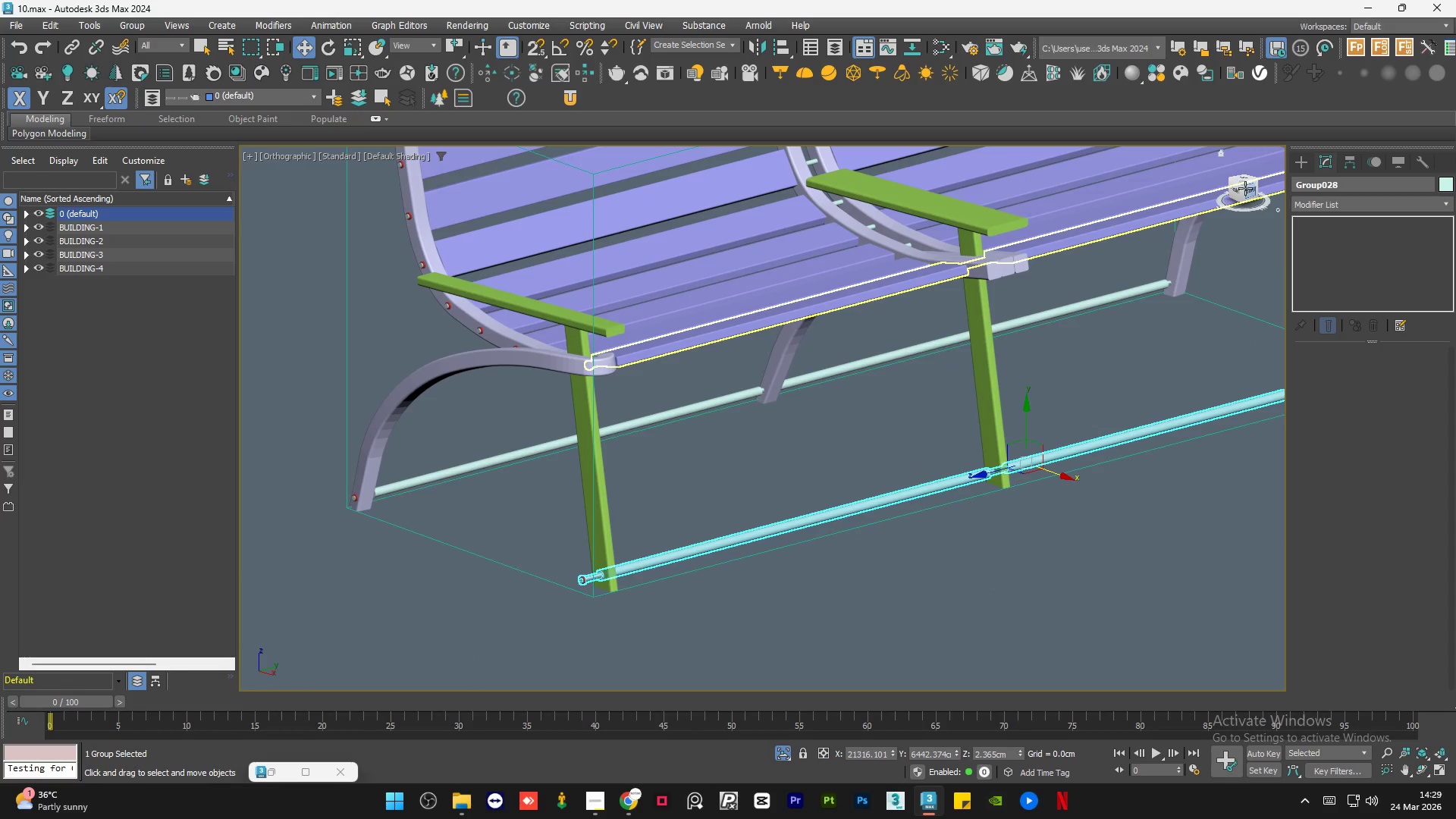 
left_click([1250, 190])
 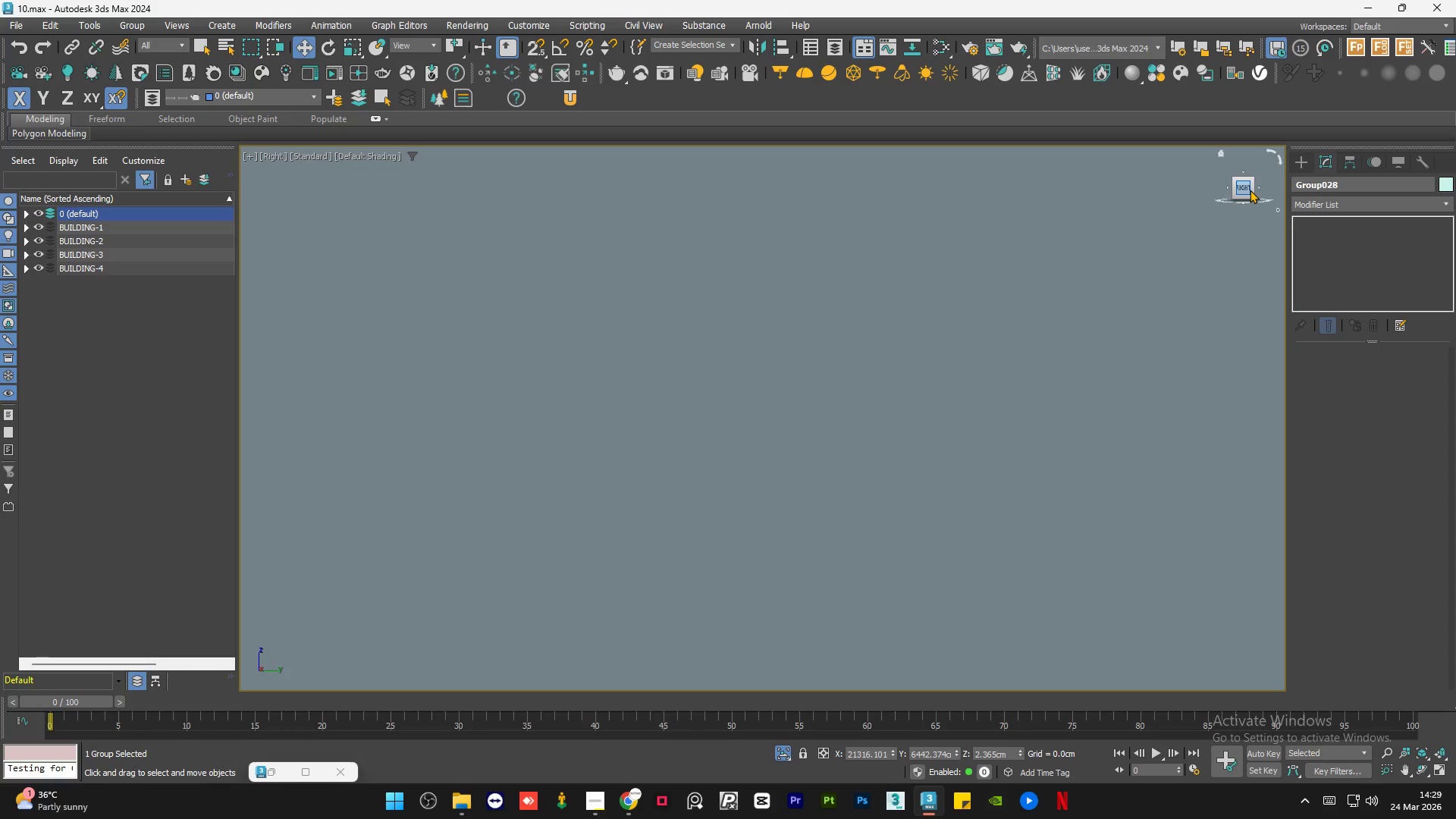 
key(Z)
 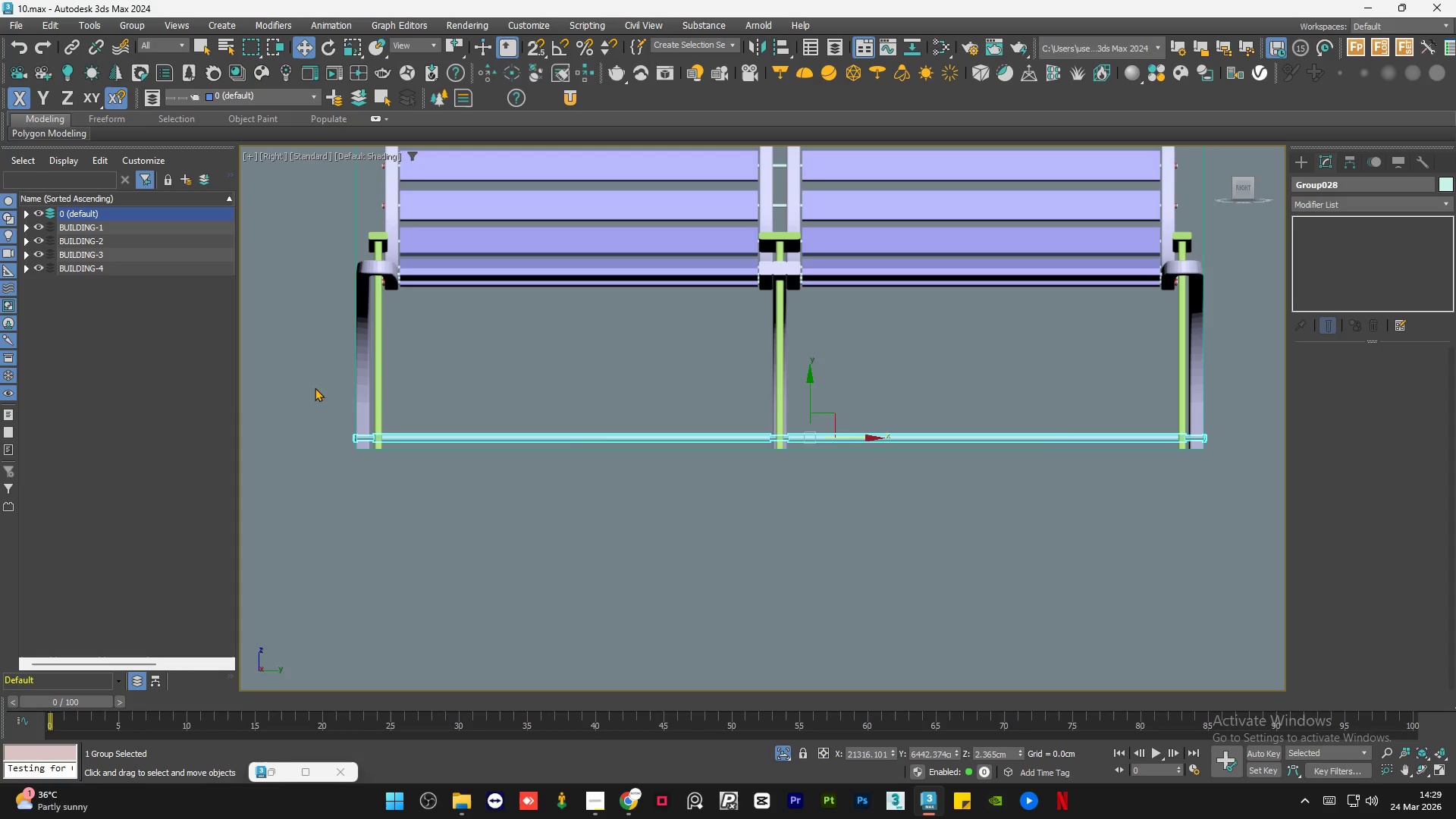 
scroll: coordinate [682, 398], scroll_direction: down, amount: 8.0
 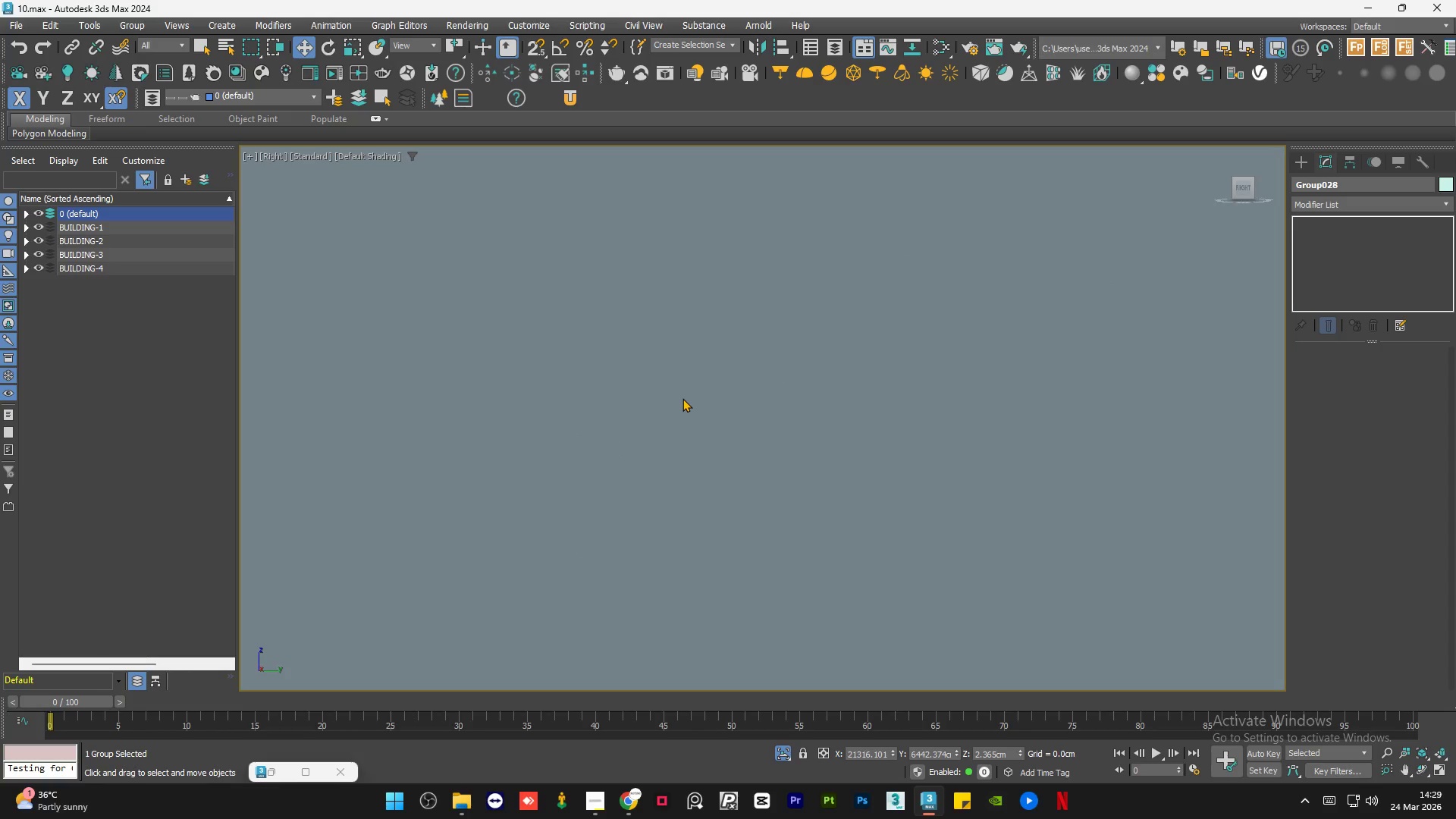 
scroll: coordinate [341, 441], scroll_direction: up, amount: 8.0
 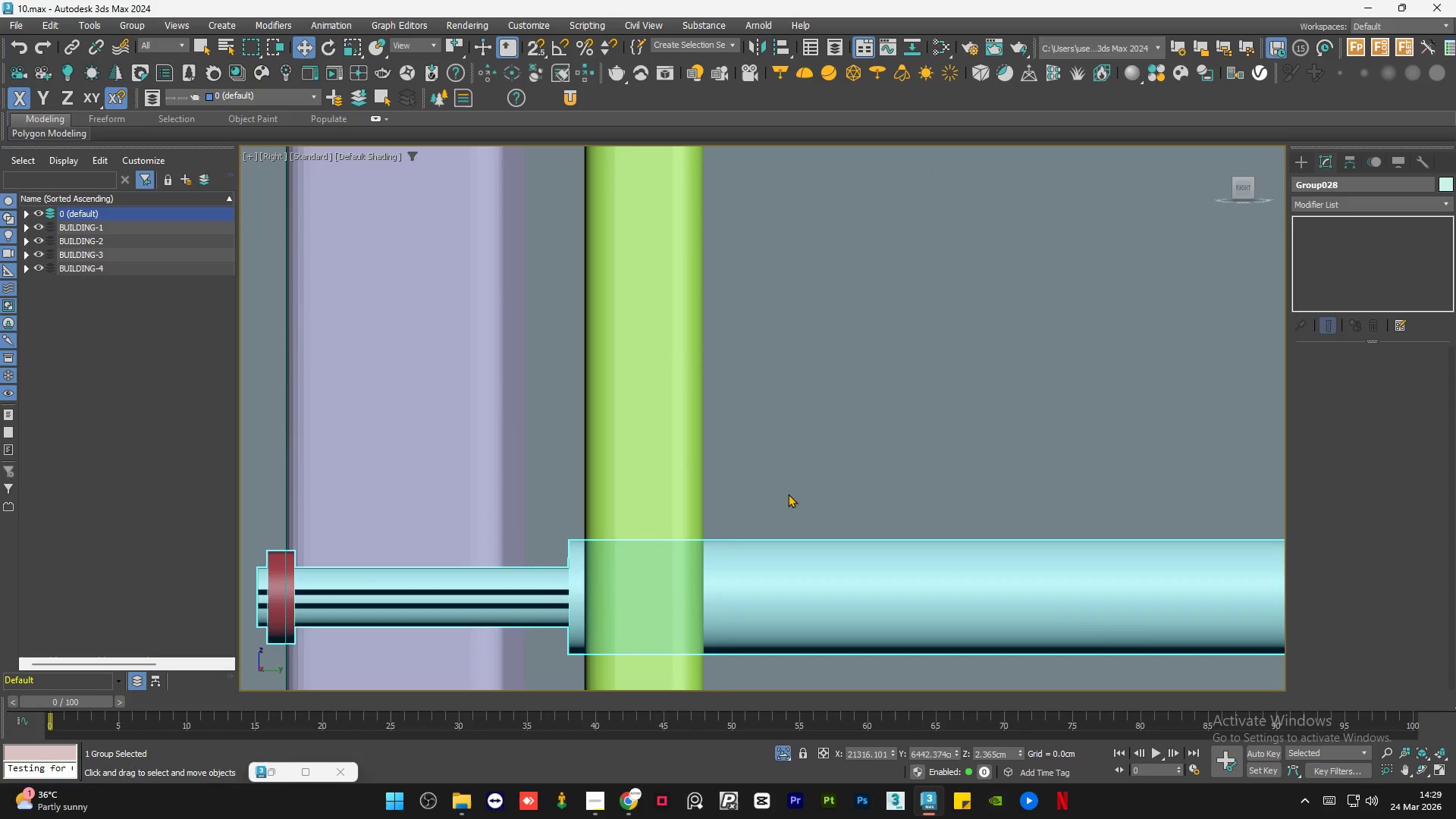 
scroll: coordinate [554, 488], scroll_direction: down, amount: 8.0
 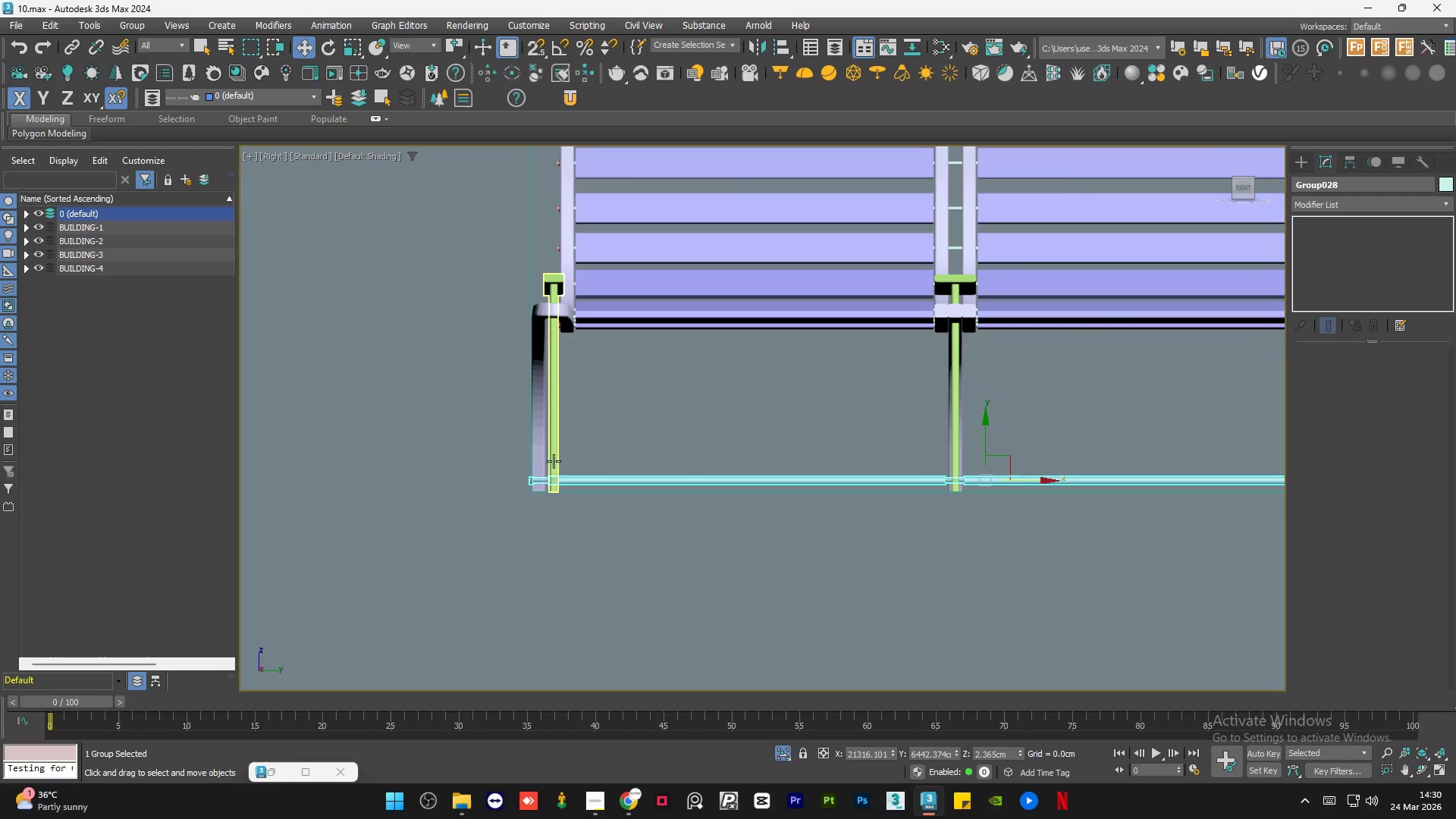 
hold_key(key=ControlLeft, duration=0.62)
 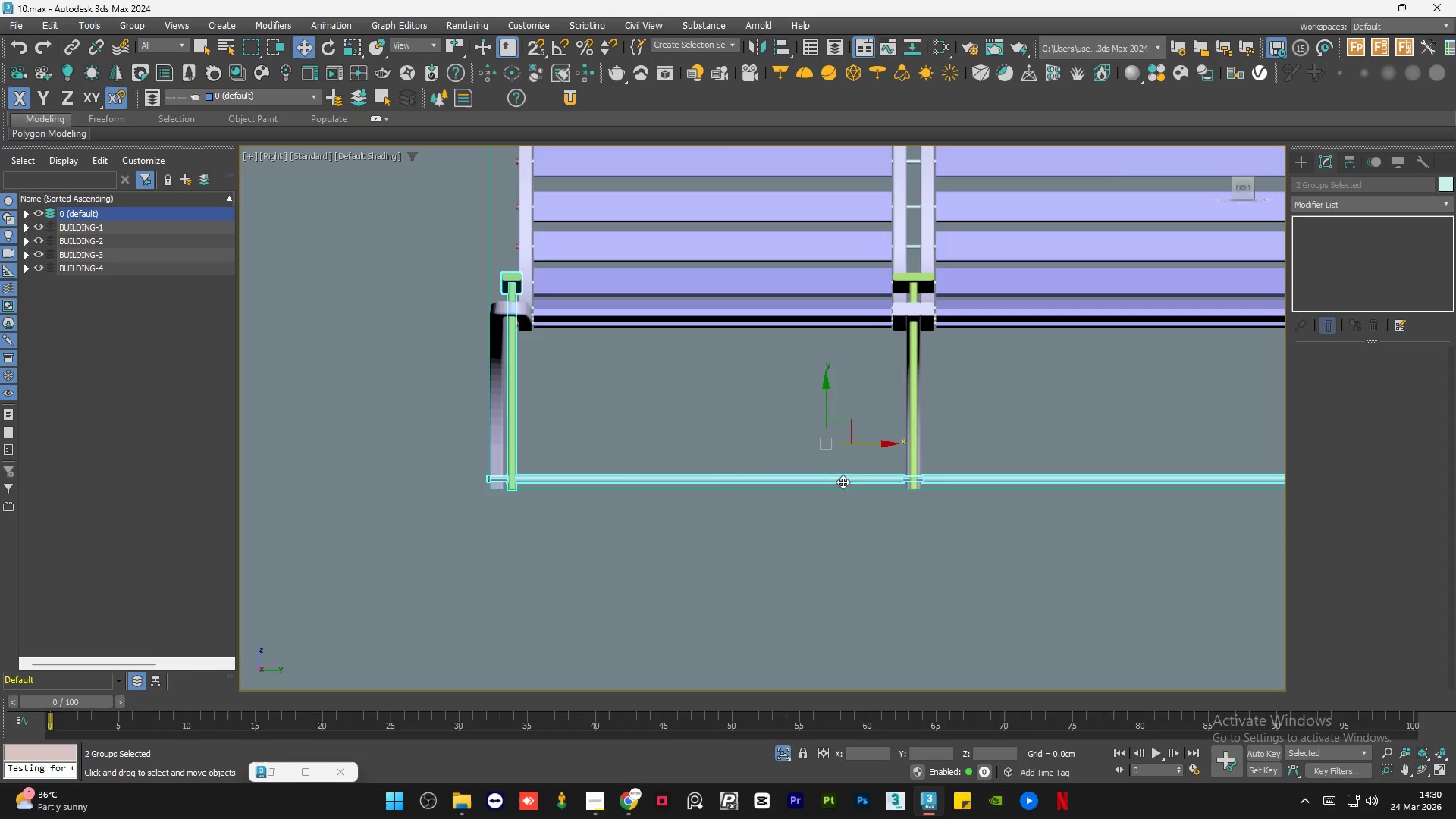 
scroll: coordinate [558, 474], scroll_direction: up, amount: 3.0
 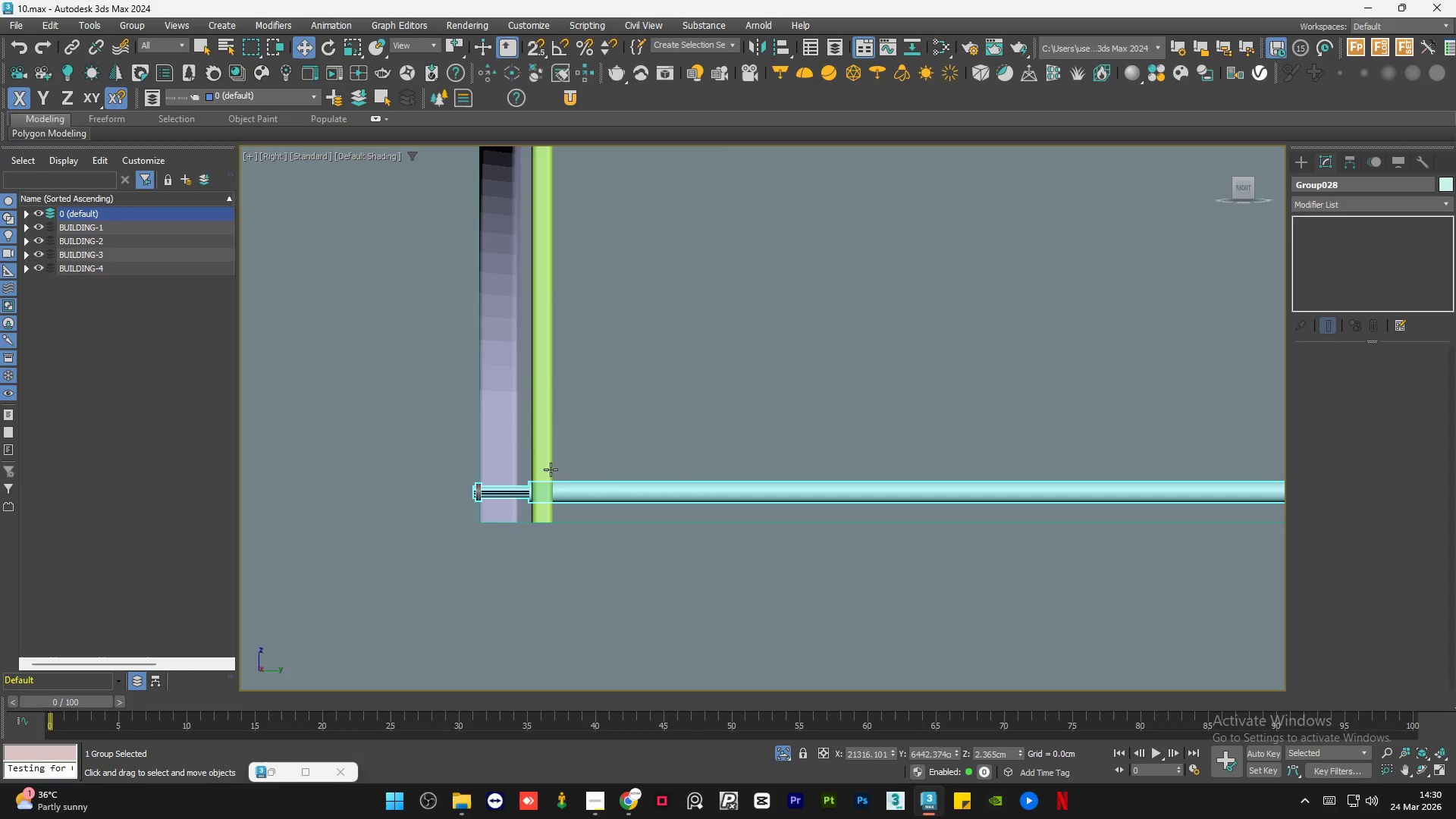 
left_click([535, 459])
 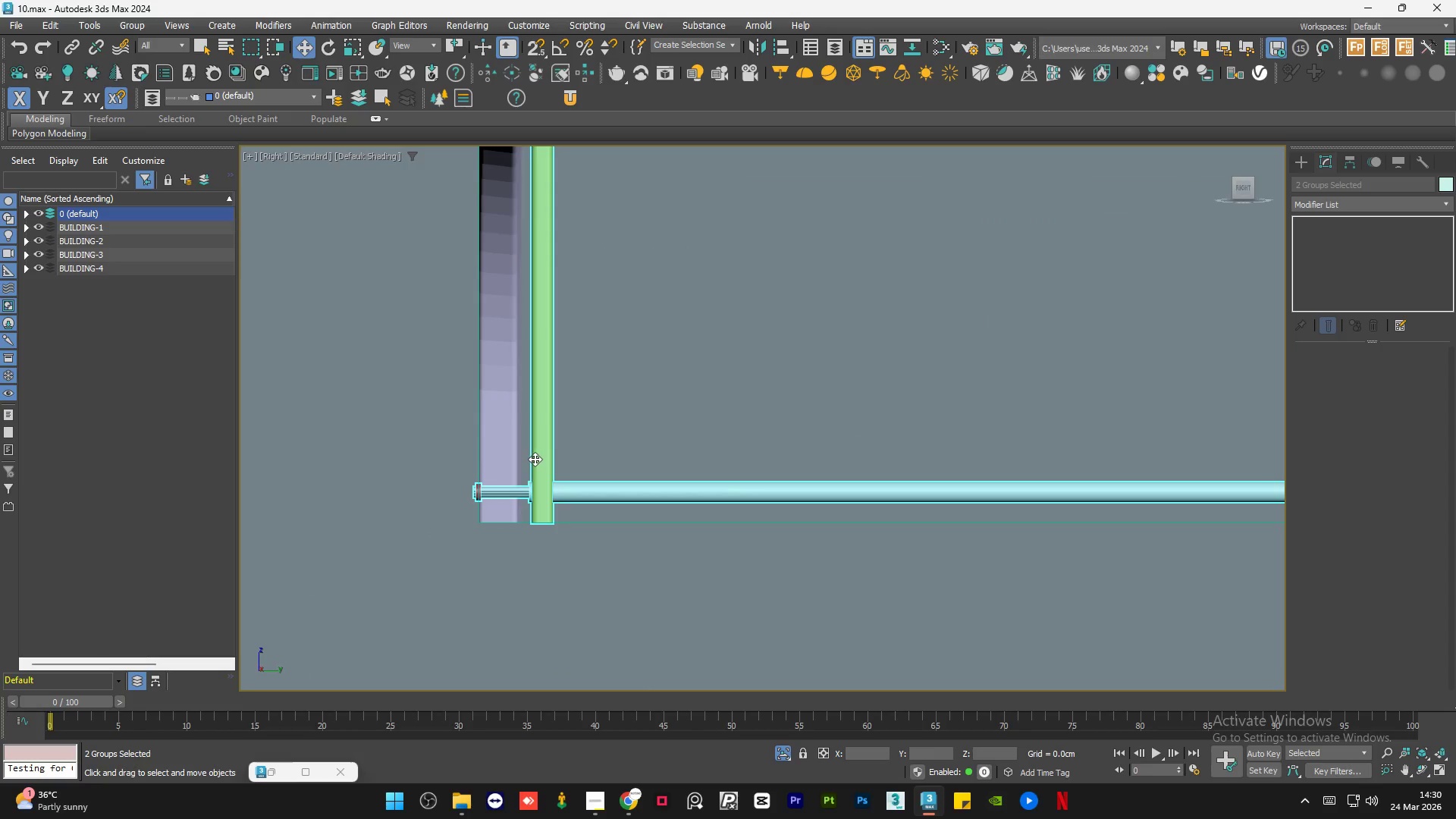 
hold_key(key=ControlLeft, duration=0.86)
 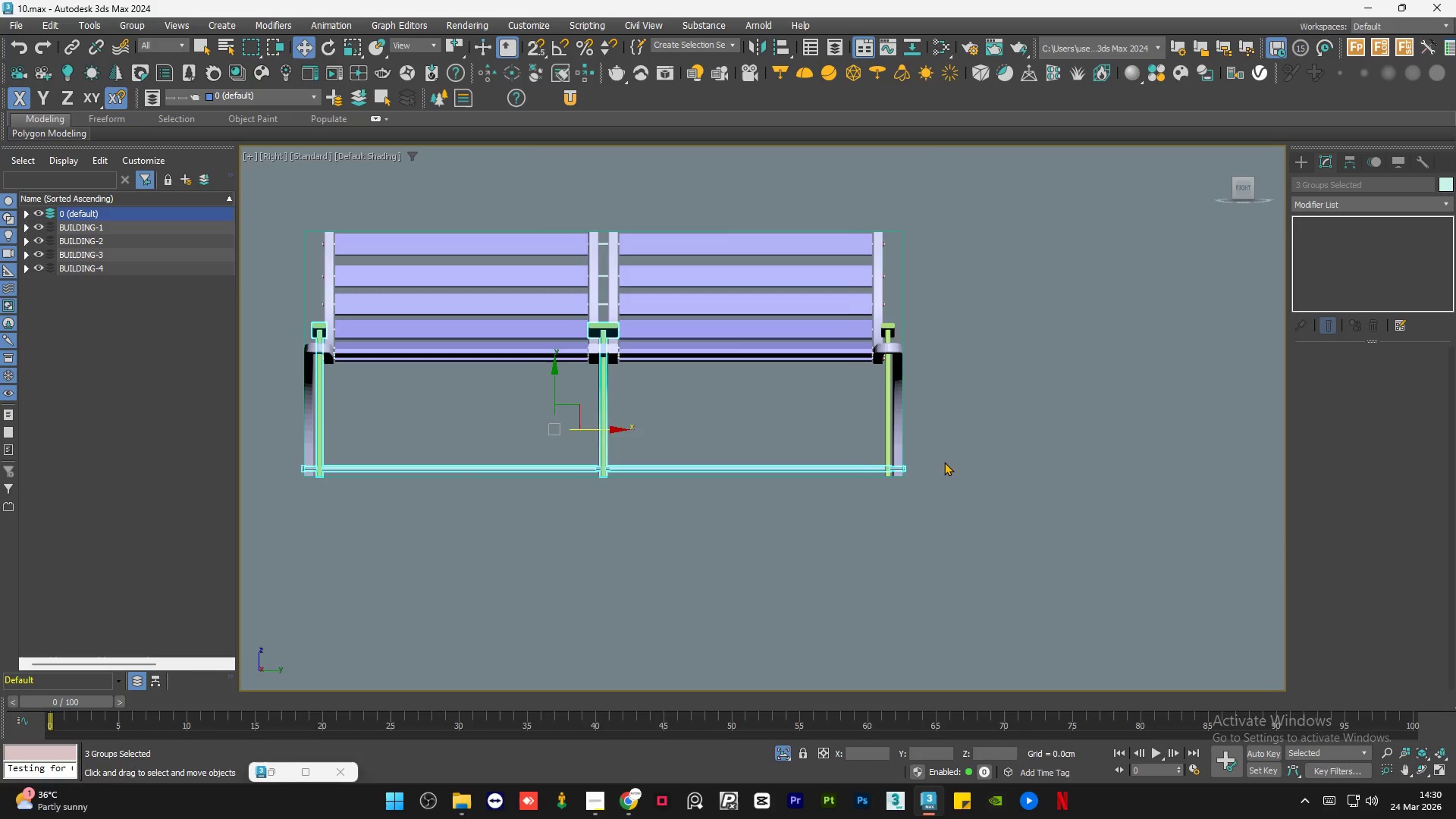 
scroll: coordinate [913, 468], scroll_direction: up, amount: 1.0
 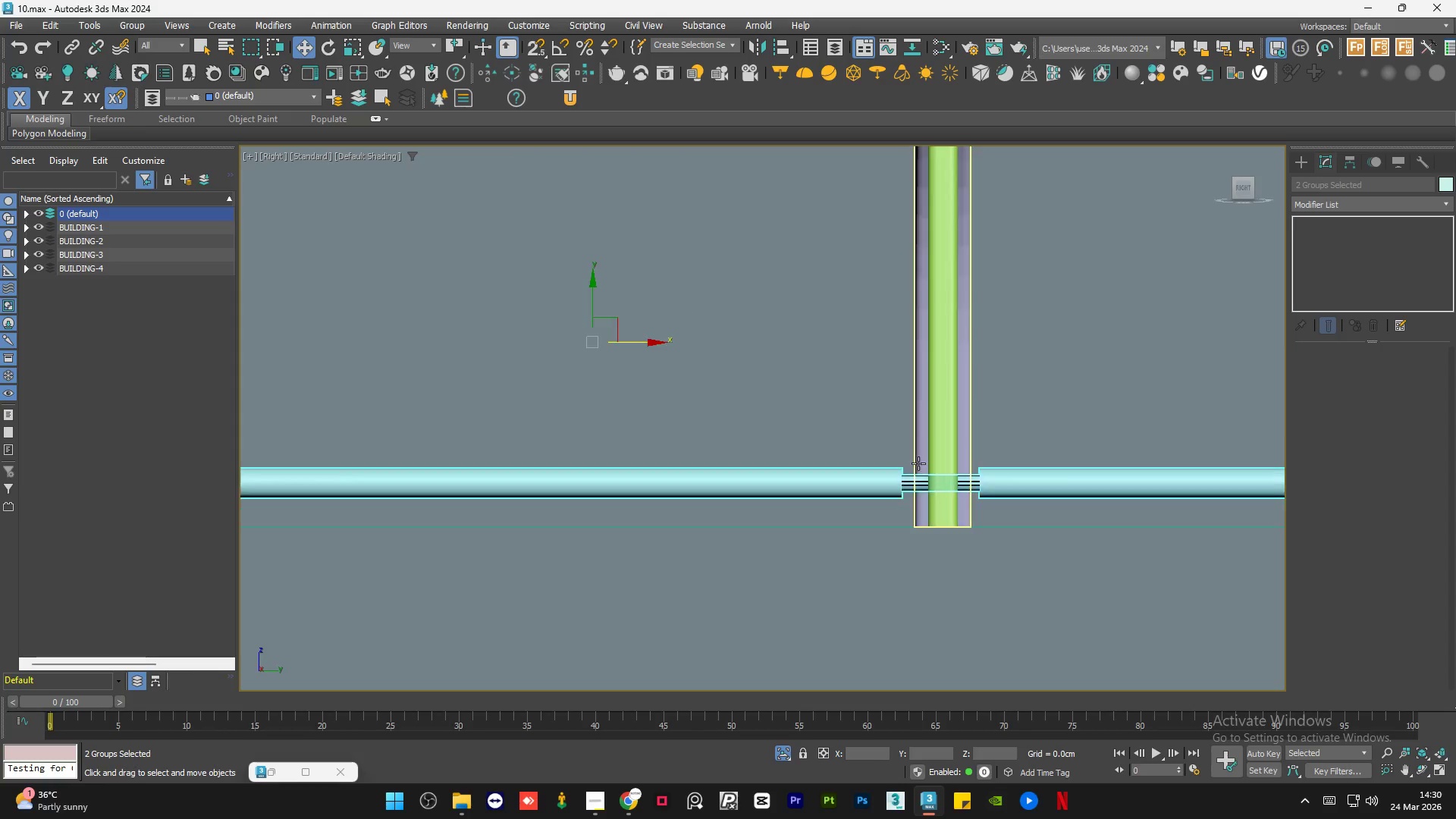 
left_click([938, 450])
 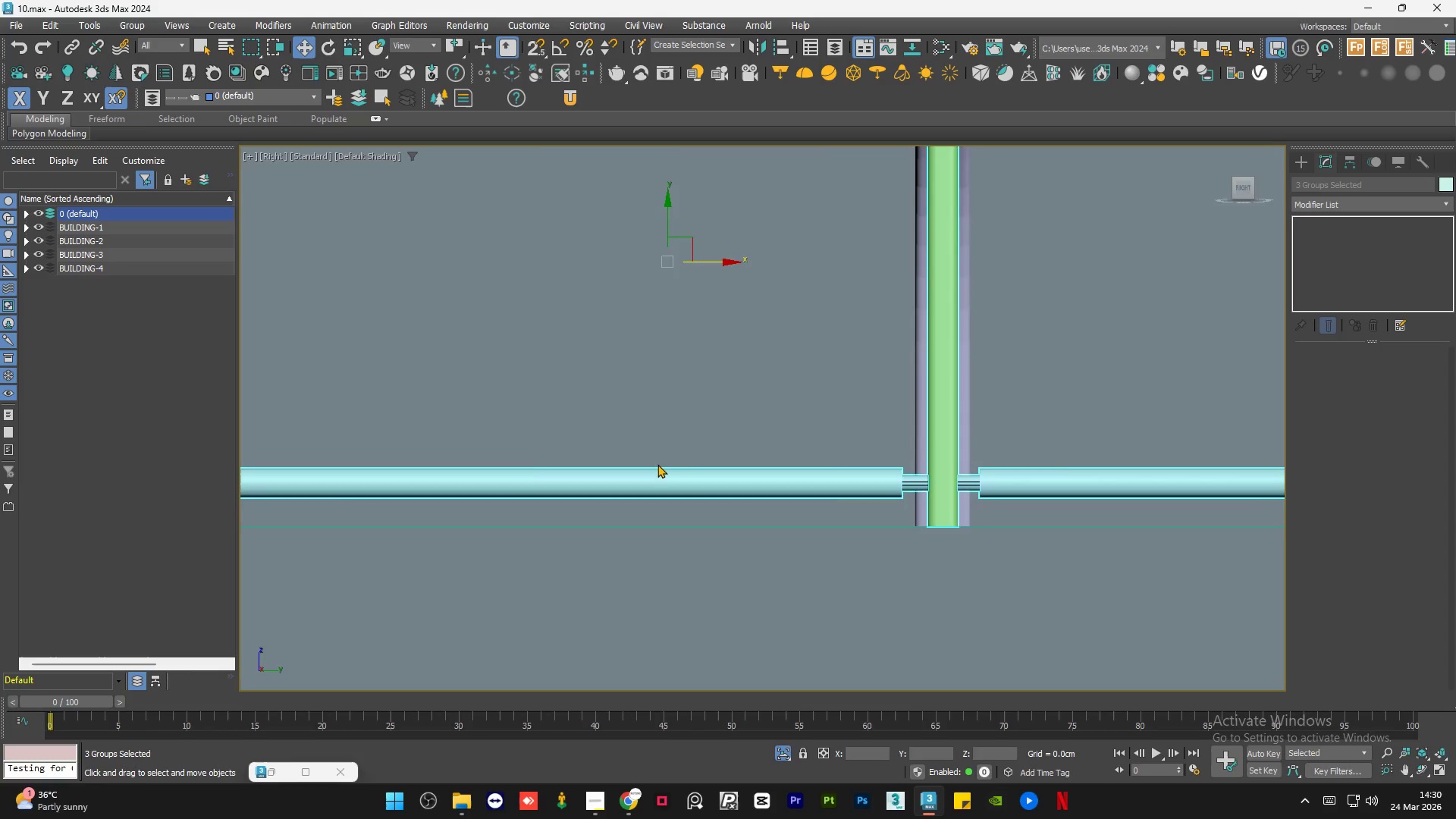 
hold_key(key=ControlLeft, duration=1.12)
 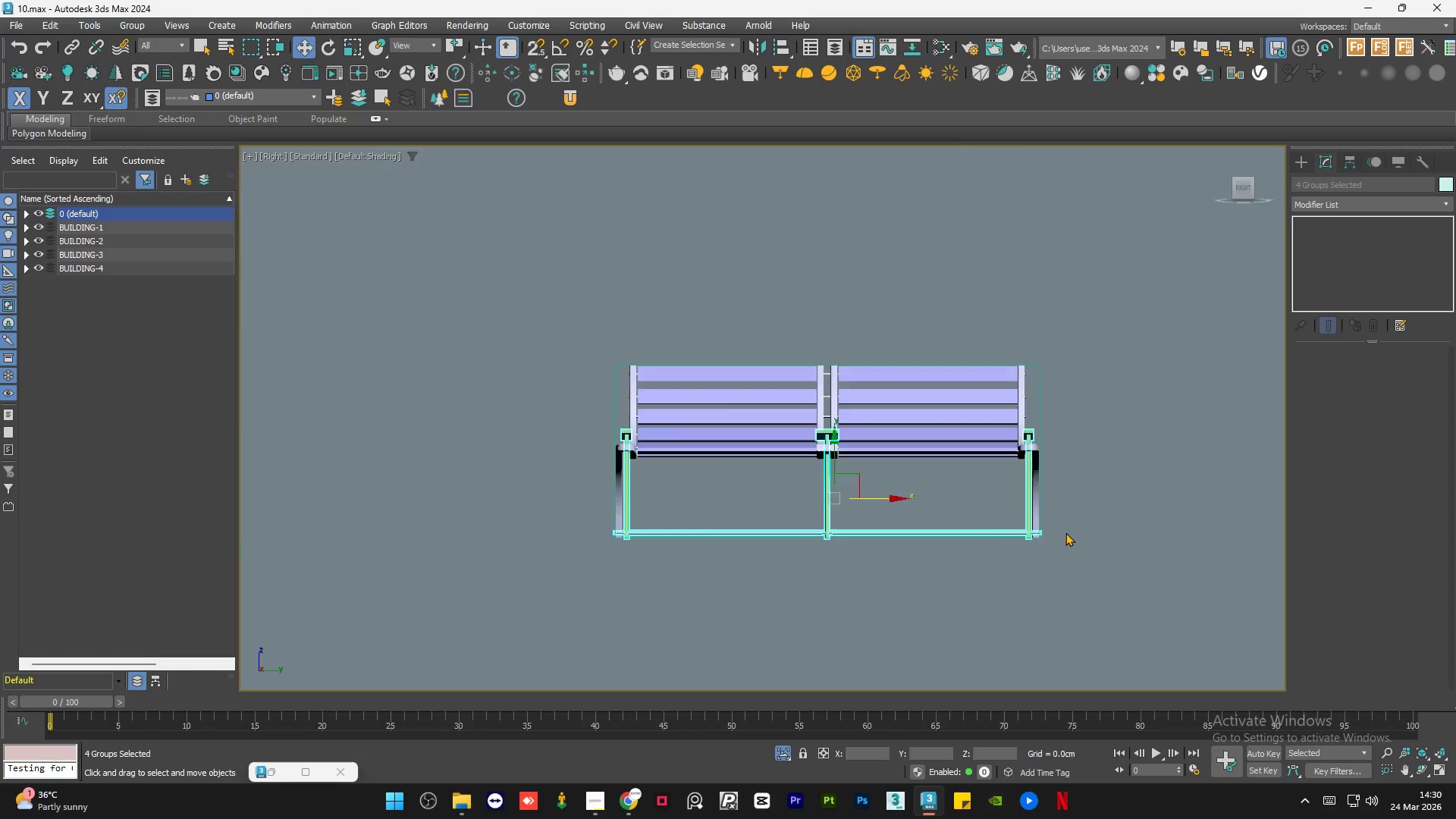 
scroll: coordinate [921, 458], scroll_direction: up, amount: 1.0
 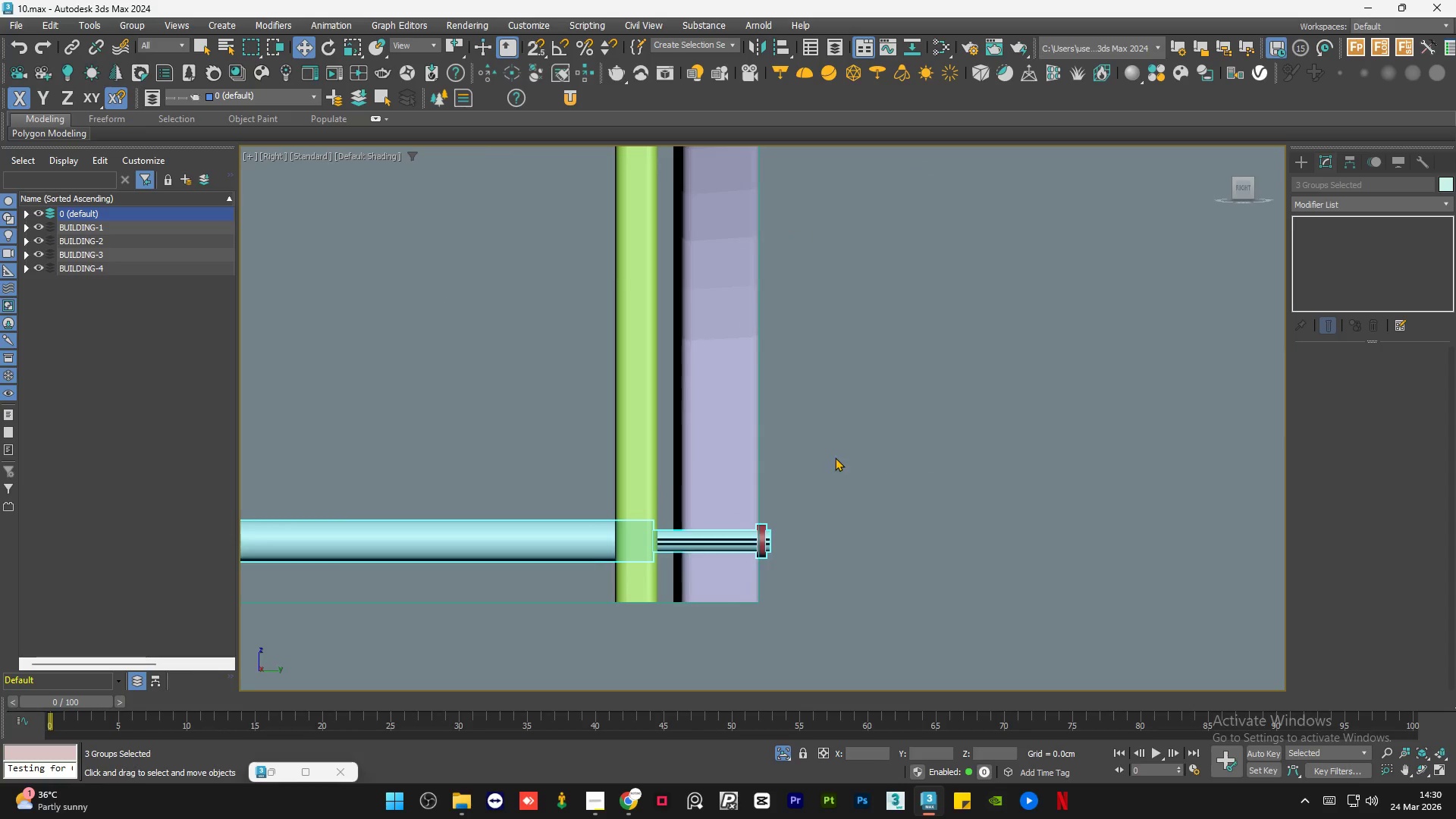 
left_click([621, 495])
 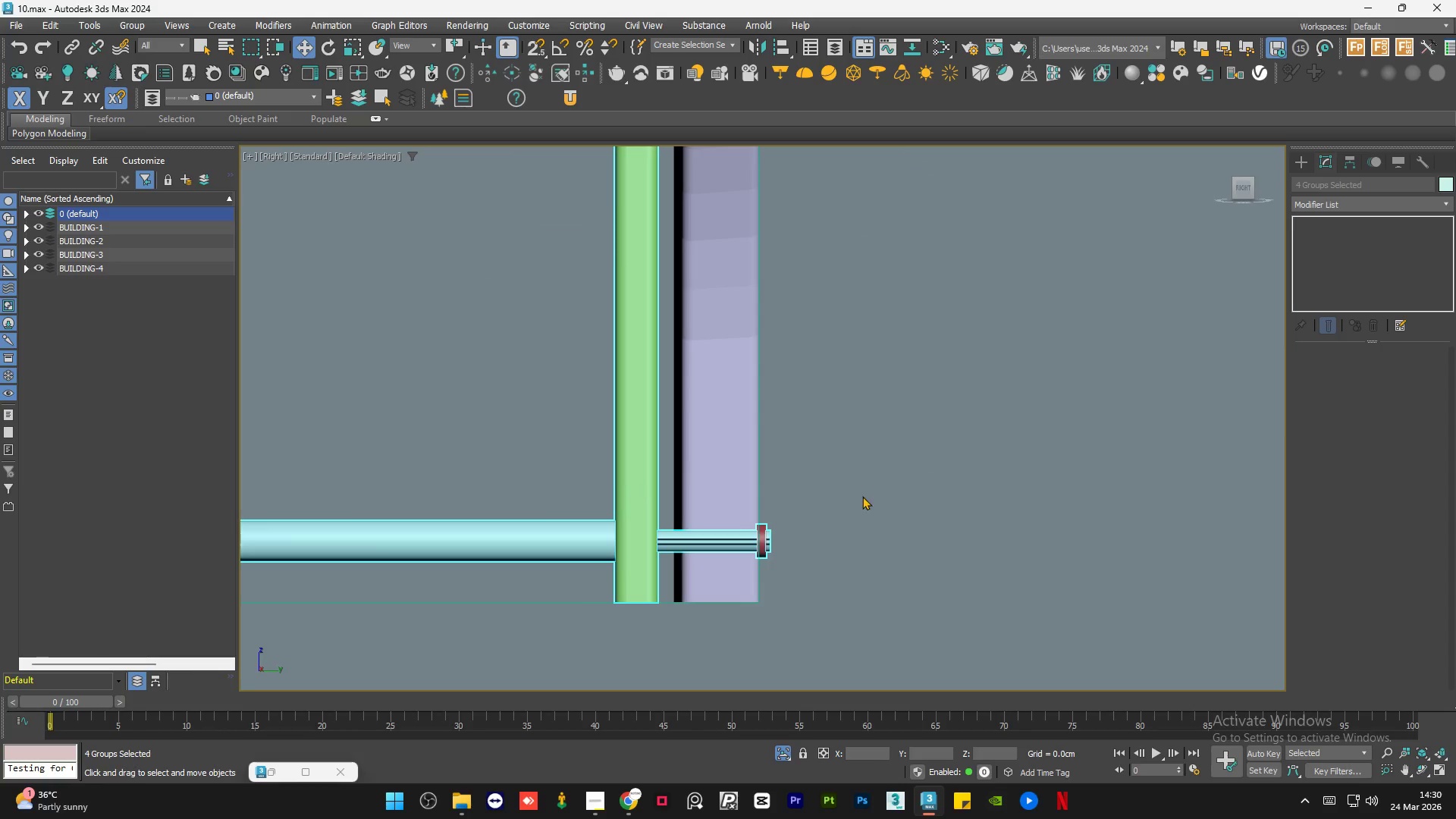 
scroll: coordinate [640, 526], scroll_direction: down, amount: 1.0
 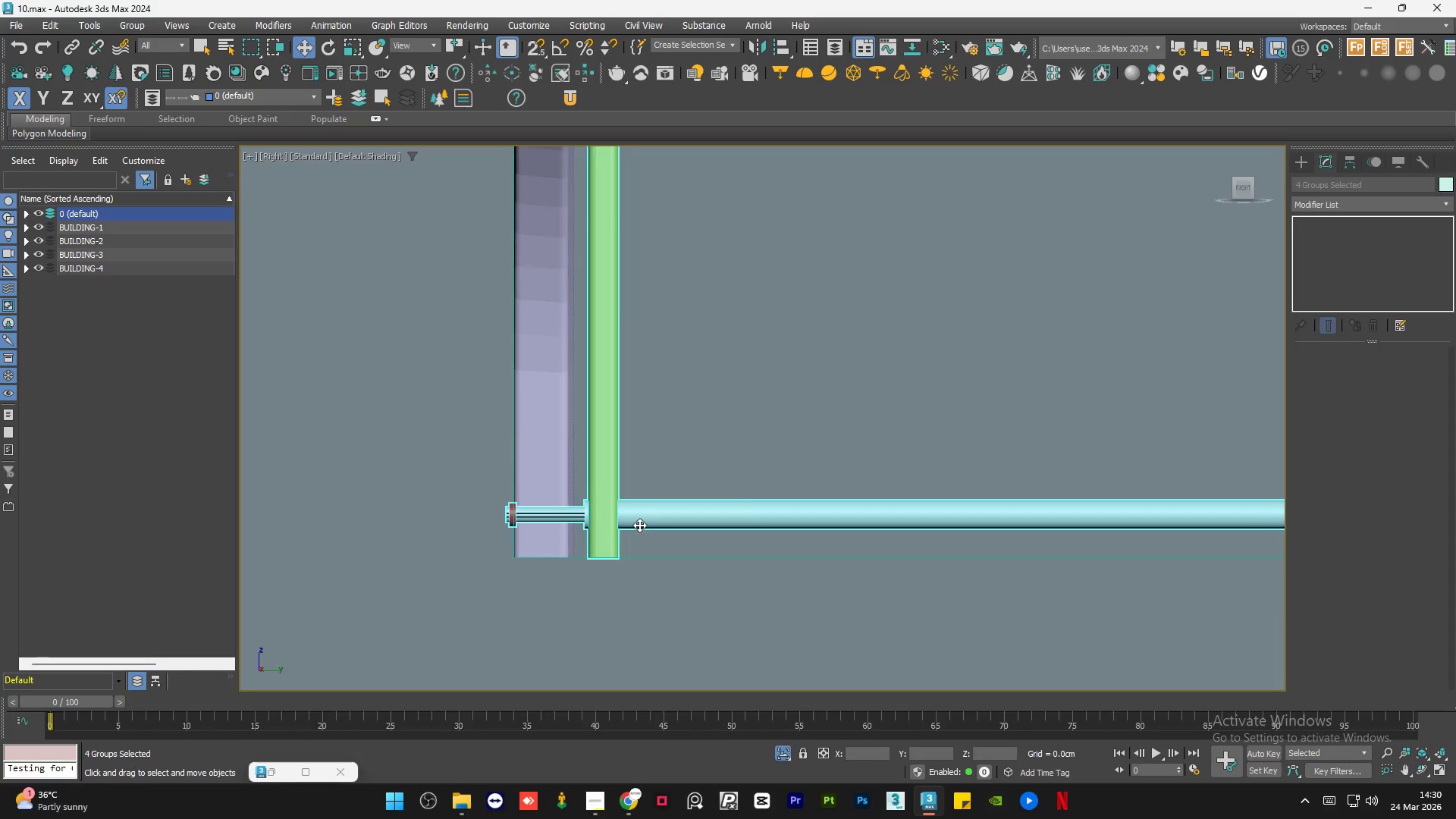 
key(Alt+Q)
 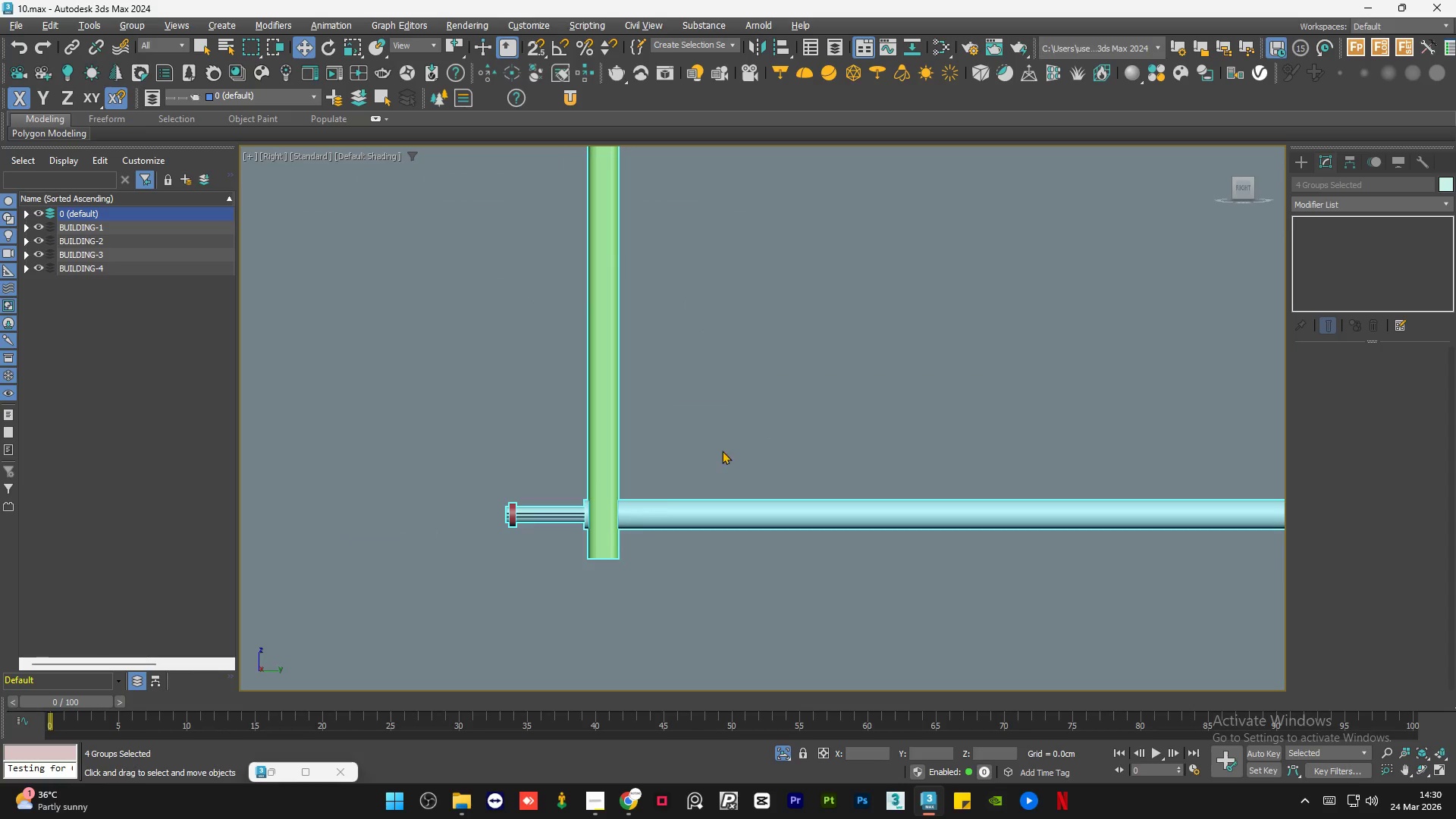 
left_click([753, 421])
 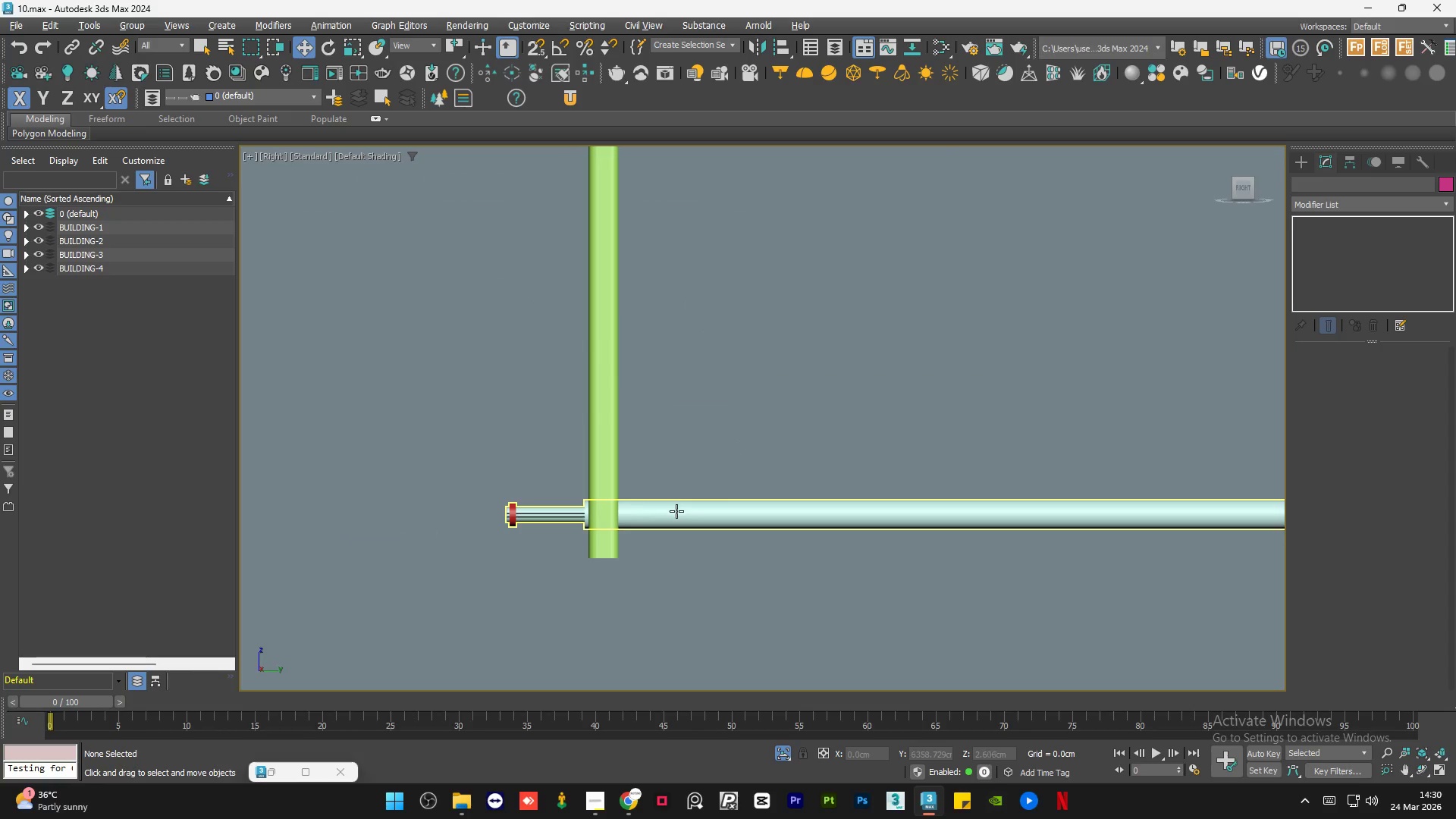 
left_click([676, 511])
 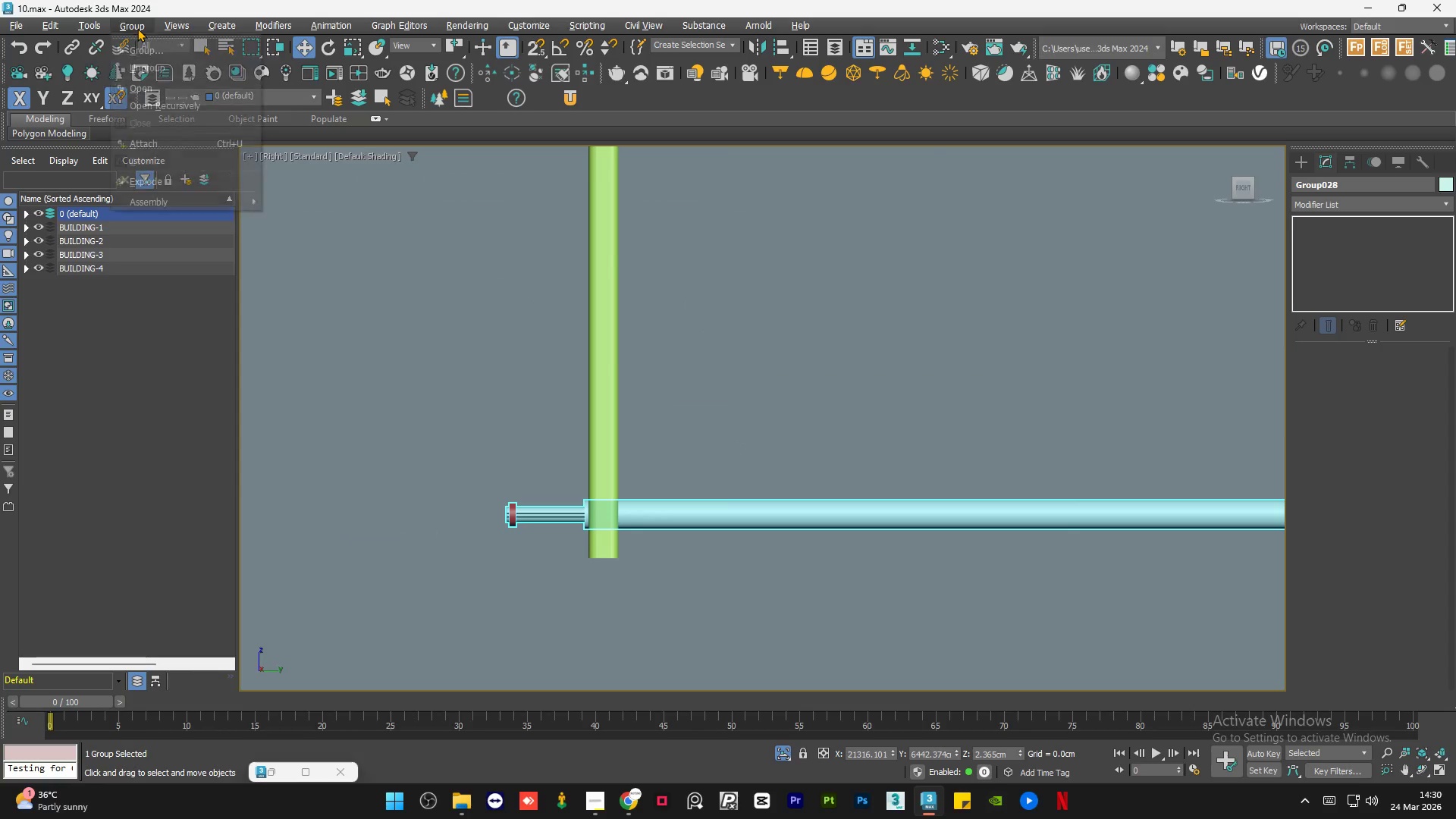 
left_click([168, 112])
 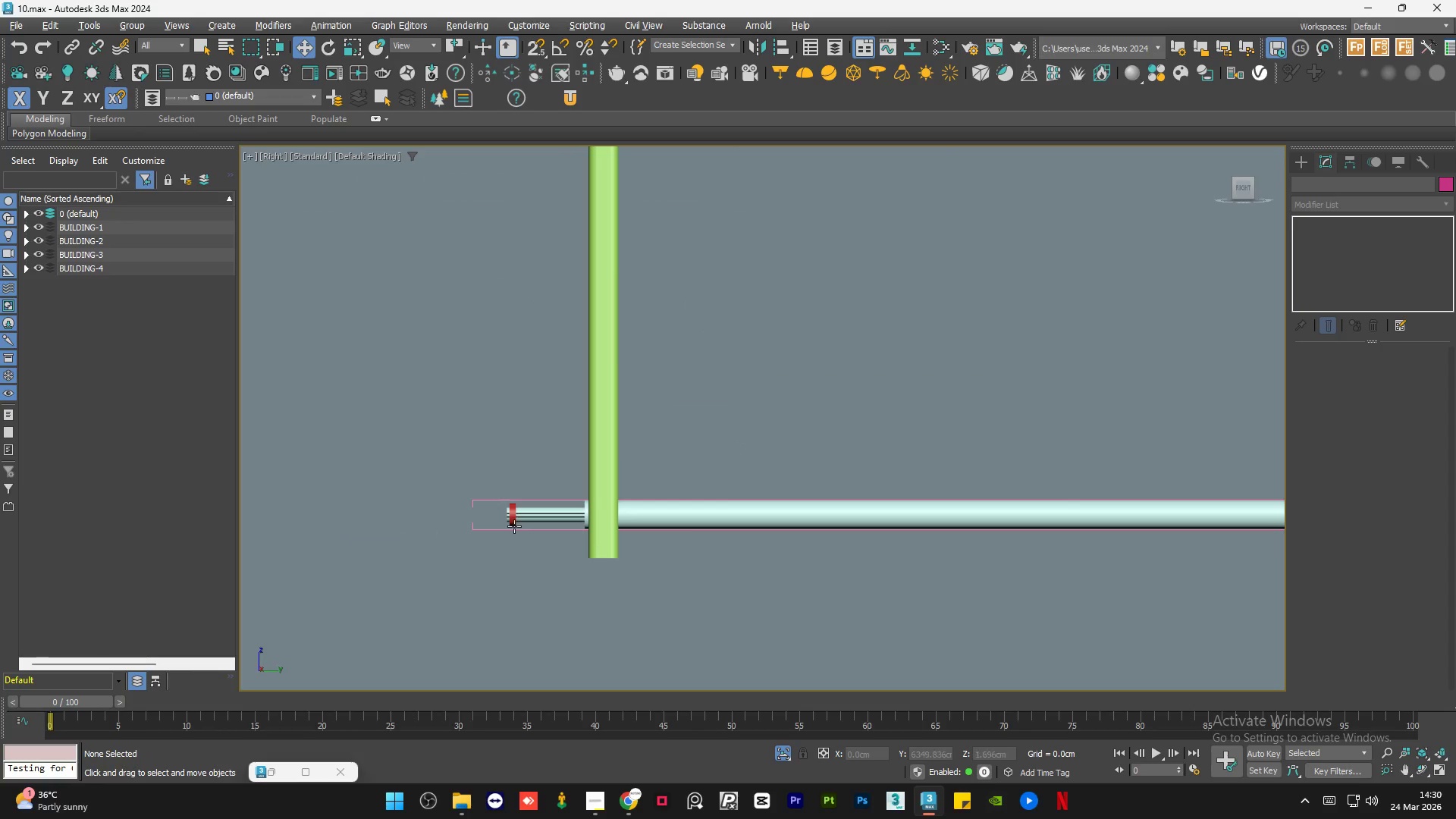 
scroll: coordinate [516, 522], scroll_direction: up, amount: 3.0
 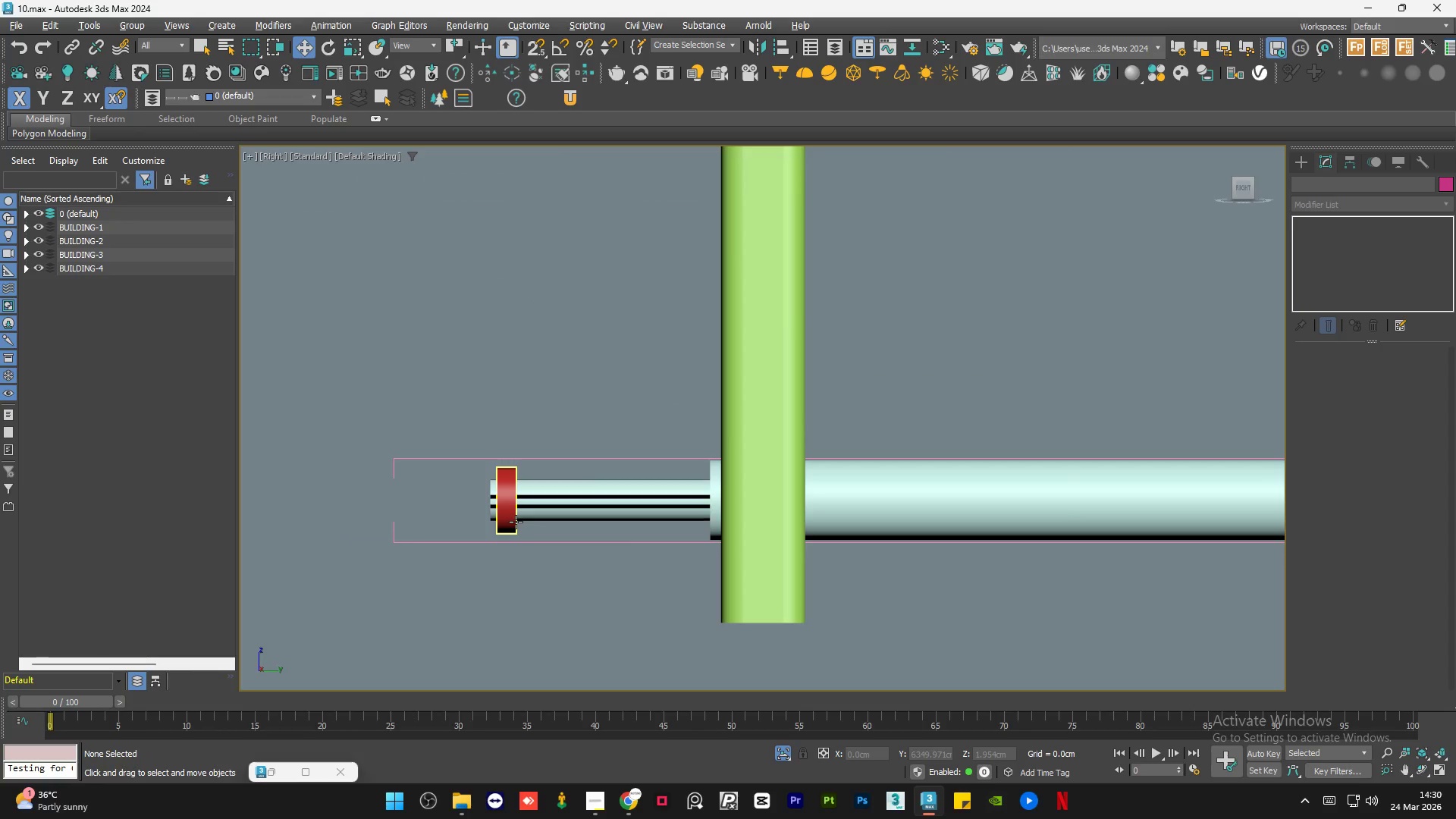 
left_click([516, 522])
 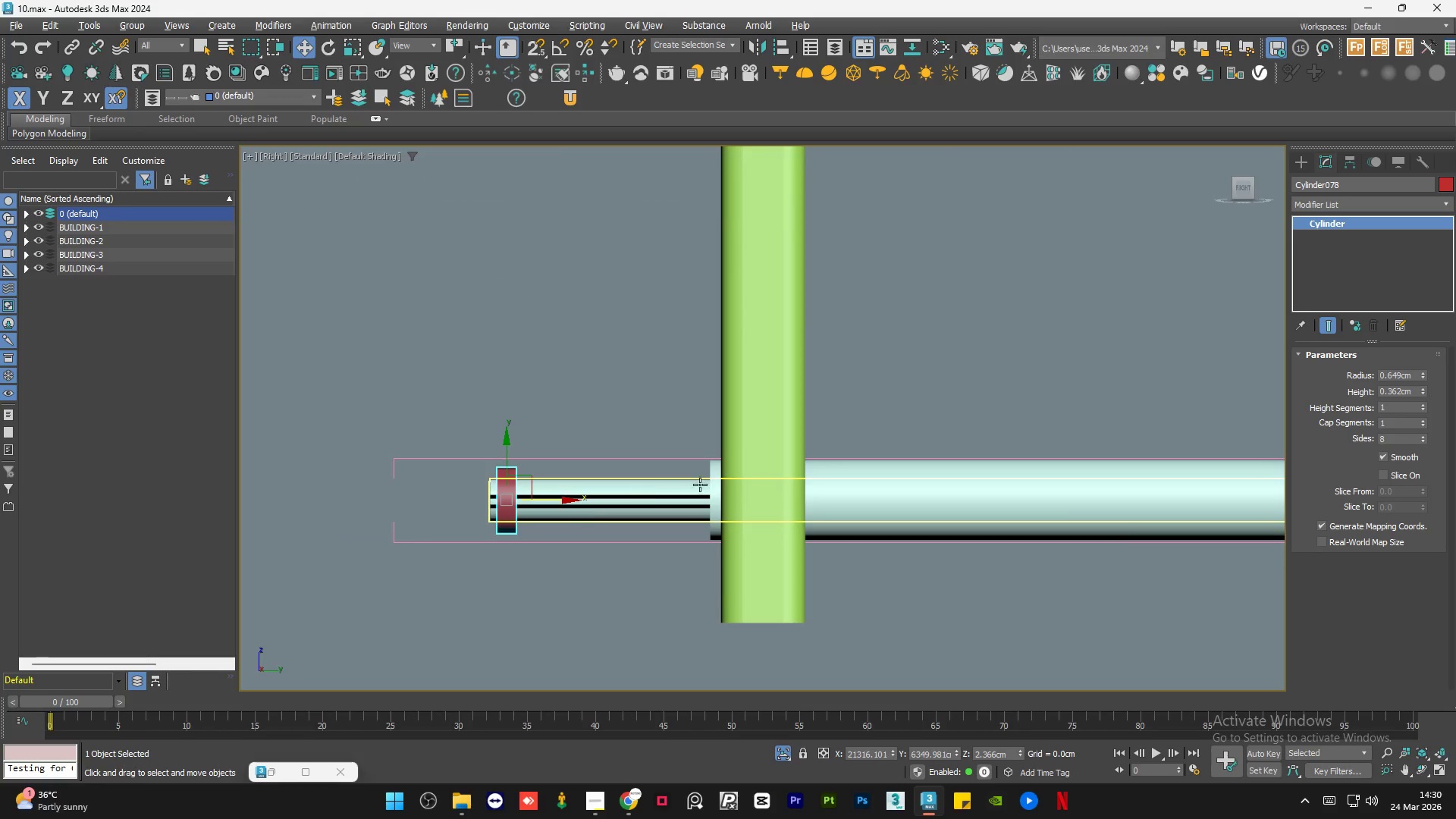 
scroll: coordinate [704, 484], scroll_direction: up, amount: 2.0
 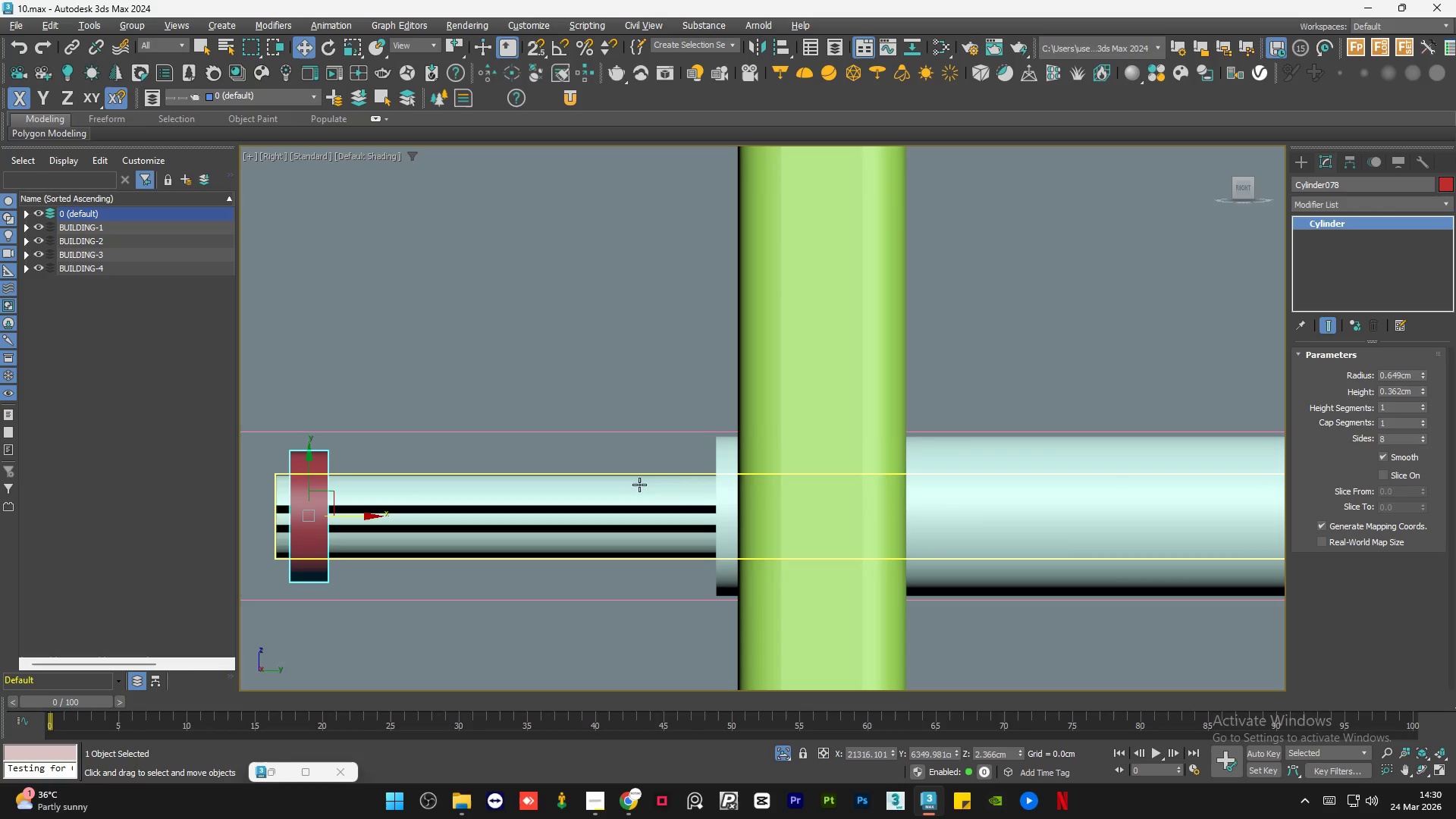 
left_click([990, 498])
 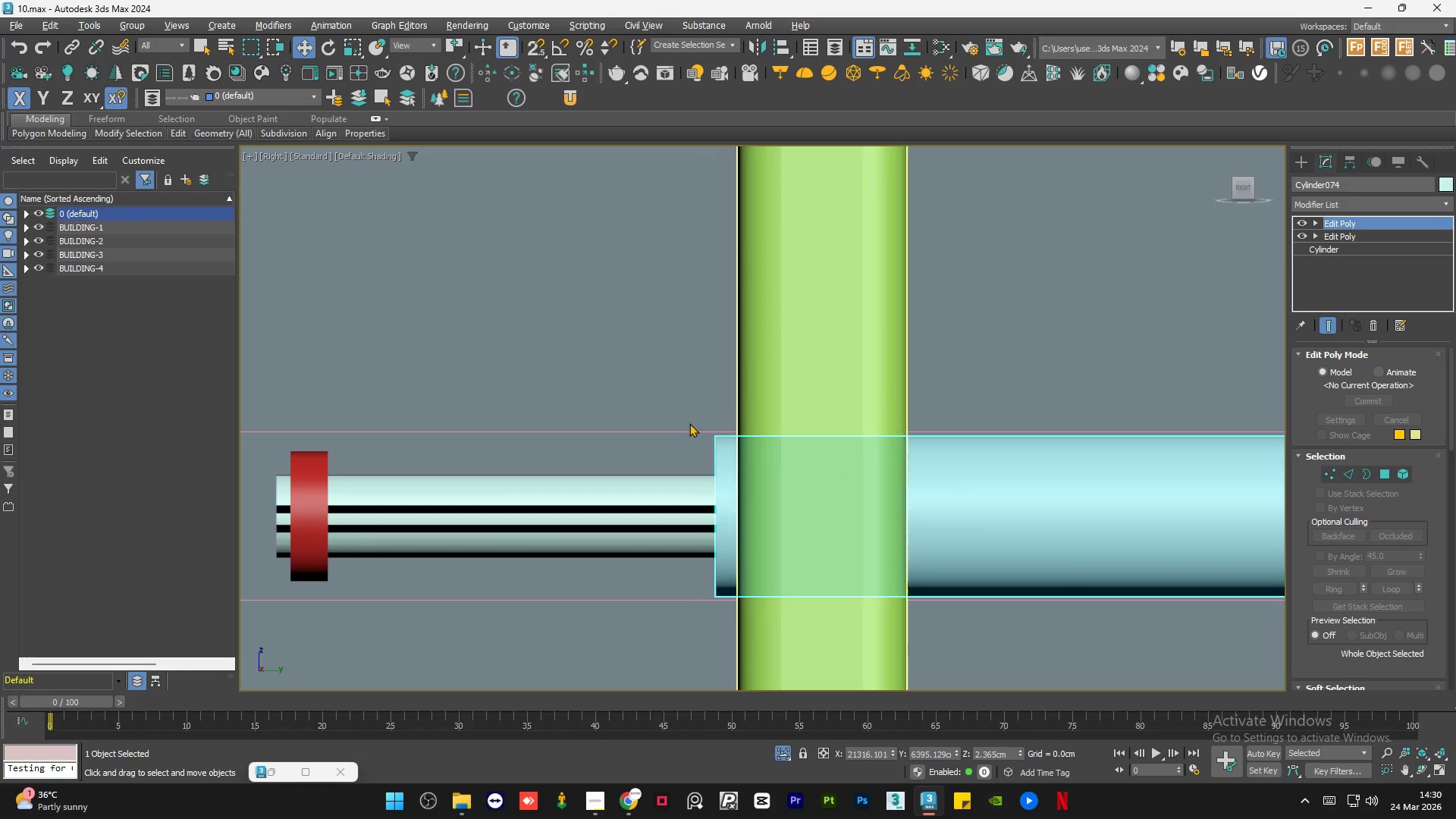 
scroll: coordinate [462, 402], scroll_direction: down, amount: 5.0
 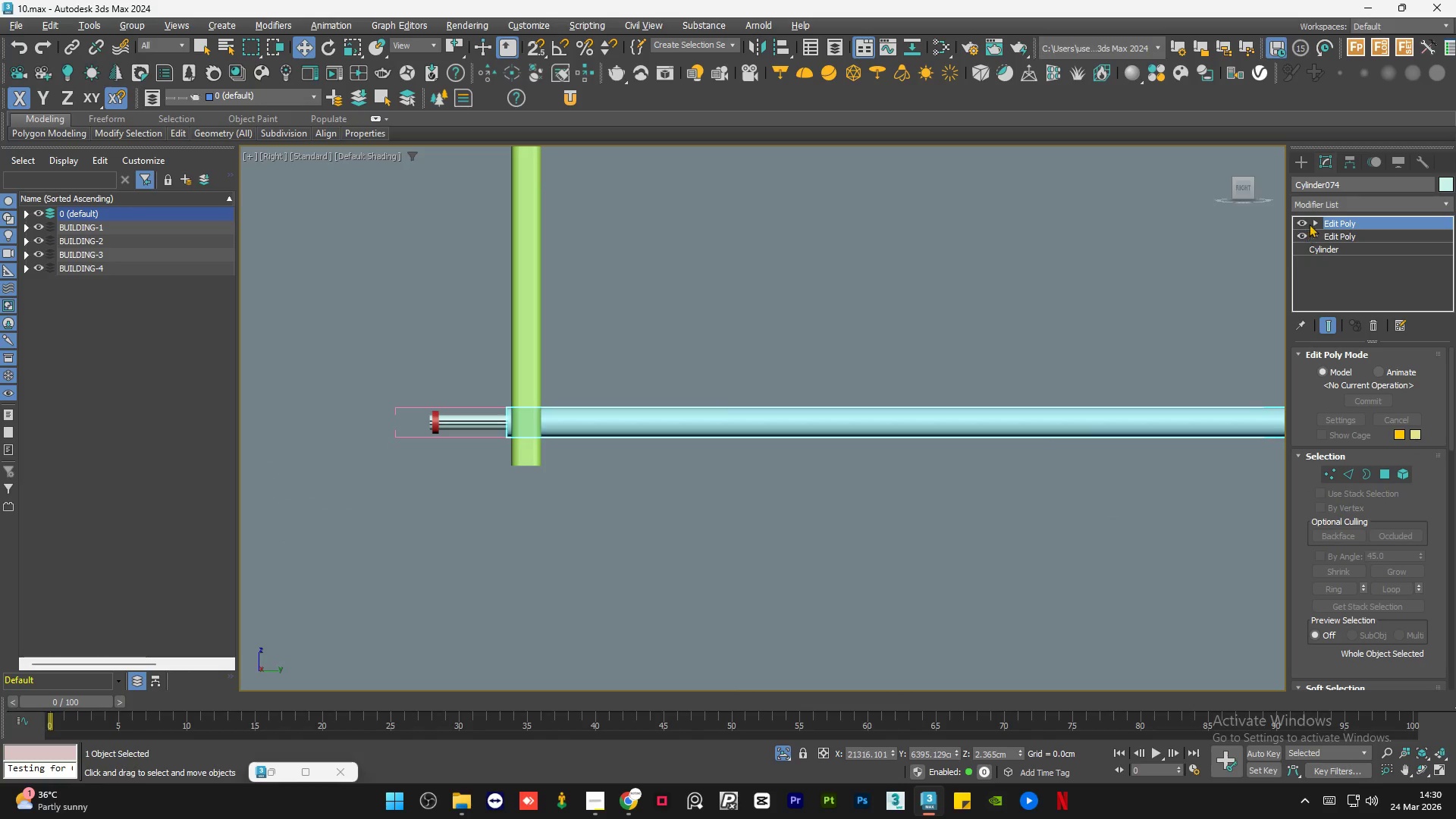 
left_click([1310, 218])
 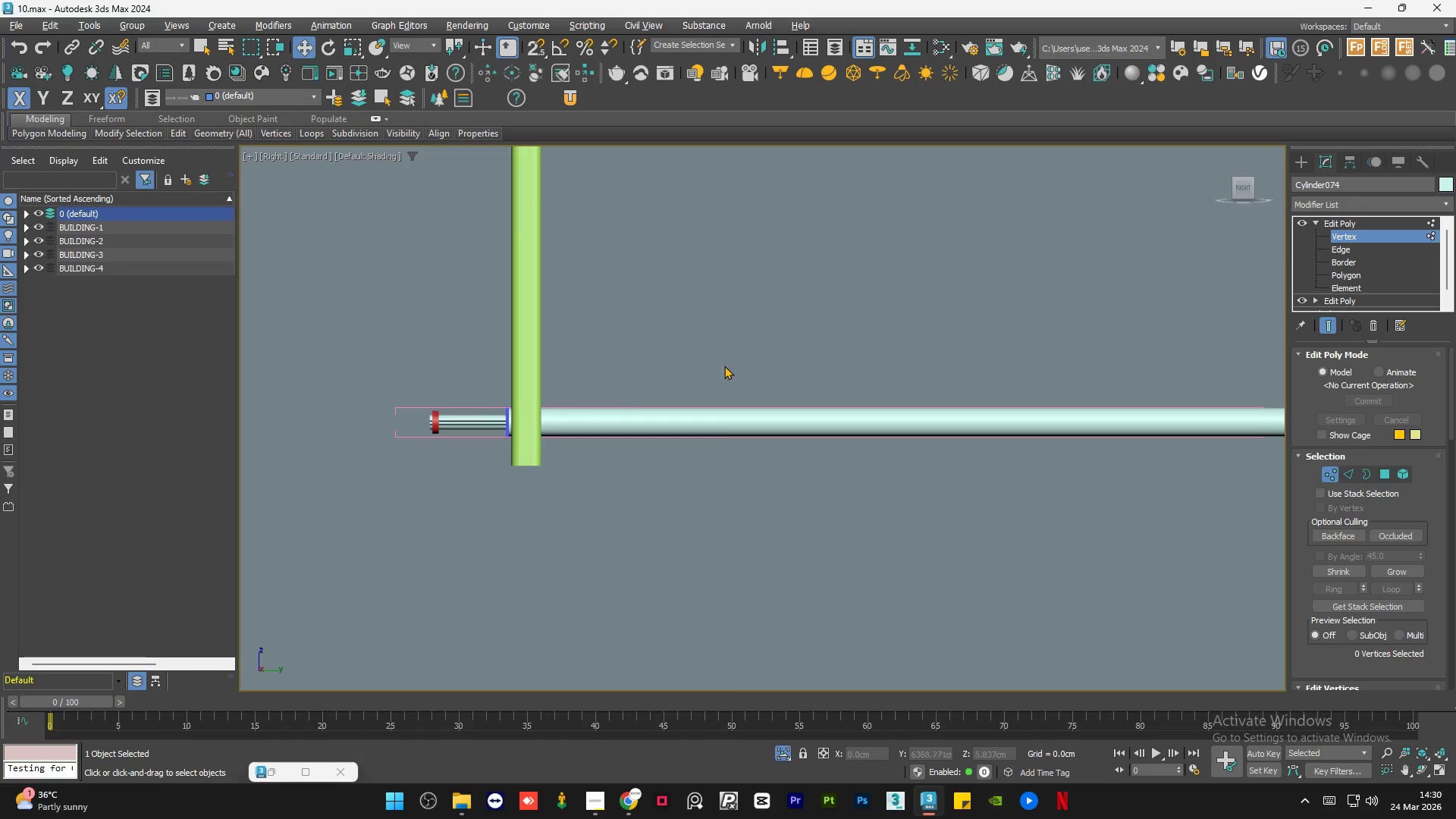 
left_click_drag(start_coordinate=[539, 366], to_coordinate=[389, 523])
 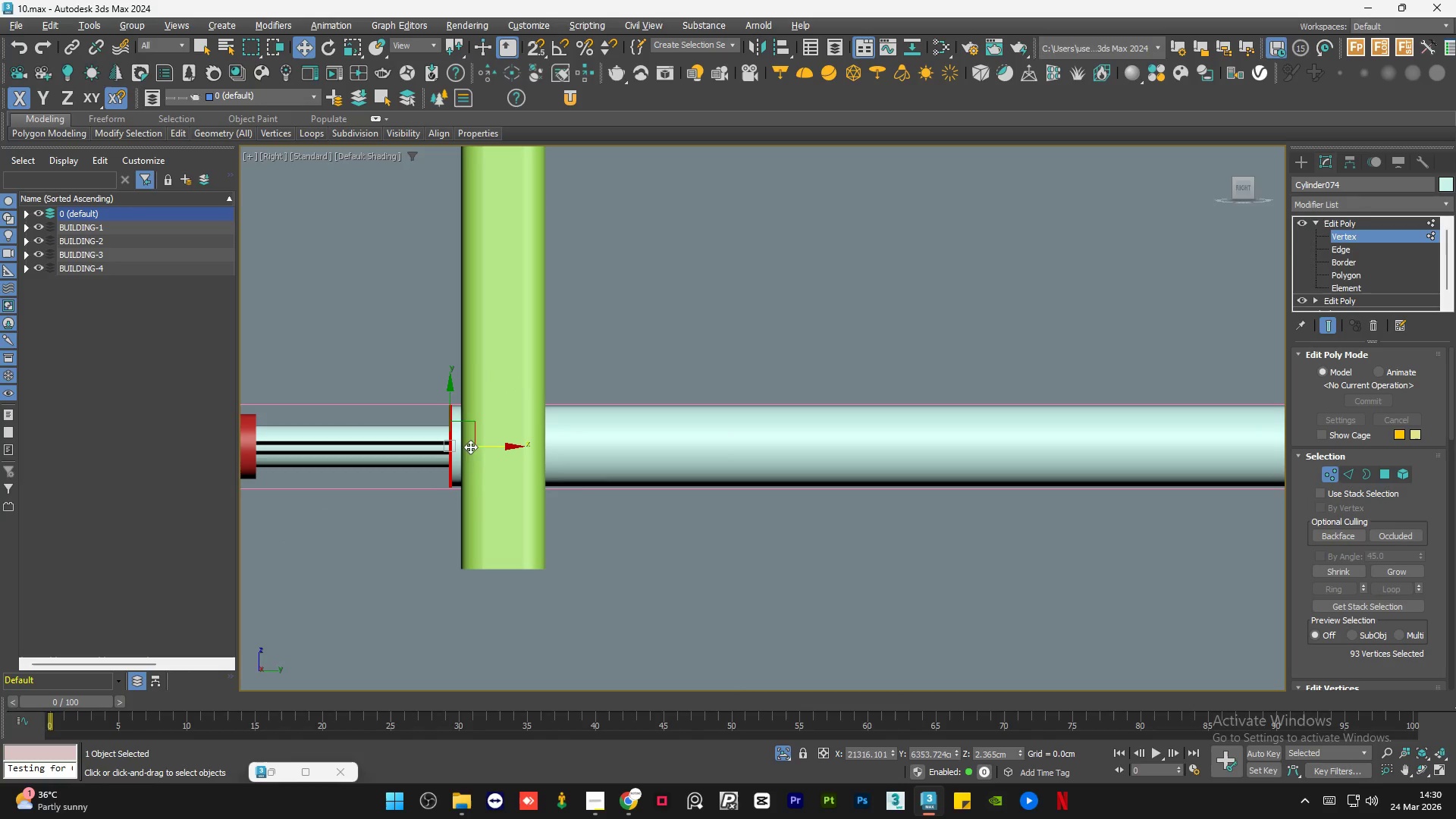 
scroll: coordinate [538, 409], scroll_direction: up, amount: 3.0
 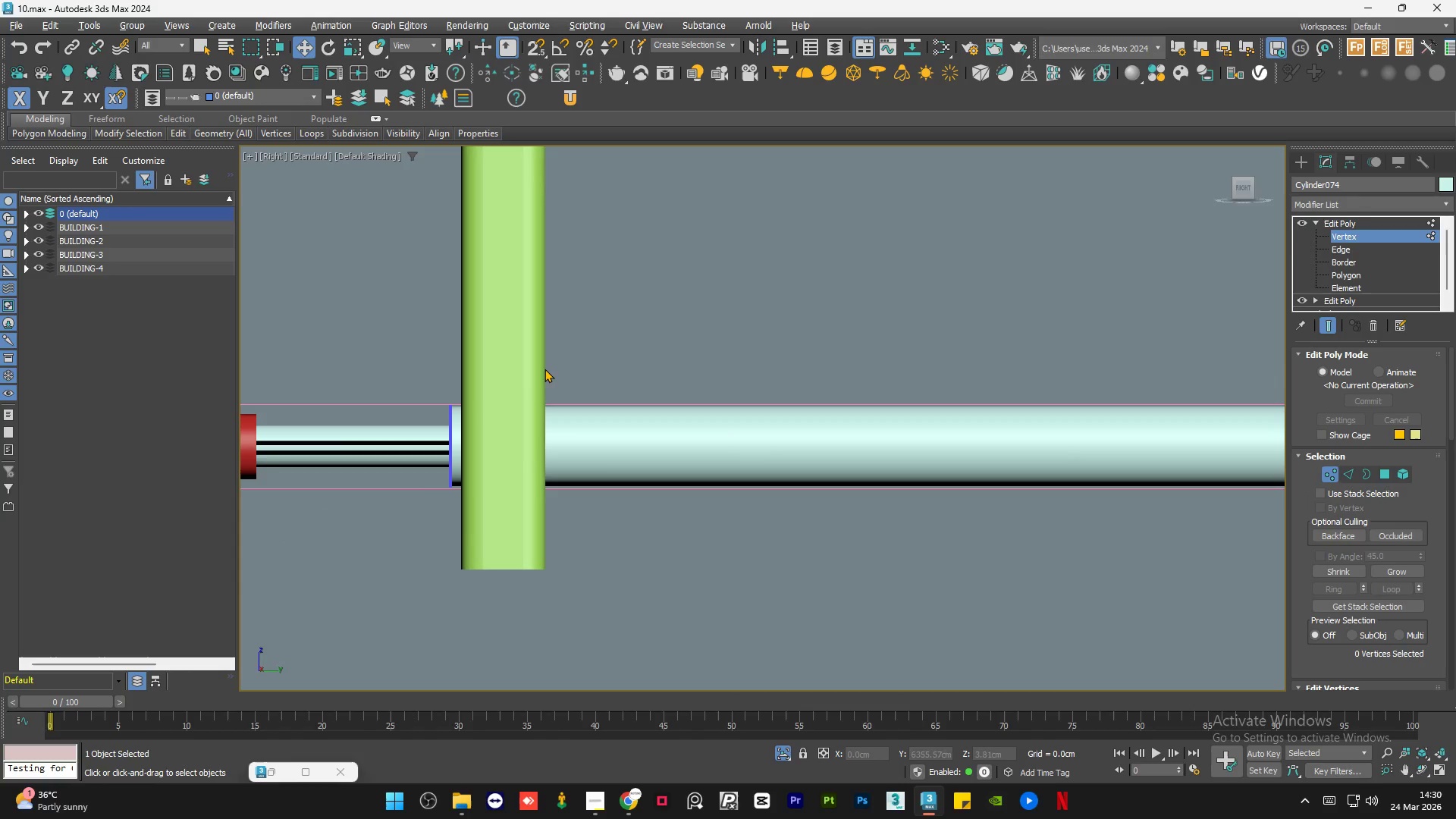 
left_click_drag(start_coordinate=[472, 445], to_coordinate=[574, 460])
 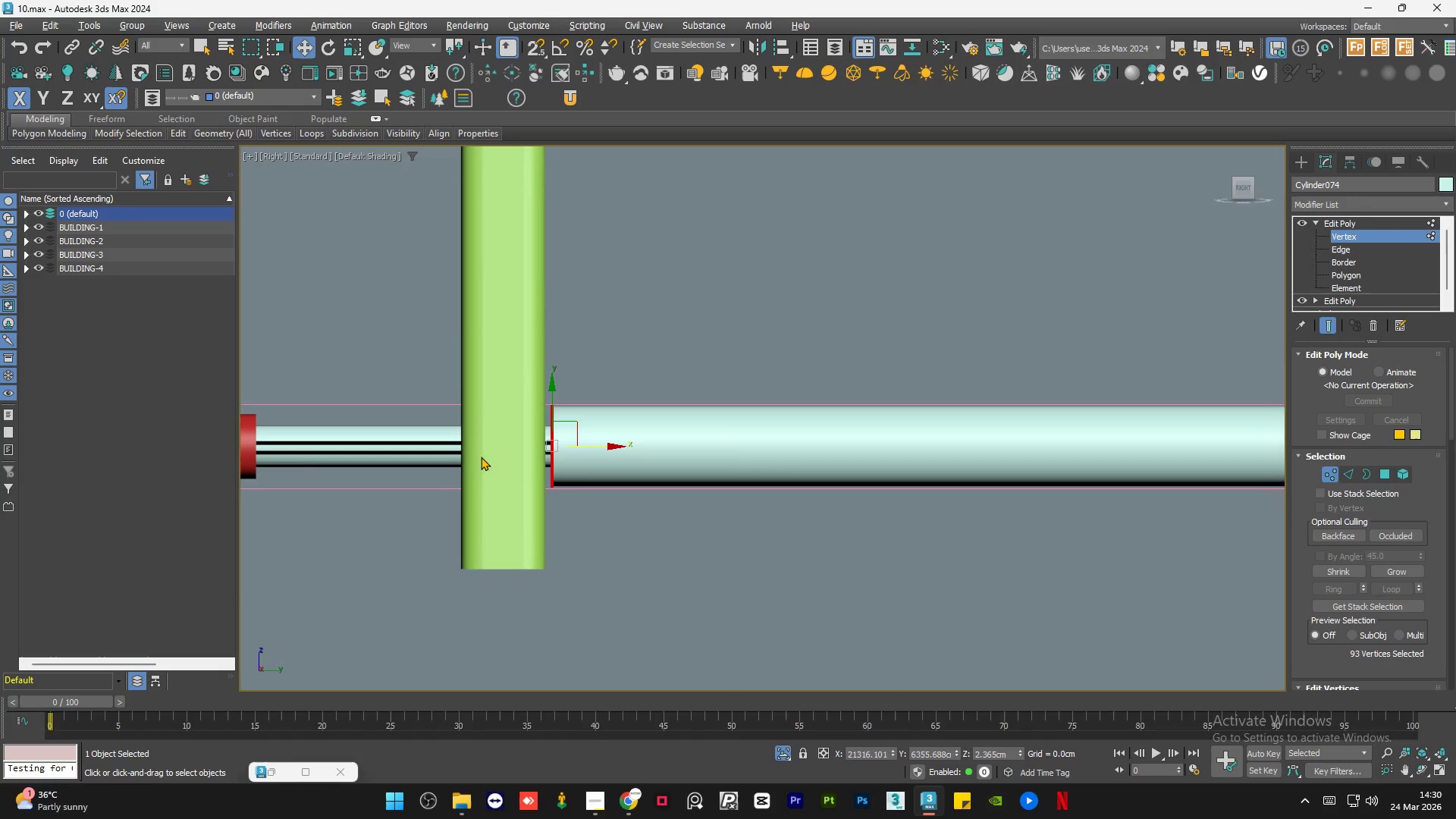 
scroll: coordinate [463, 467], scroll_direction: down, amount: 7.0
 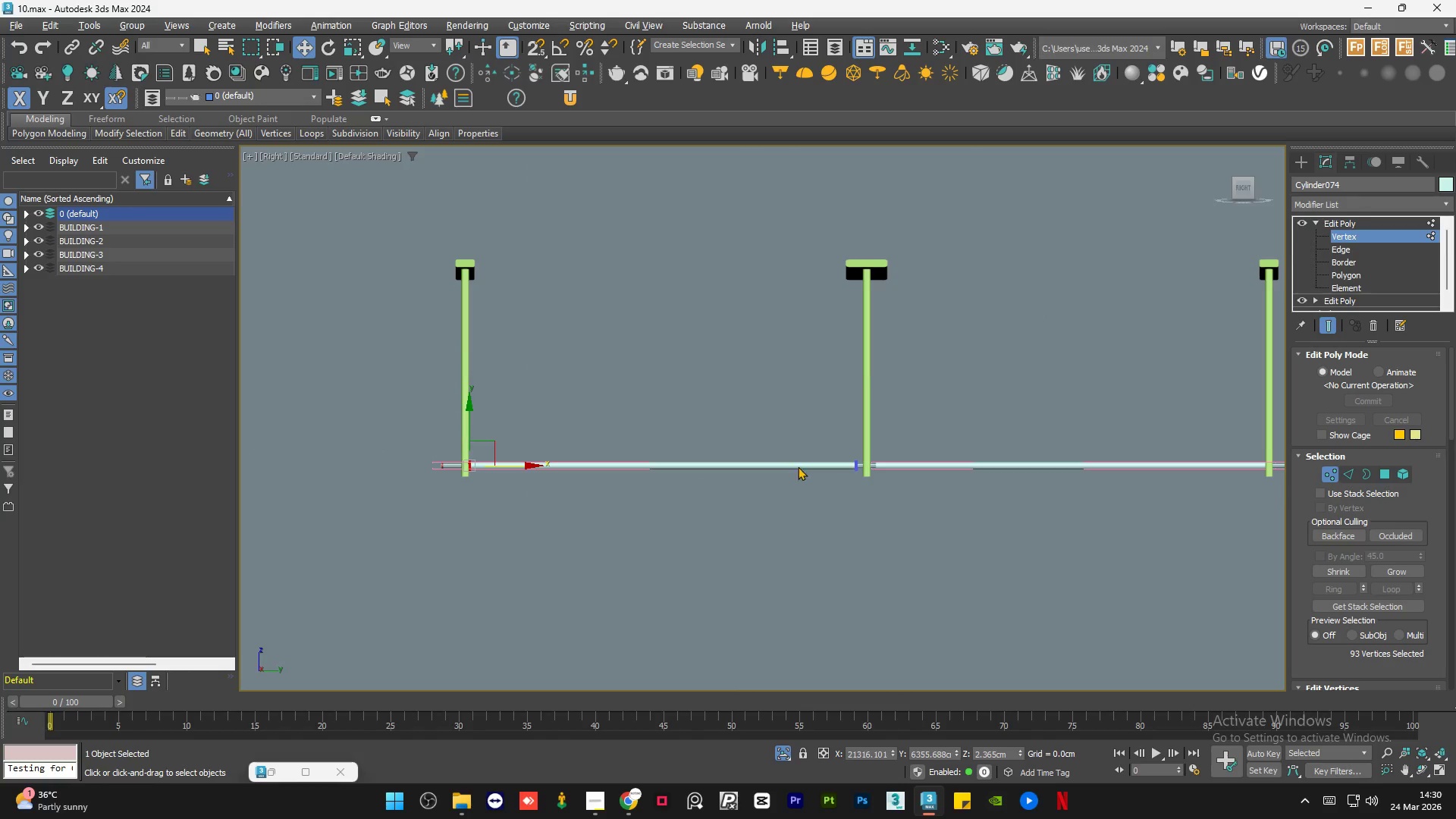 
left_click_drag(start_coordinate=[805, 350], to_coordinate=[632, 611])
 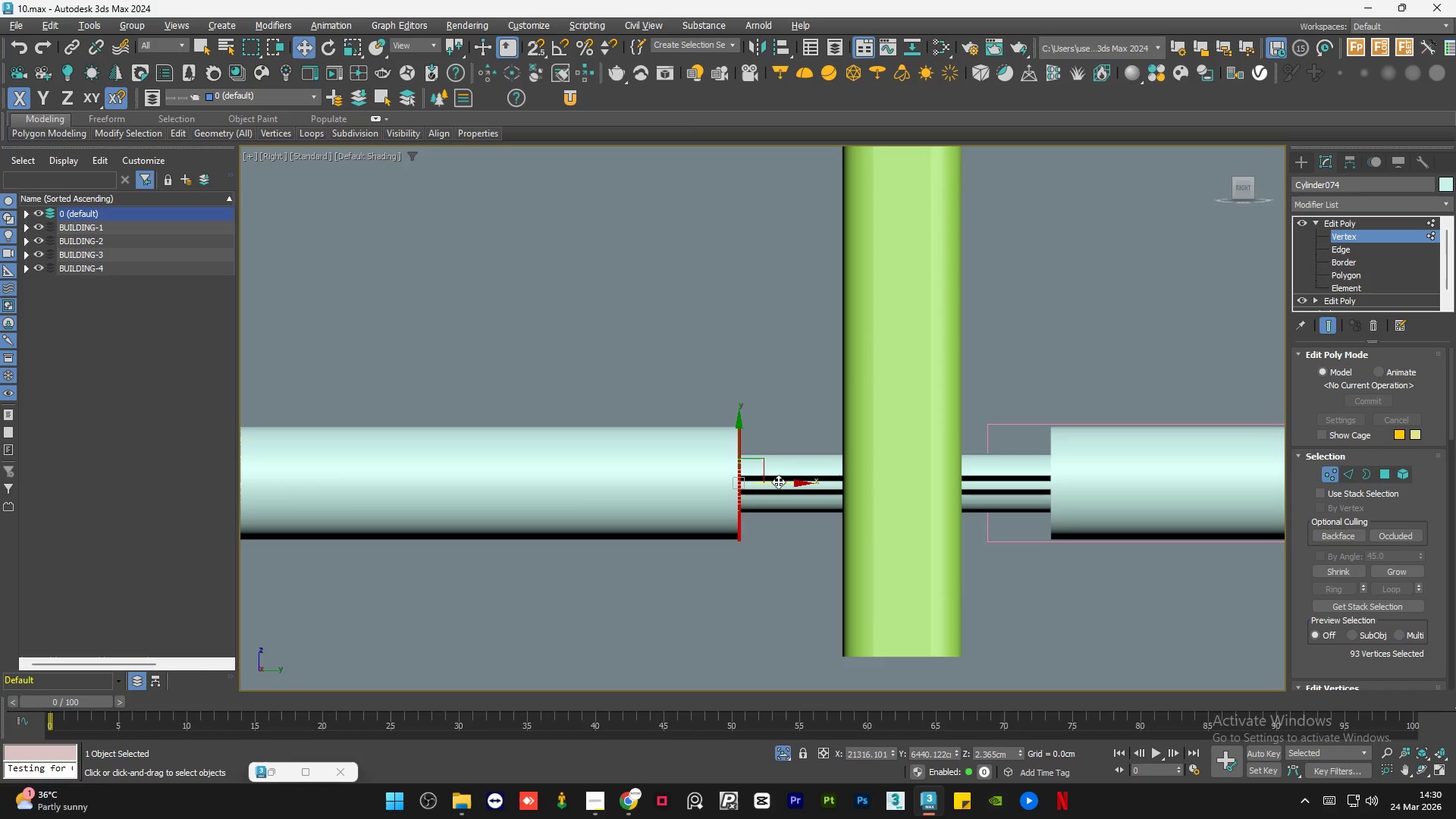 
scroll: coordinate [867, 463], scroll_direction: up, amount: 8.0
 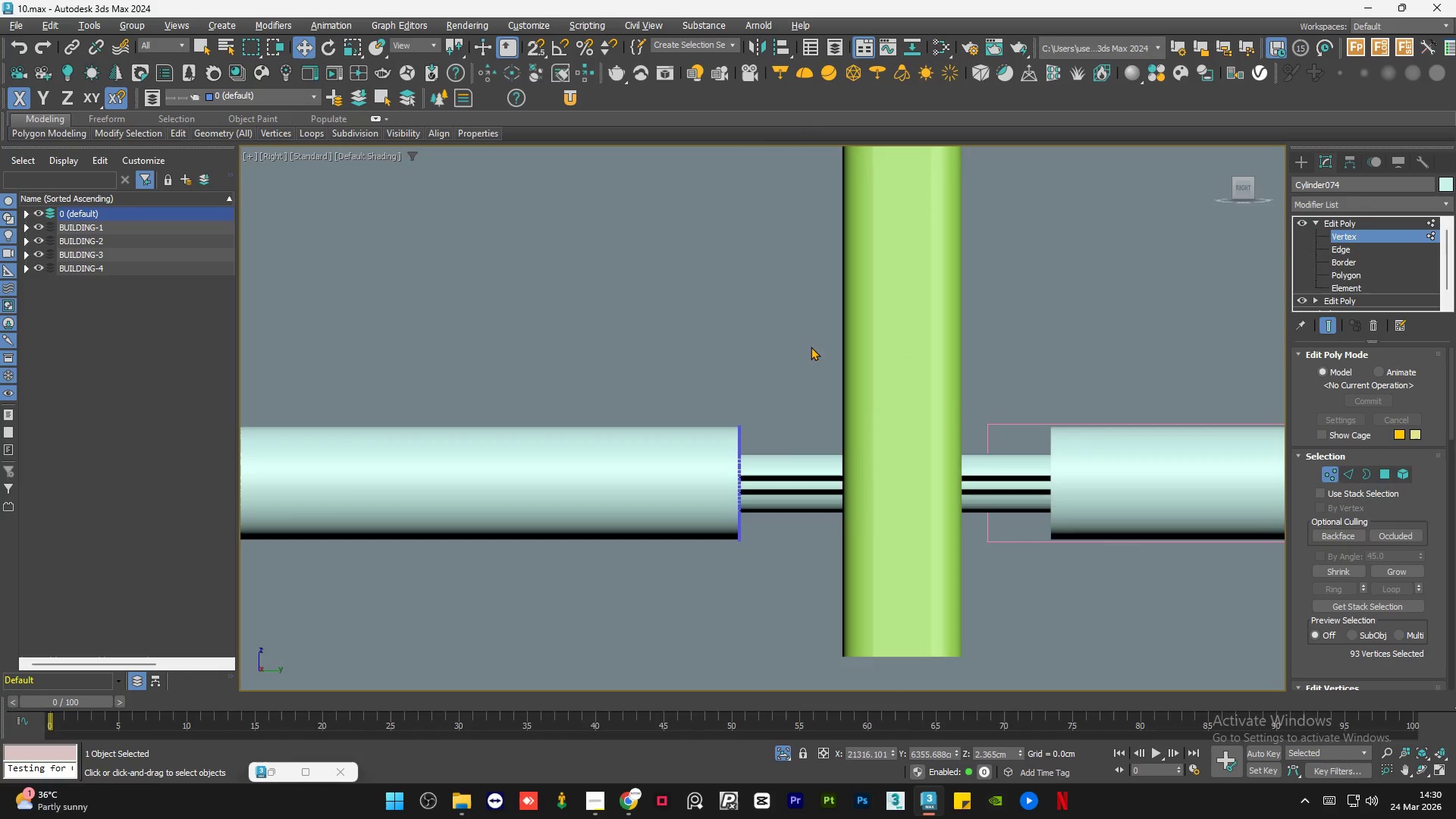 
left_click_drag(start_coordinate=[778, 481], to_coordinate=[873, 494])
 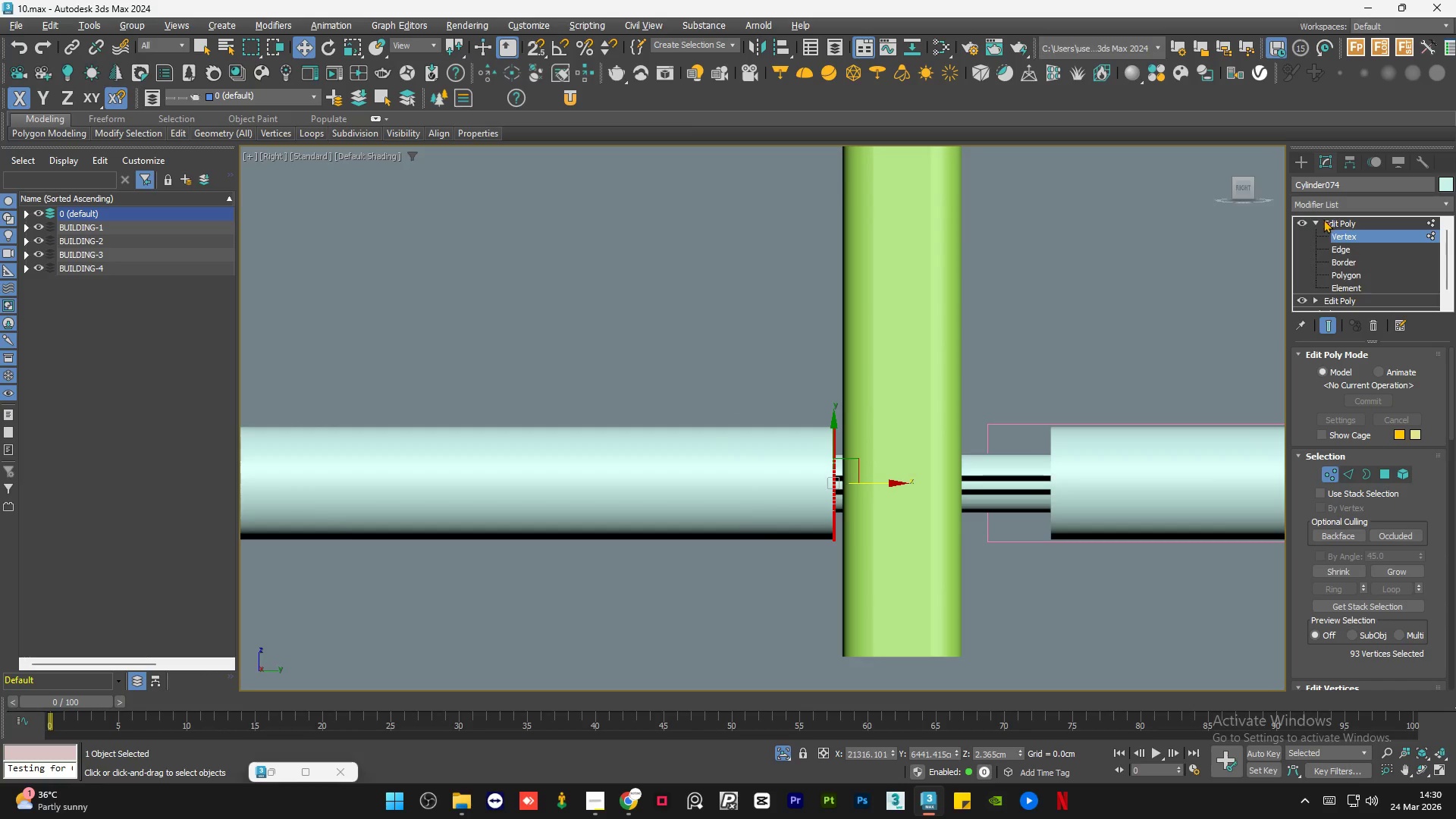 
left_click([1339, 222])
 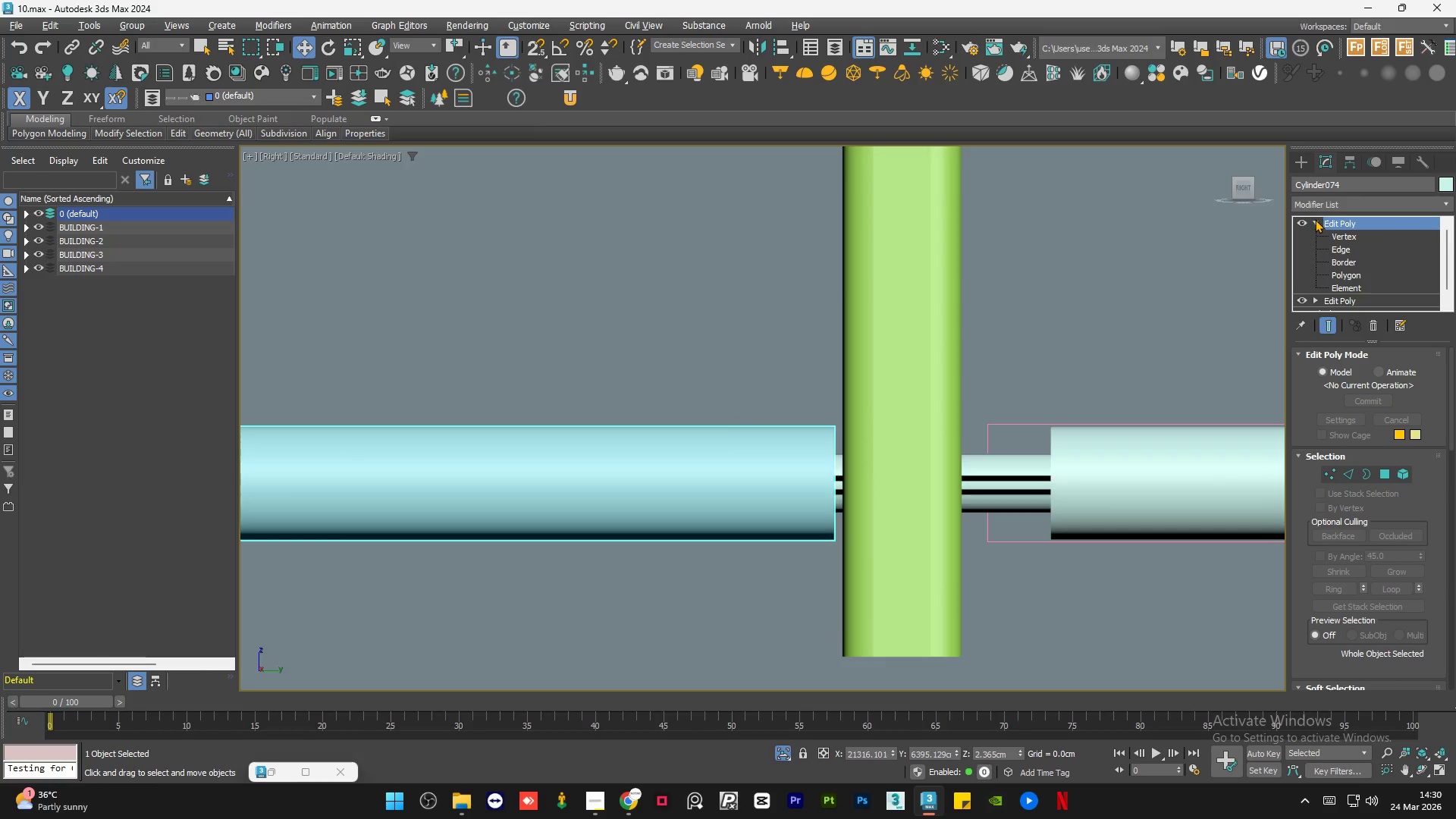 
left_click([1315, 219])
 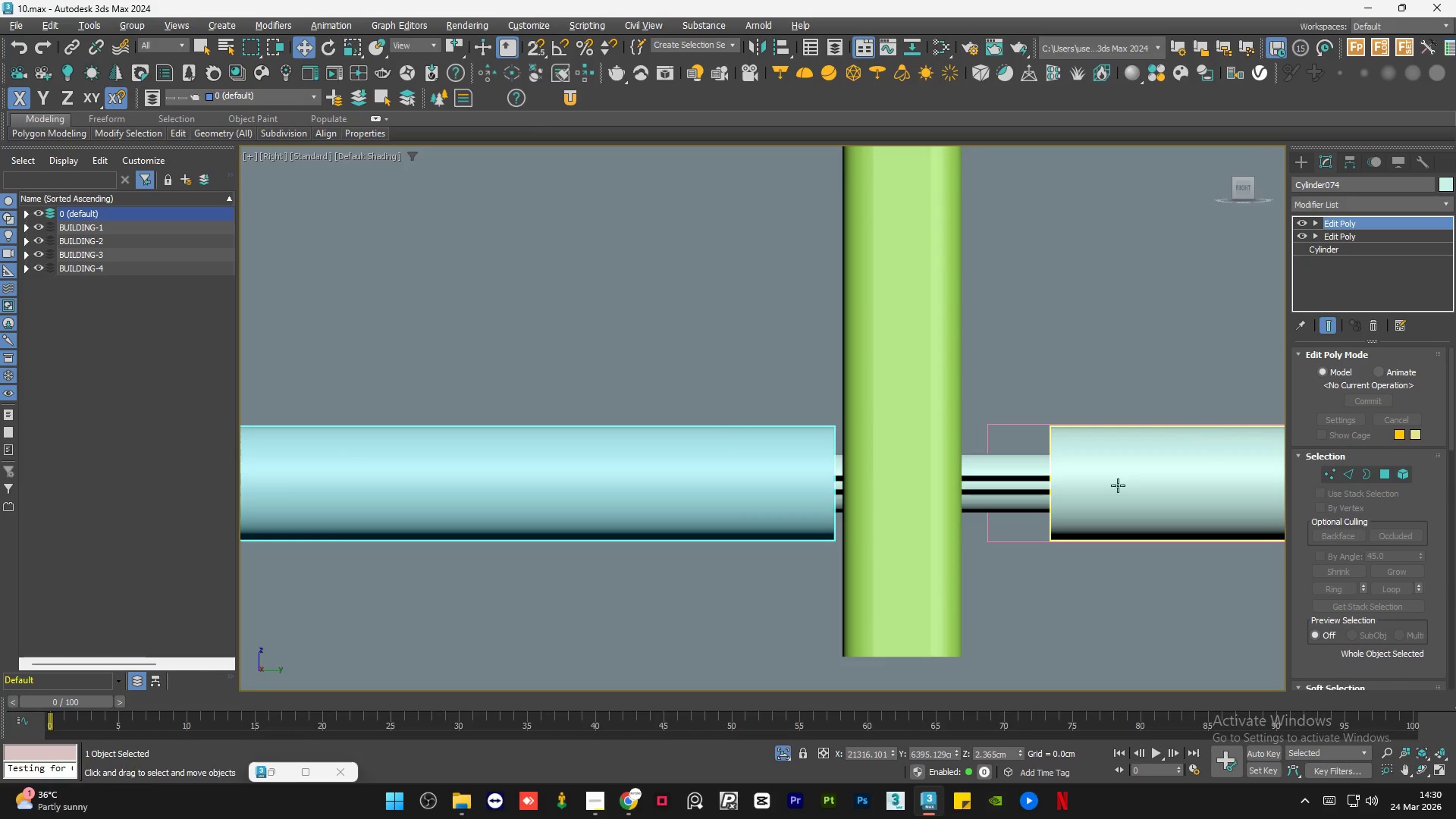 
left_click([1132, 478])
 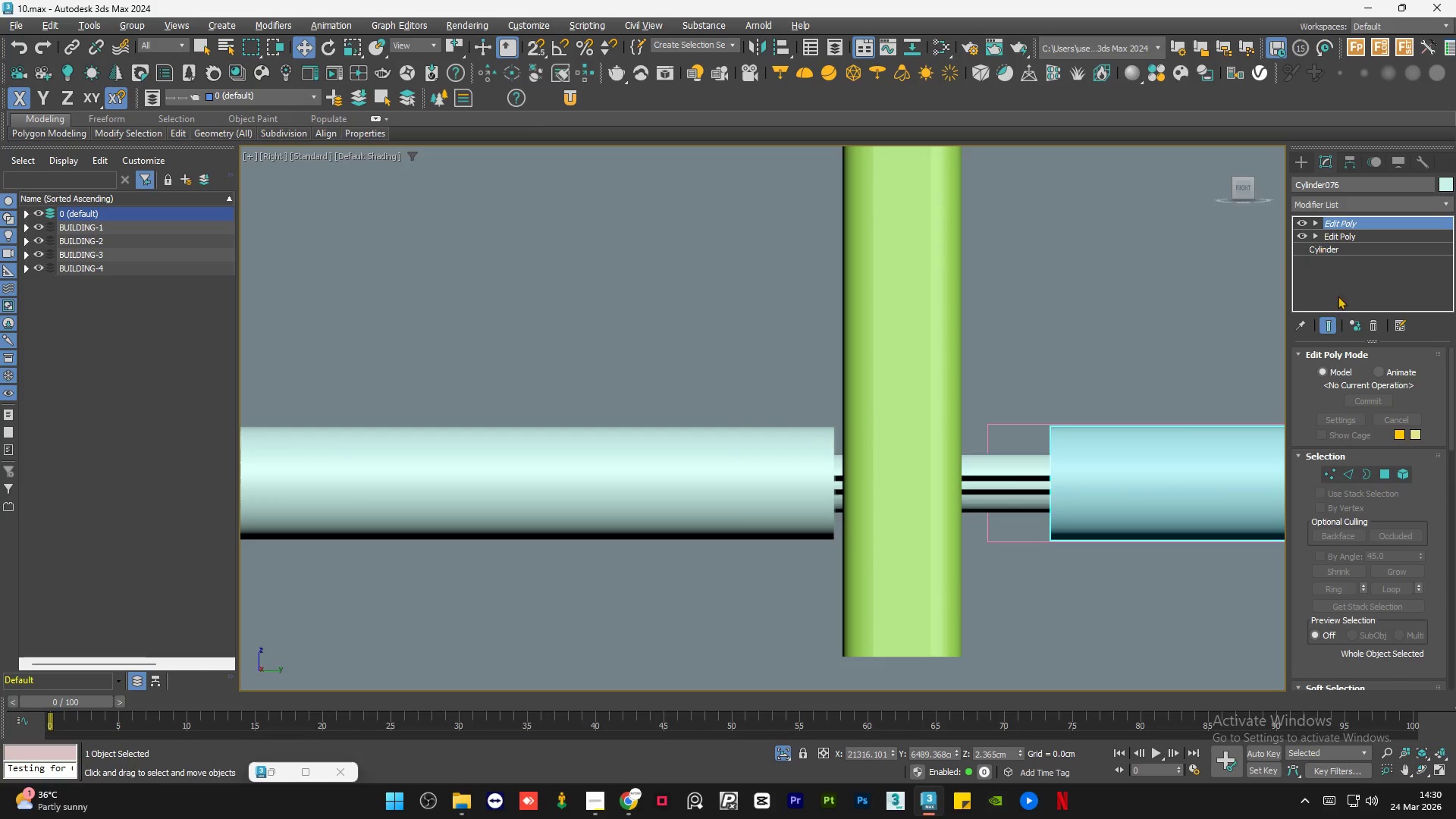 
left_click([1352, 324])
 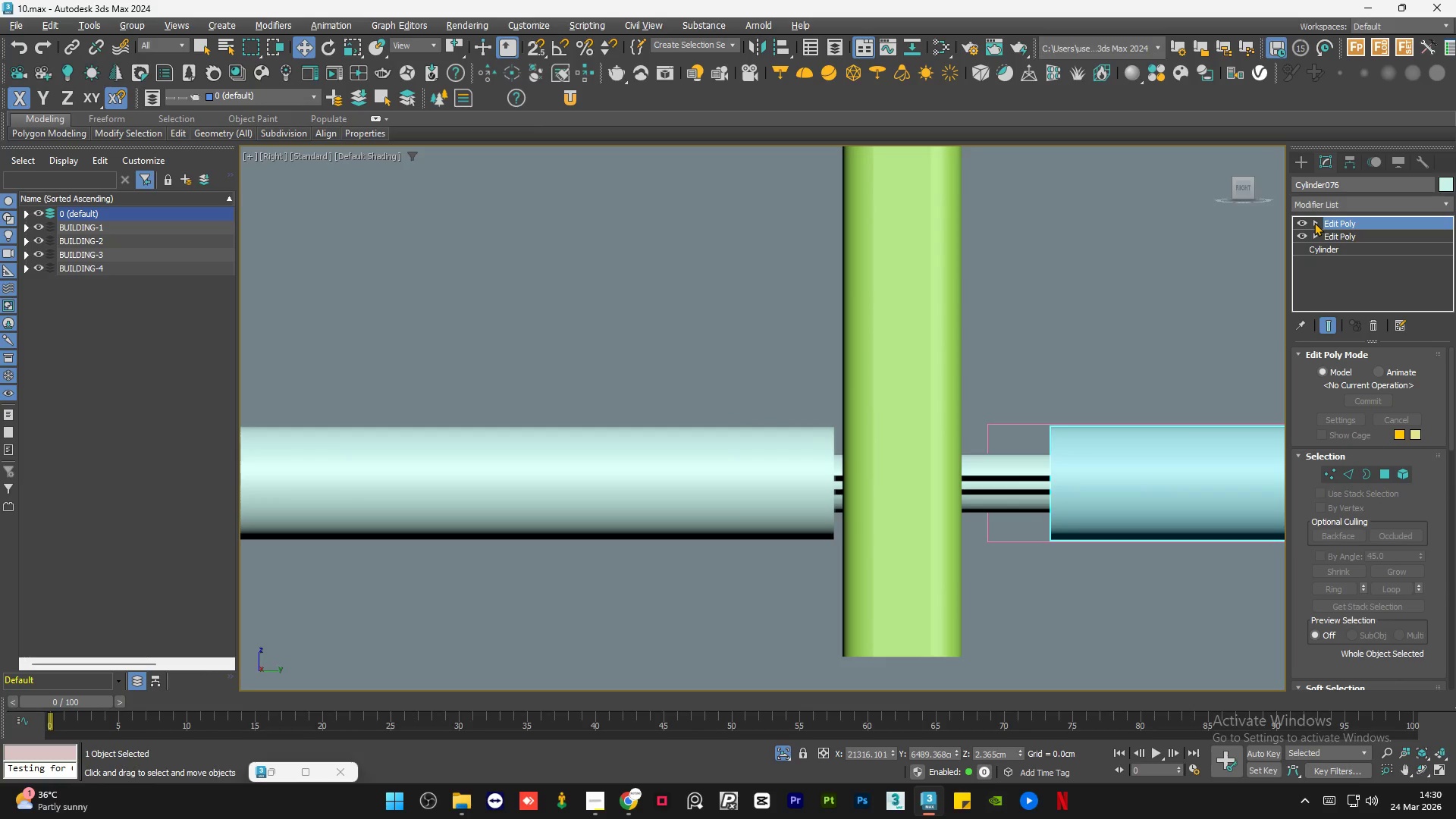 
double_click([1335, 238])
 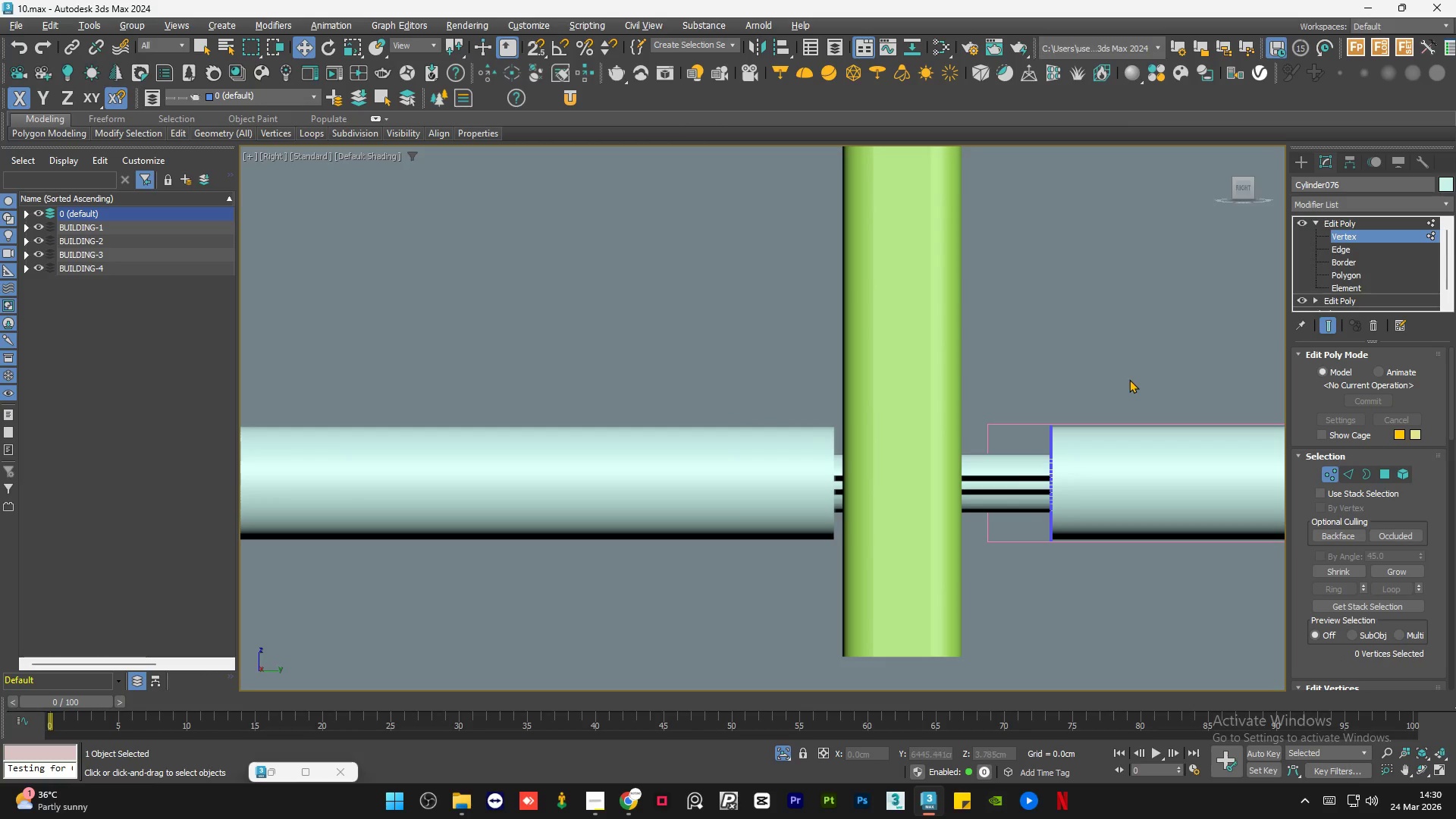 
left_click_drag(start_coordinate=[1139, 369], to_coordinate=[965, 602])
 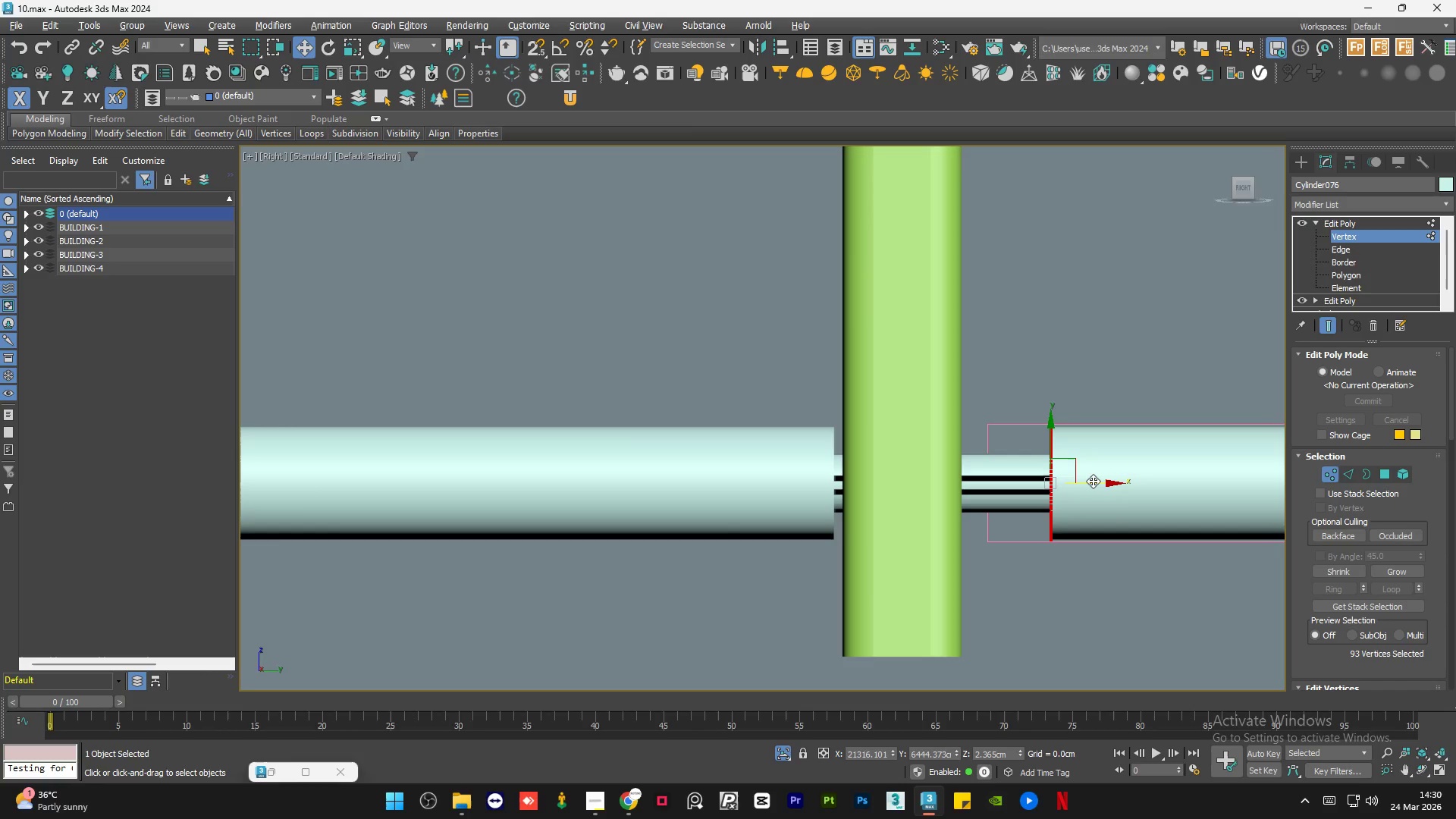 
left_click_drag(start_coordinate=[1093, 480], to_coordinate=[1013, 480])
 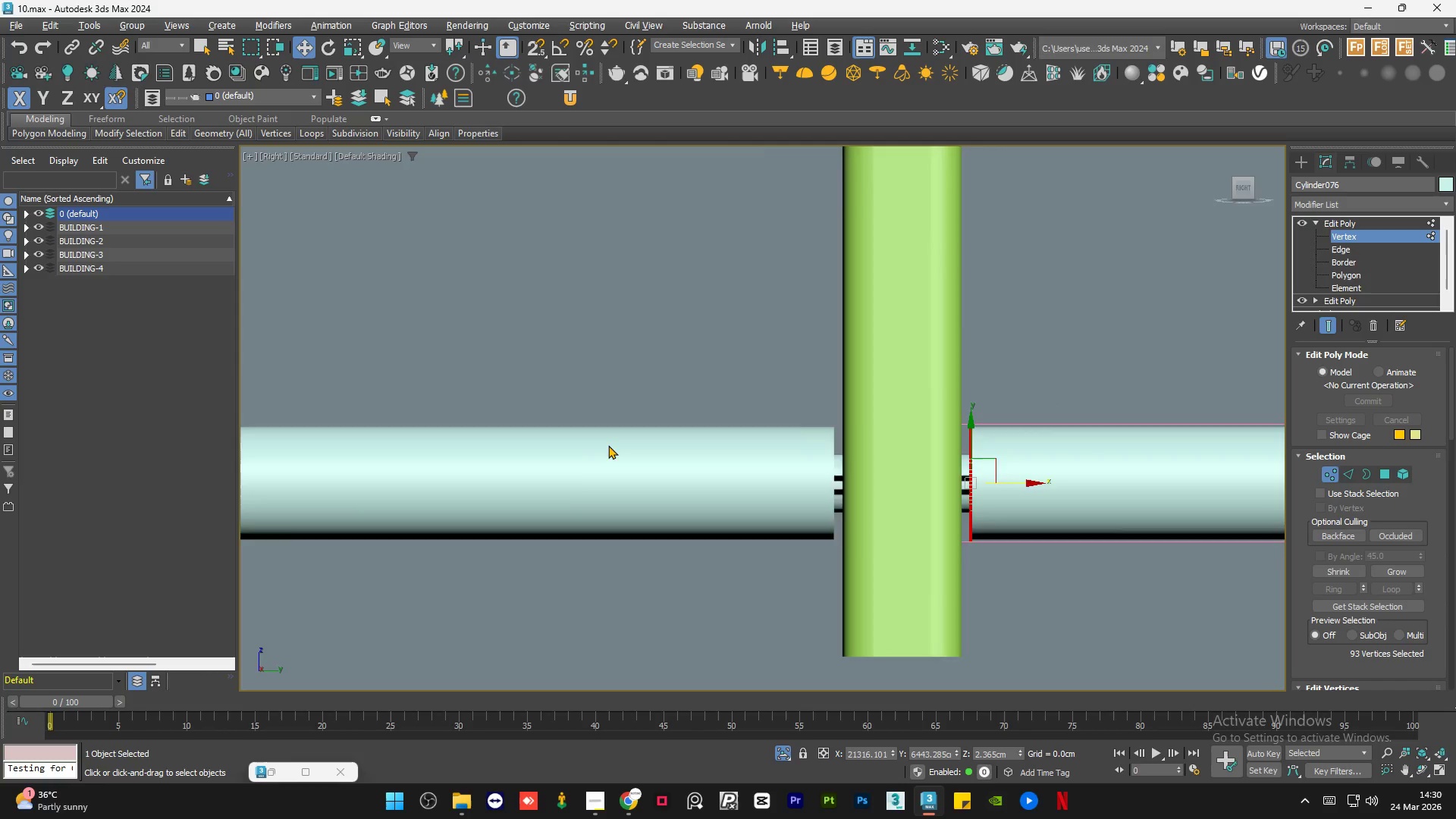 
scroll: coordinate [990, 460], scroll_direction: down, amount: 2.0
 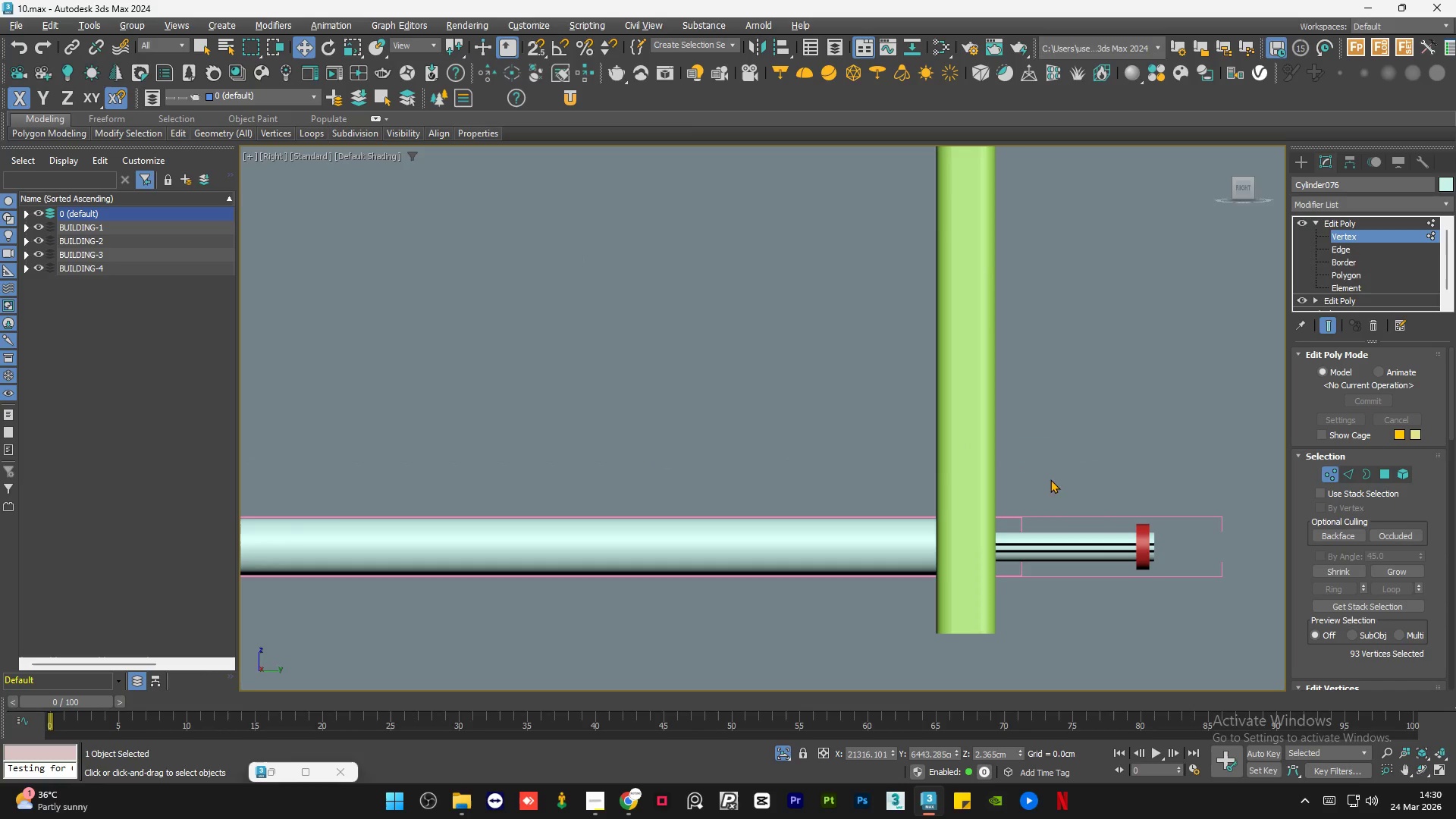 
left_click_drag(start_coordinate=[1048, 460], to_coordinate=[883, 599])
 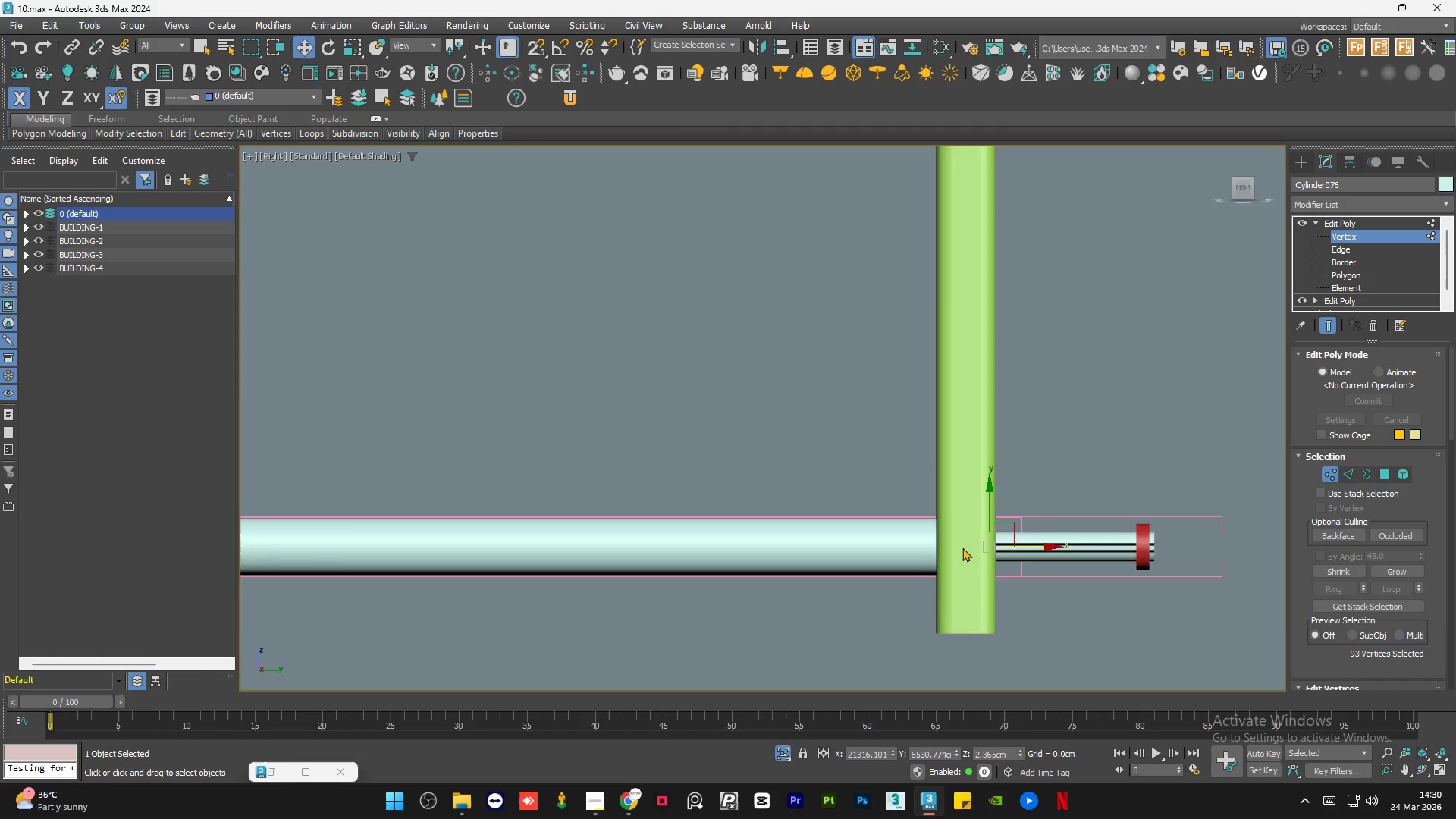 
scroll: coordinate [965, 547], scroll_direction: up, amount: 3.0
 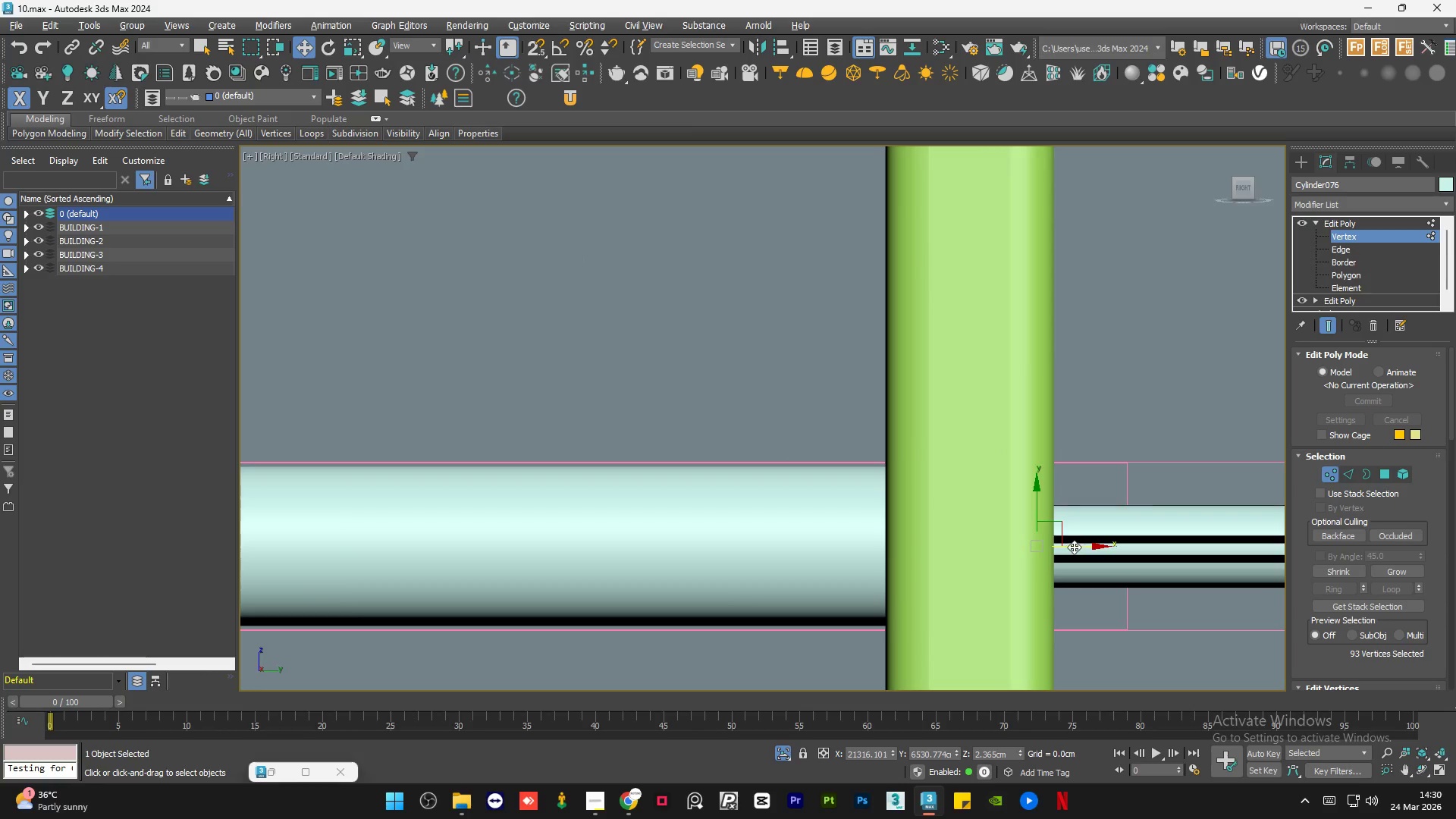 
left_click_drag(start_coordinate=[1075, 547], to_coordinate=[913, 555])
 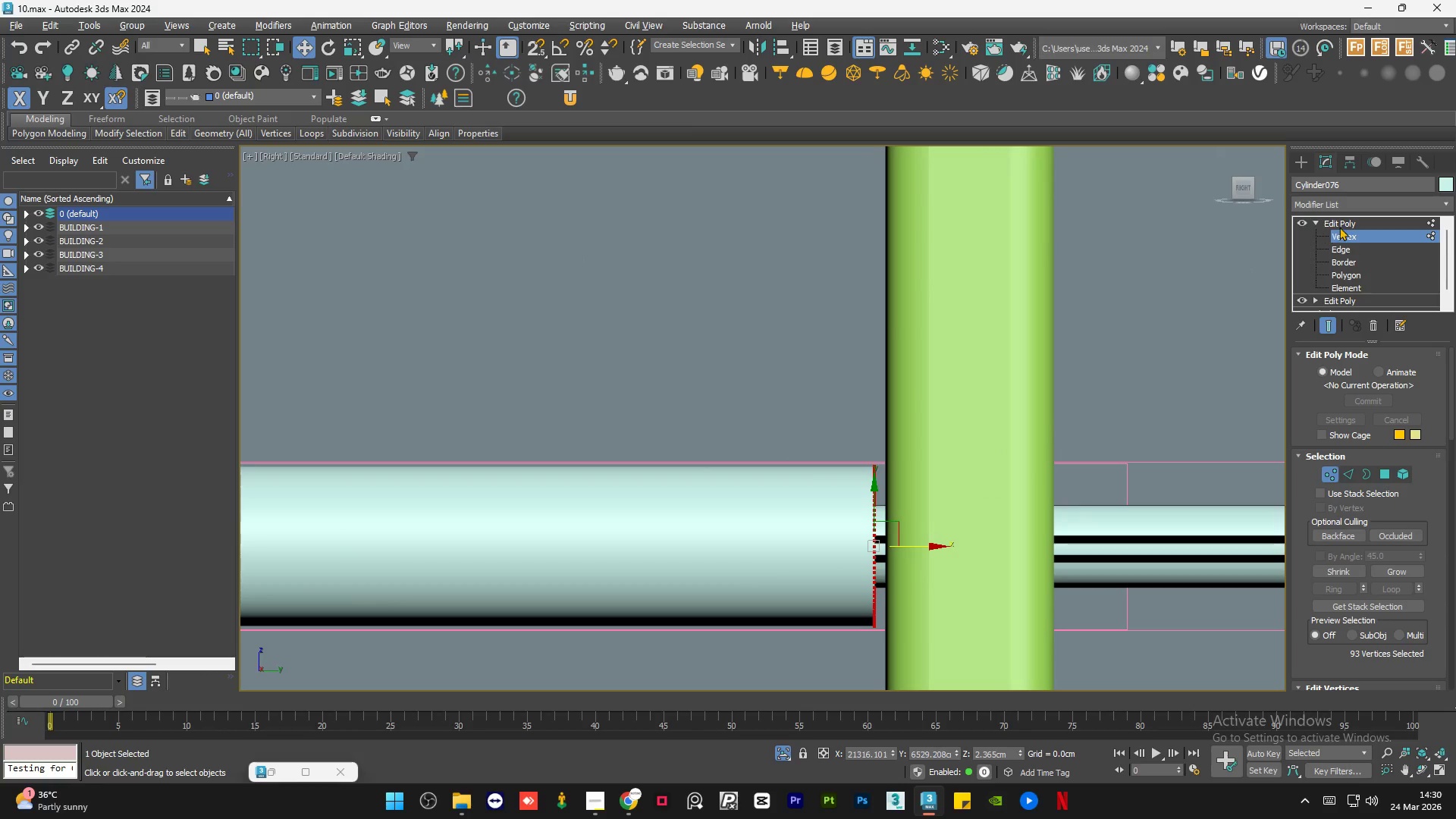 
left_click([1343, 222])
 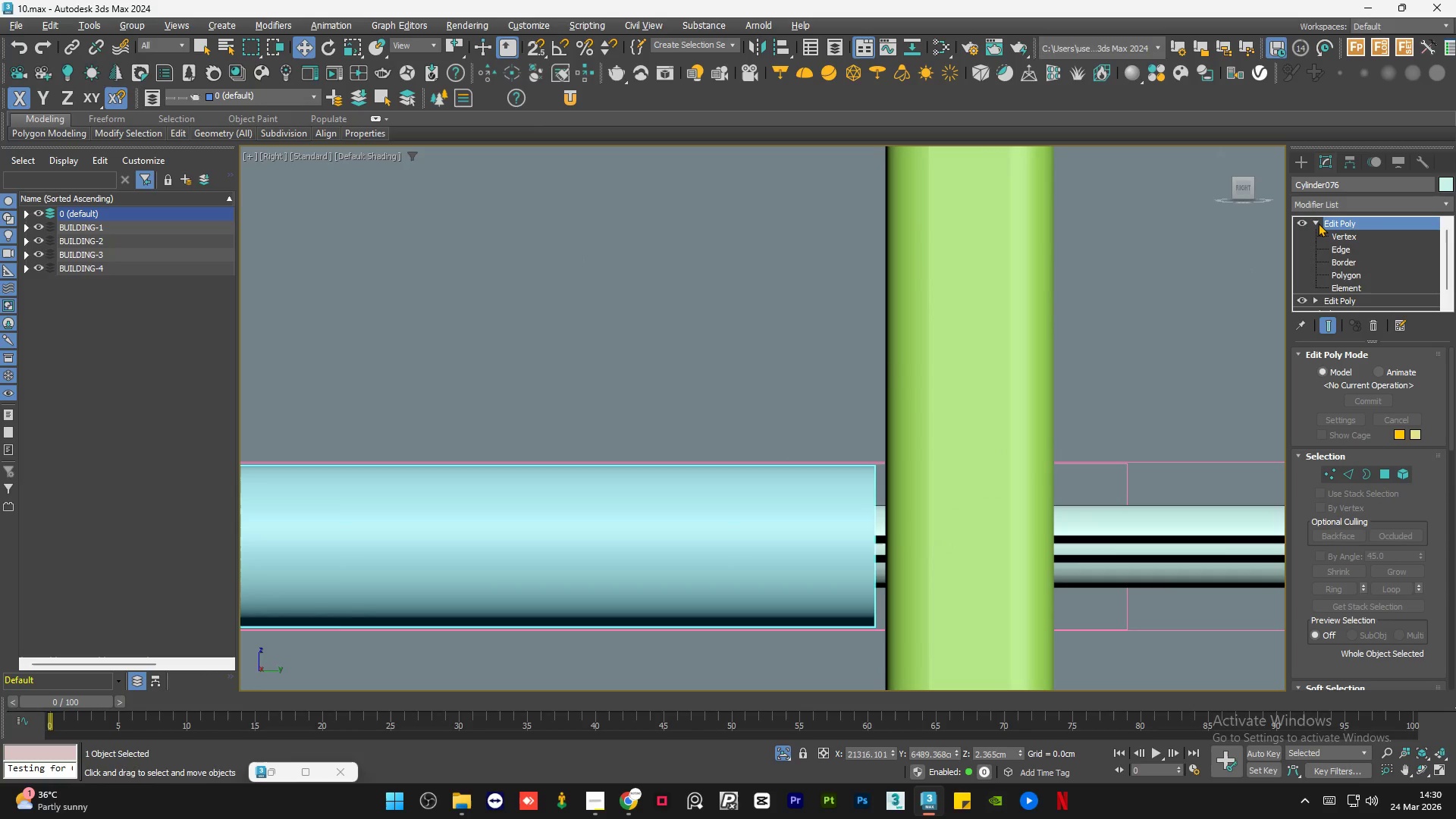 
left_click([1313, 221])
 